 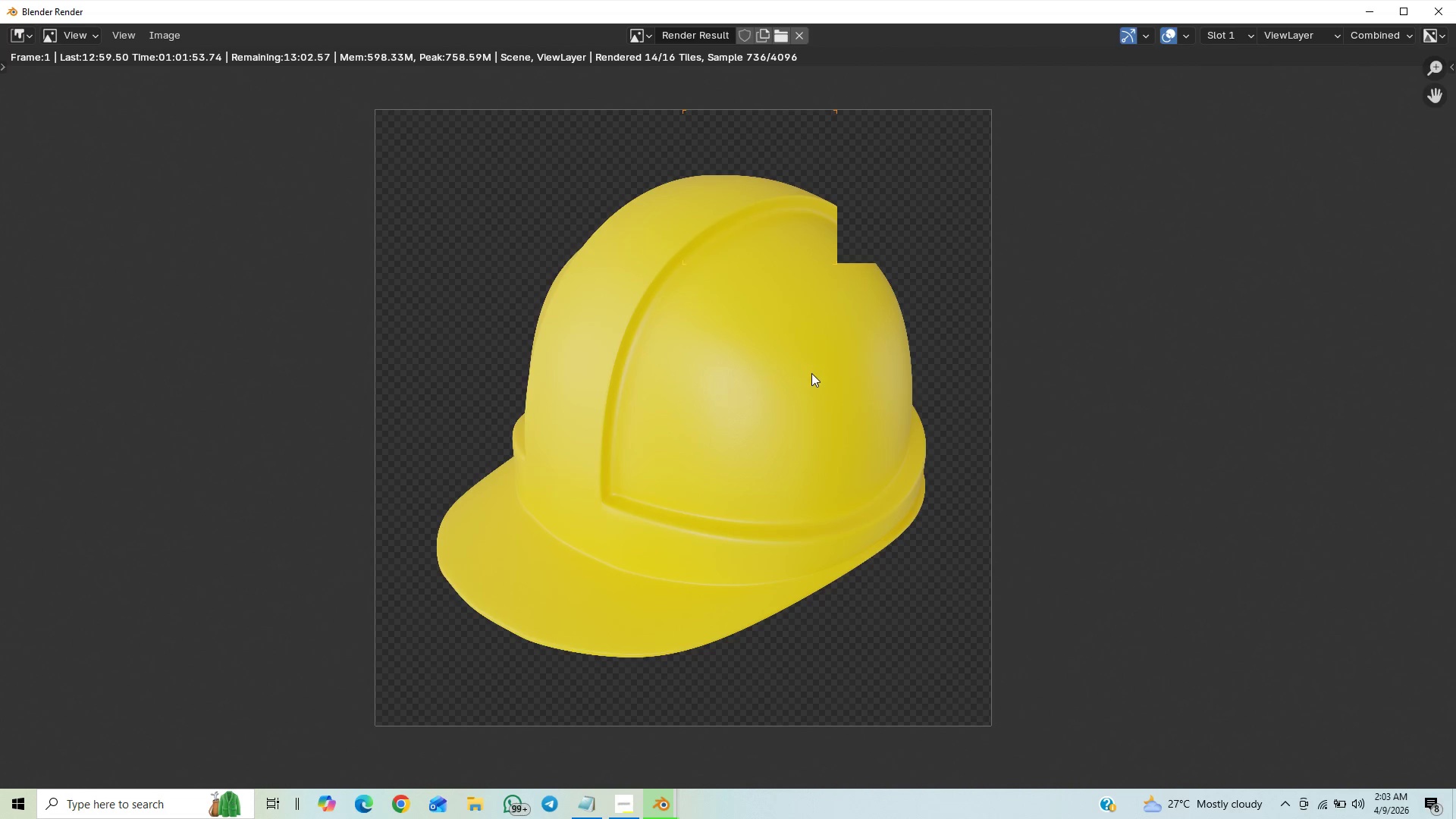 
scroll: coordinate [884, 500], scroll_direction: up, amount: 1.0
 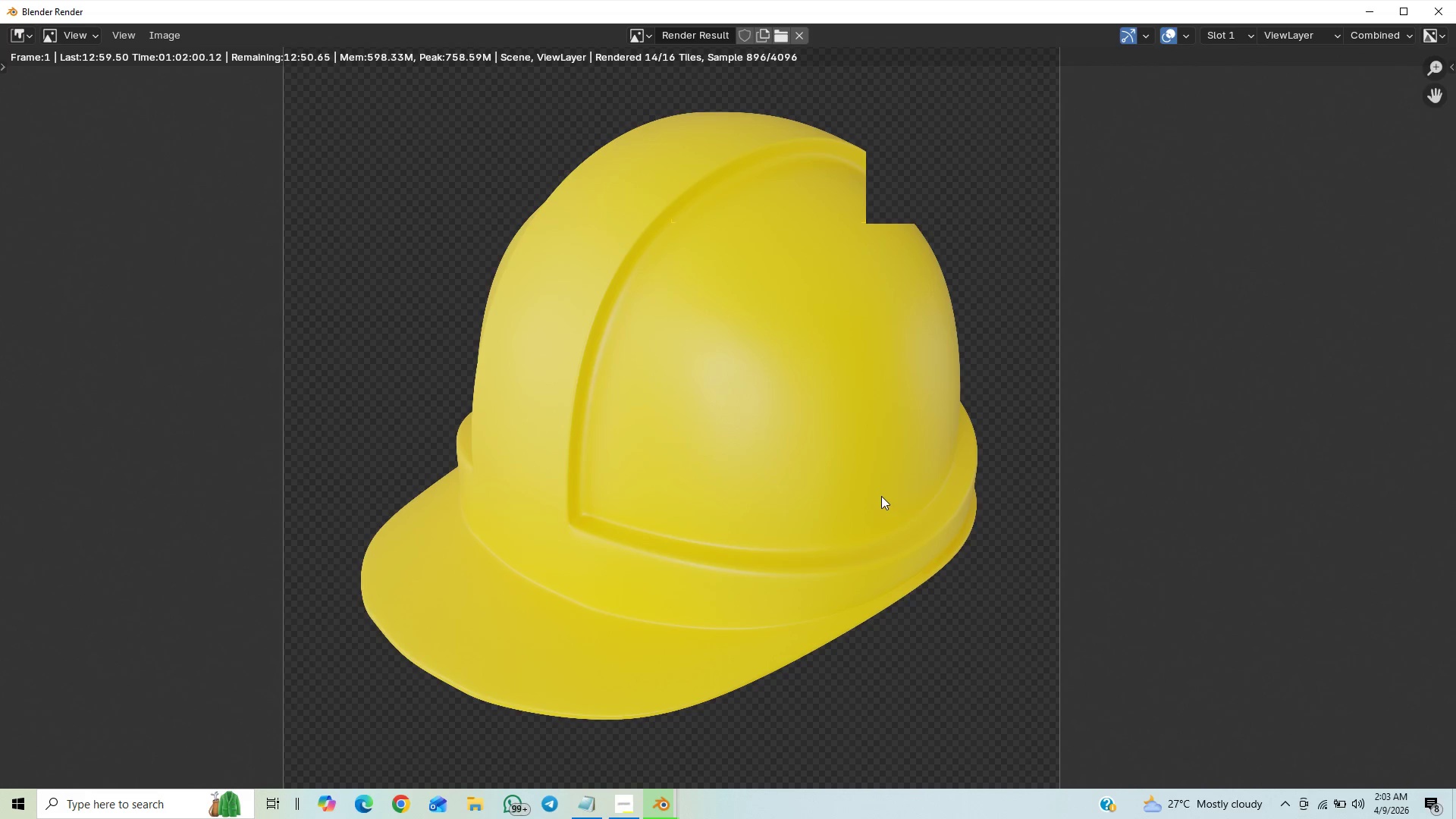 
scroll: coordinate [883, 495], scroll_direction: down, amount: 1.0
 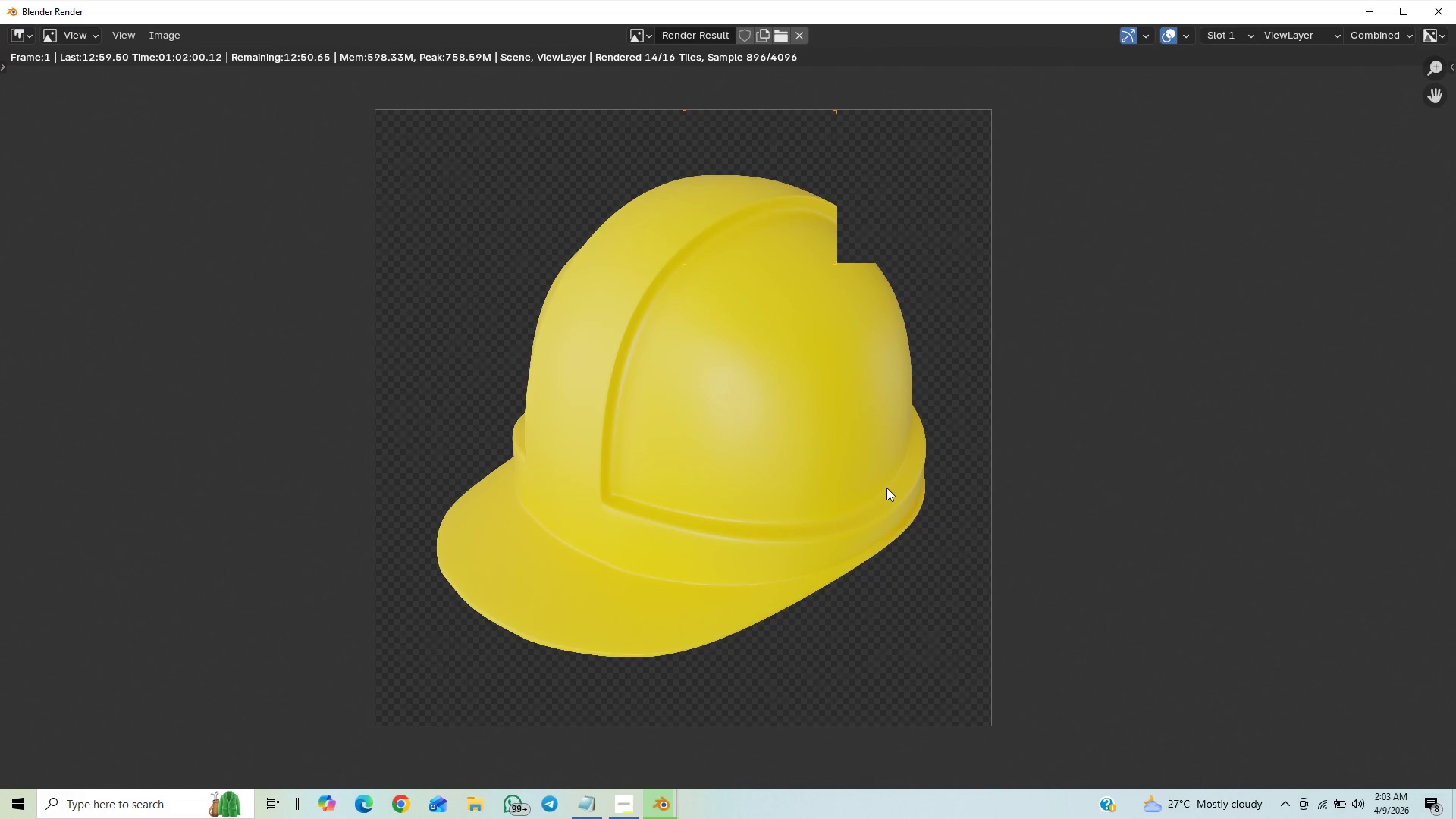 
scroll: coordinate [893, 475], scroll_direction: up, amount: 2.0
 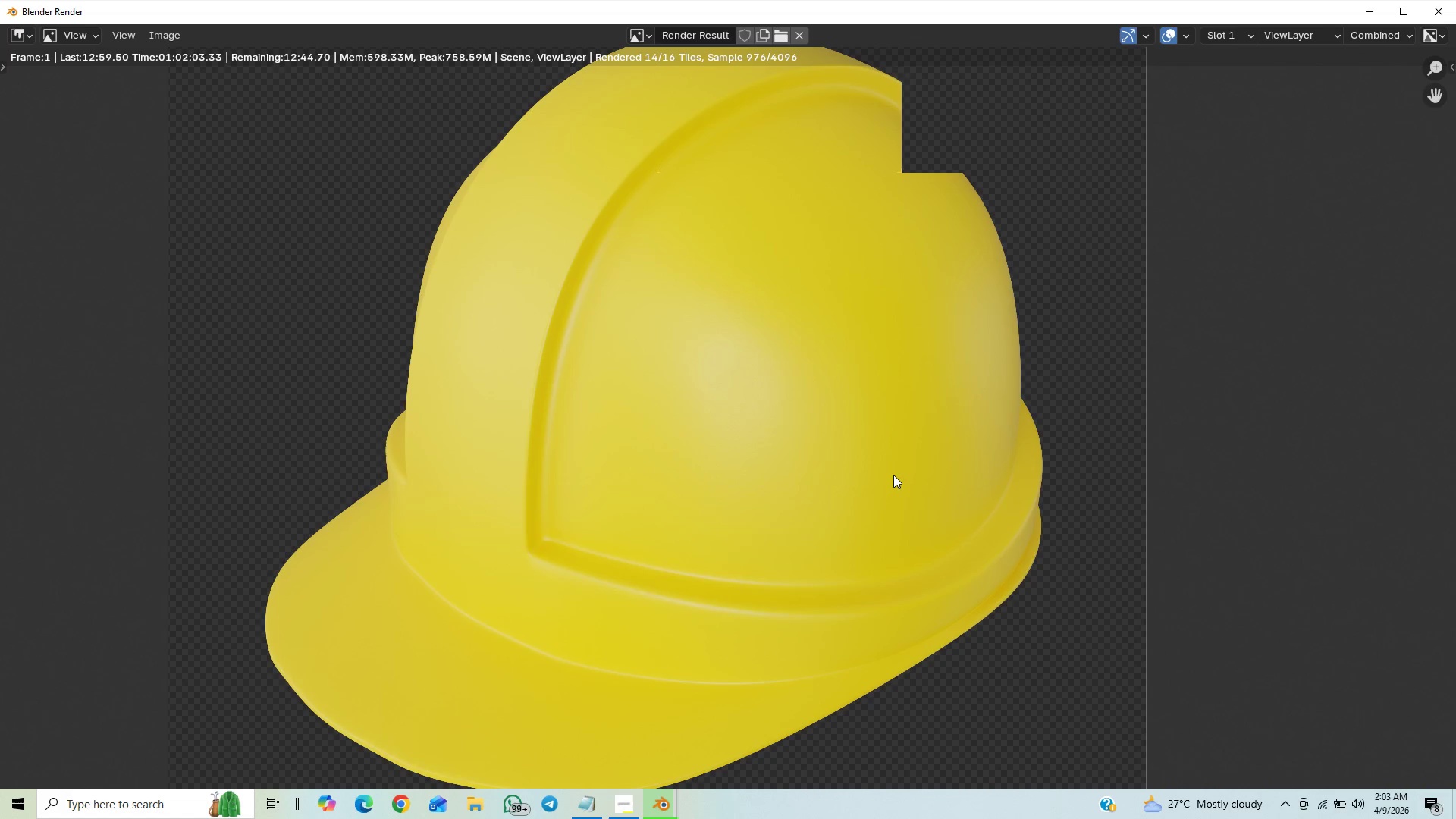 
scroll: coordinate [886, 462], scroll_direction: down, amount: 2.0
 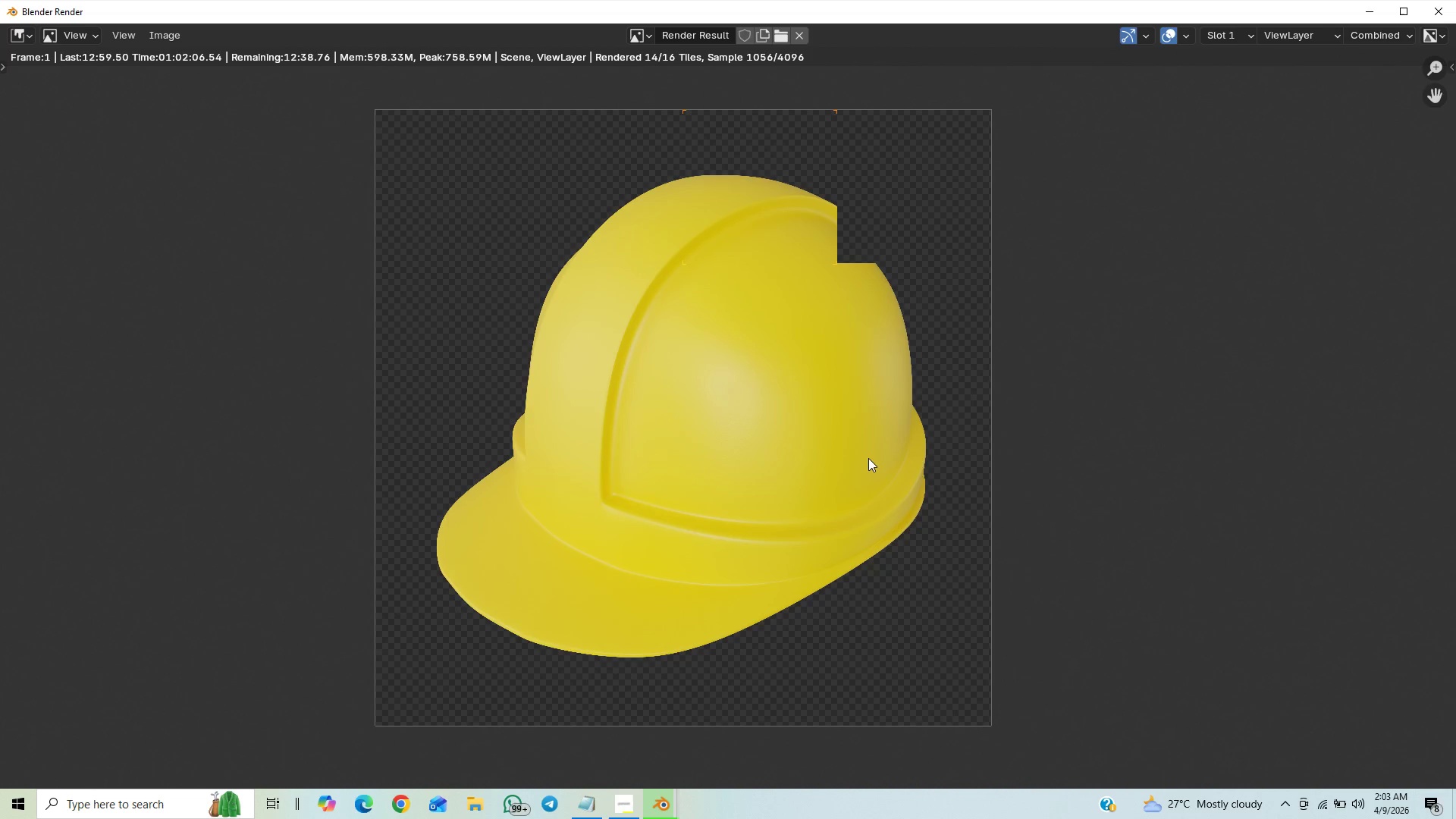 
scroll: coordinate [869, 455], scroll_direction: up, amount: 3.0
 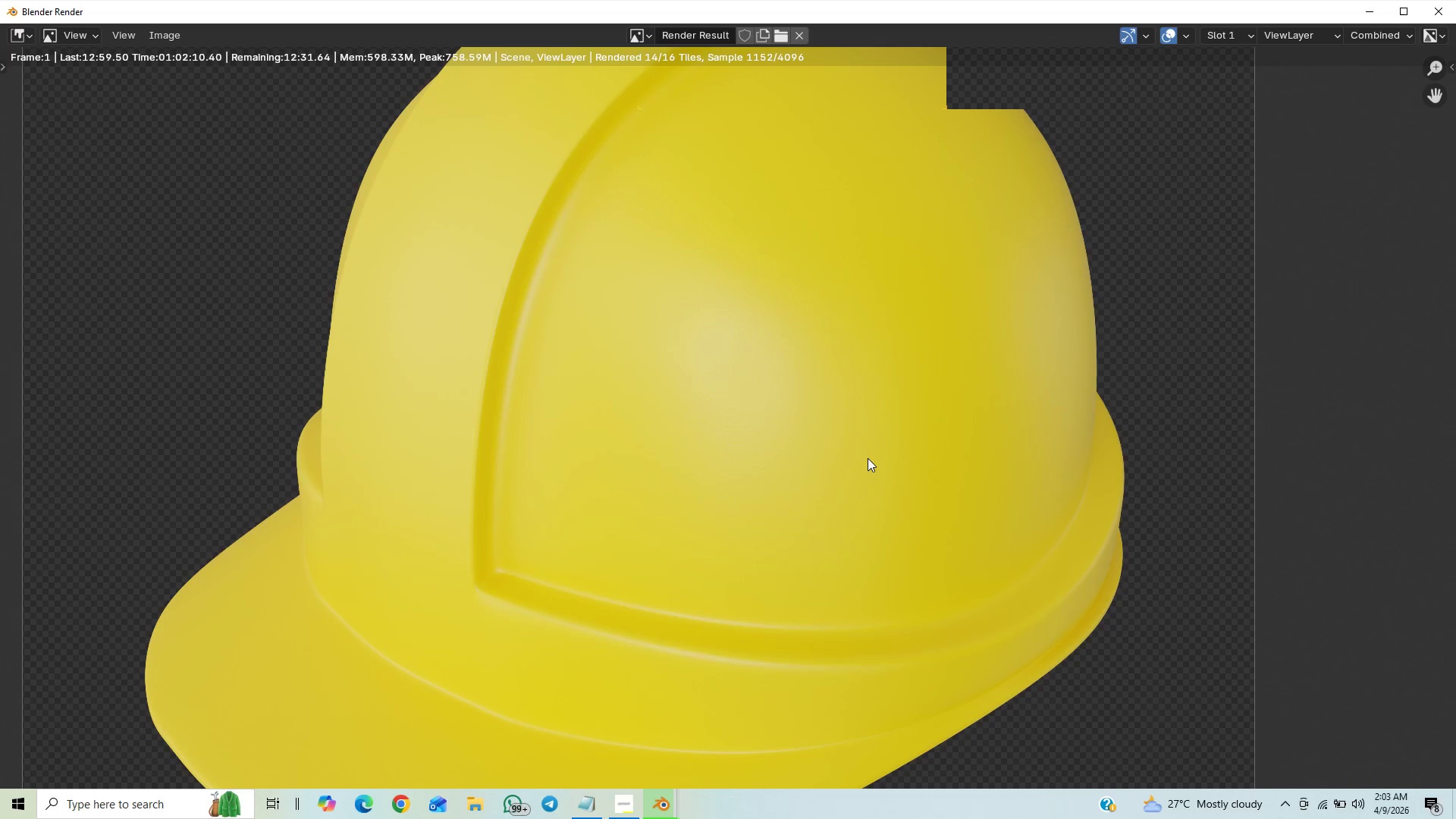 
scroll: coordinate [868, 457], scroll_direction: down, amount: 4.0
 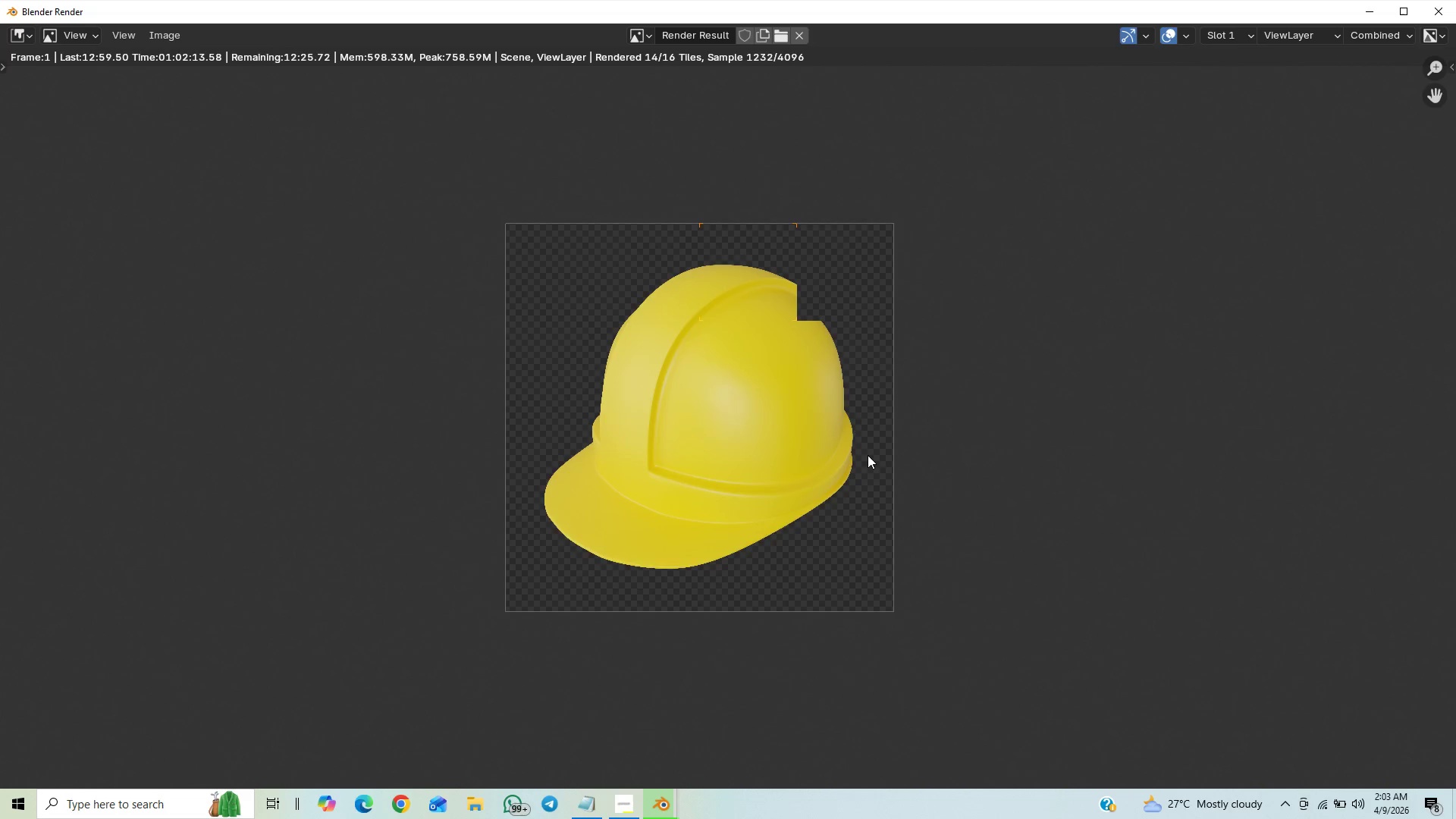 
scroll: coordinate [868, 455], scroll_direction: up, amount: 2.0
 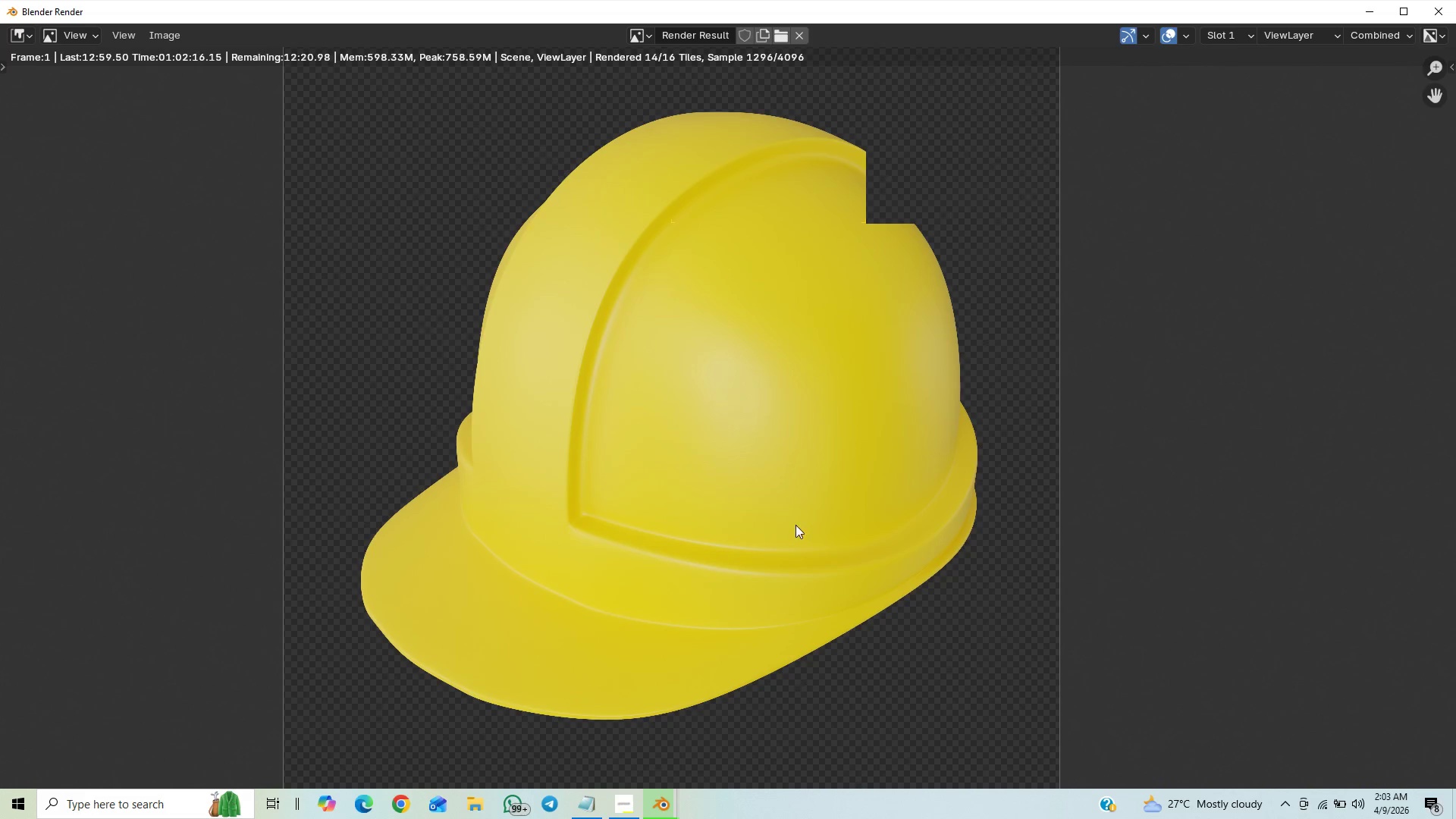 
scroll: coordinate [795, 521], scroll_direction: down, amount: 3.0
 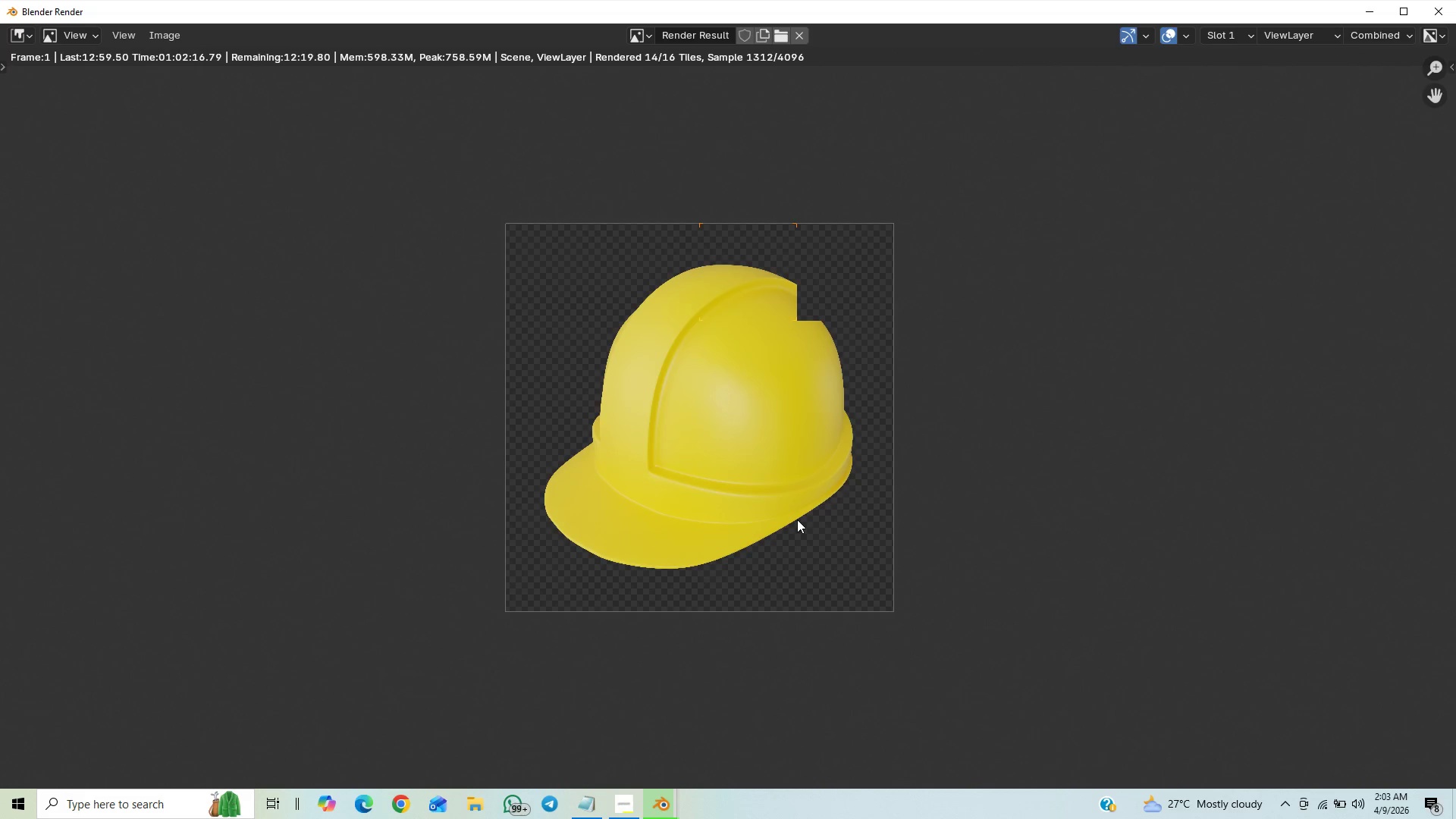 
scroll: coordinate [805, 512], scroll_direction: up, amount: 4.0
 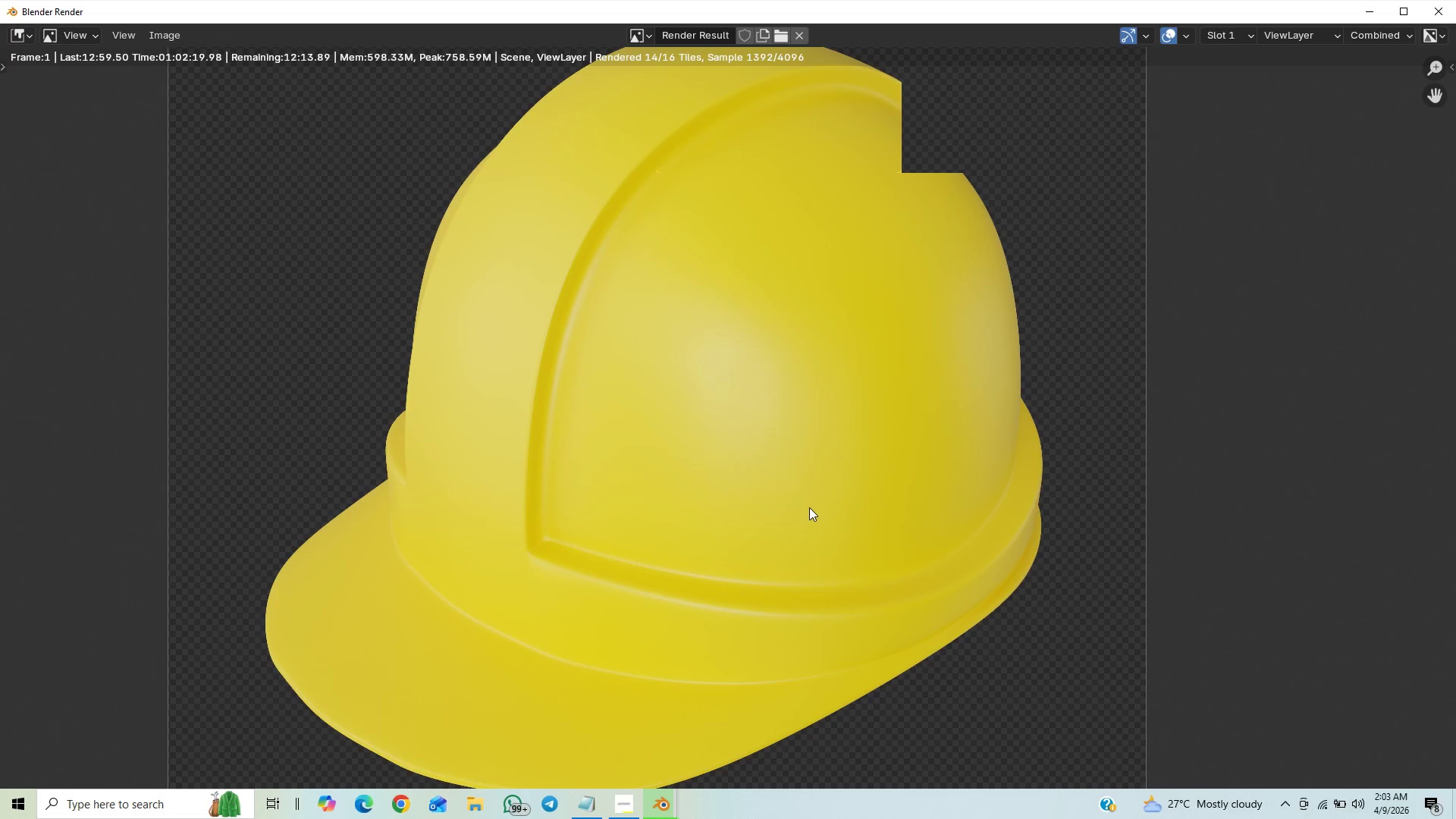 
scroll: coordinate [811, 505], scroll_direction: down, amount: 3.0
 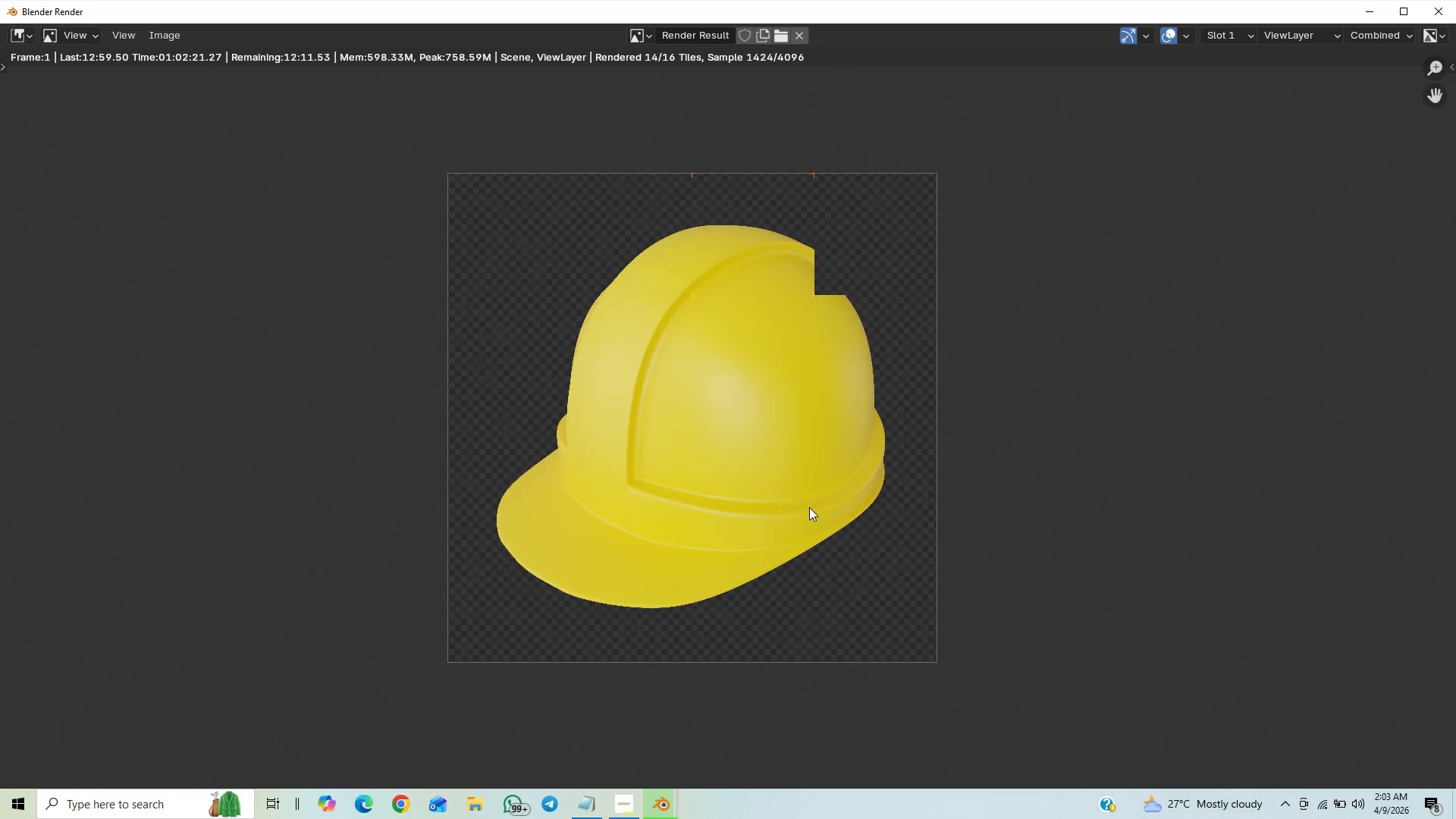 
scroll: coordinate [799, 525], scroll_direction: up, amount: 2.0
 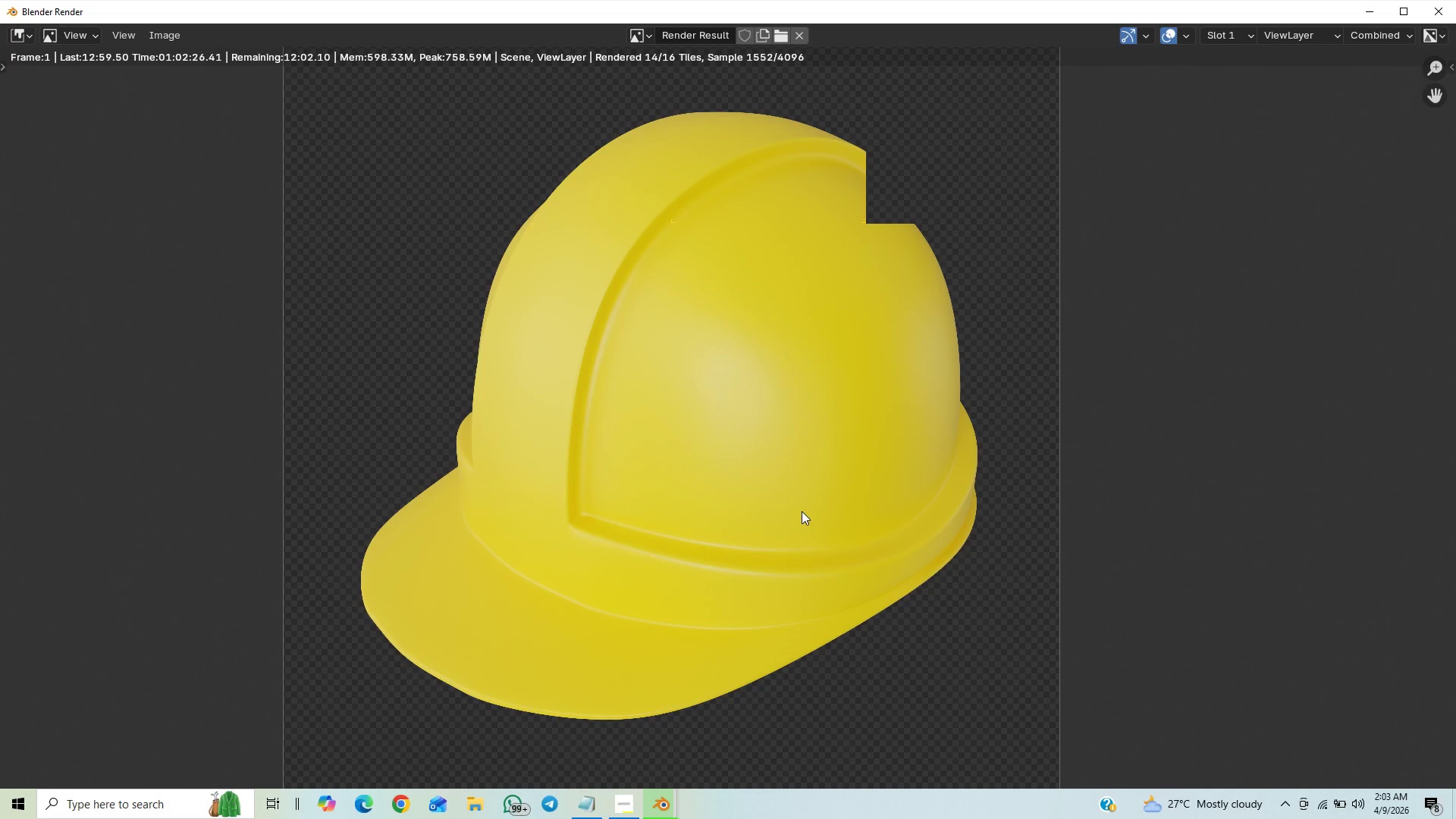 
scroll: coordinate [814, 486], scroll_direction: down, amount: 3.0
 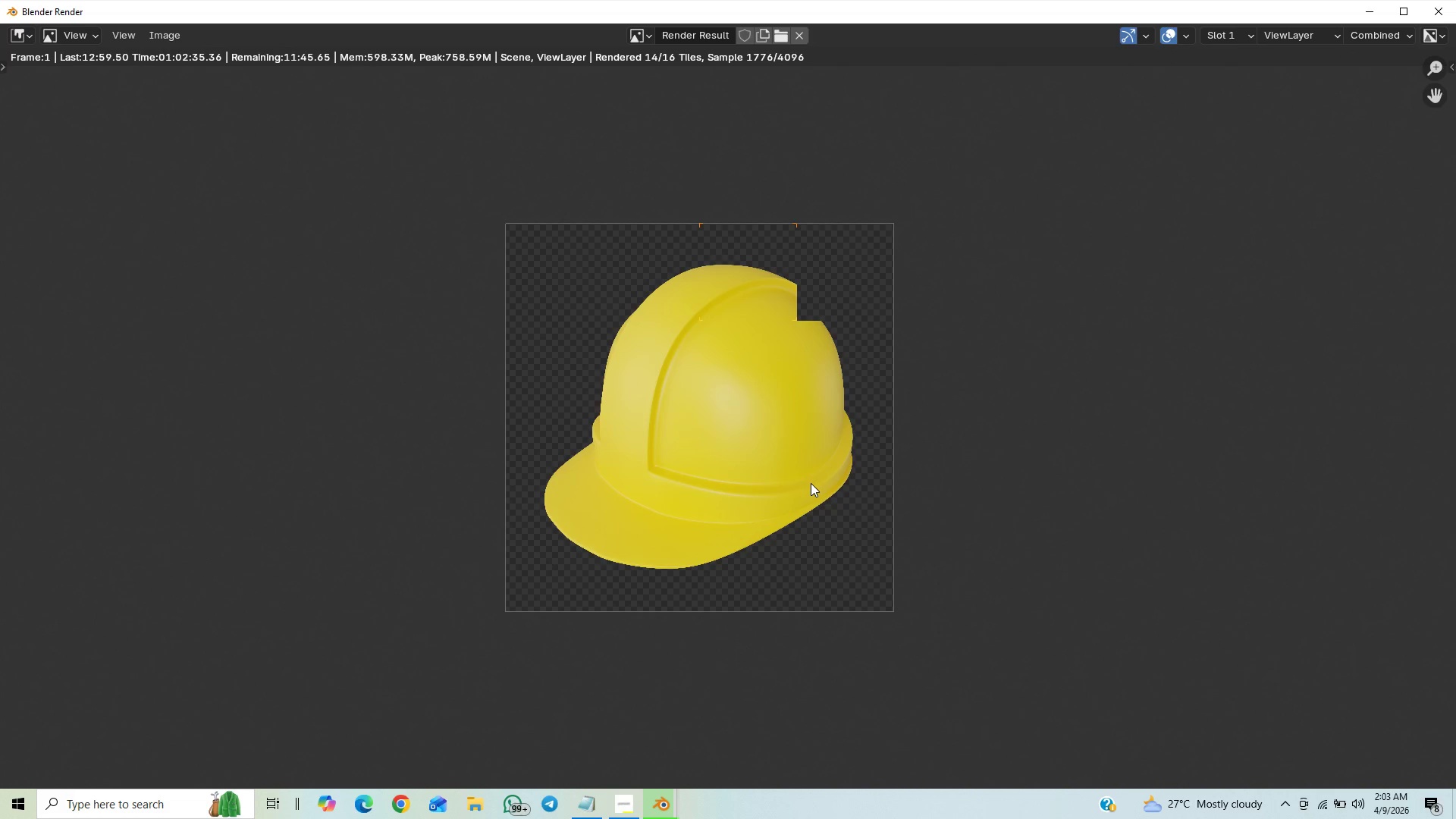 
scroll: coordinate [802, 485], scroll_direction: up, amount: 28.0
 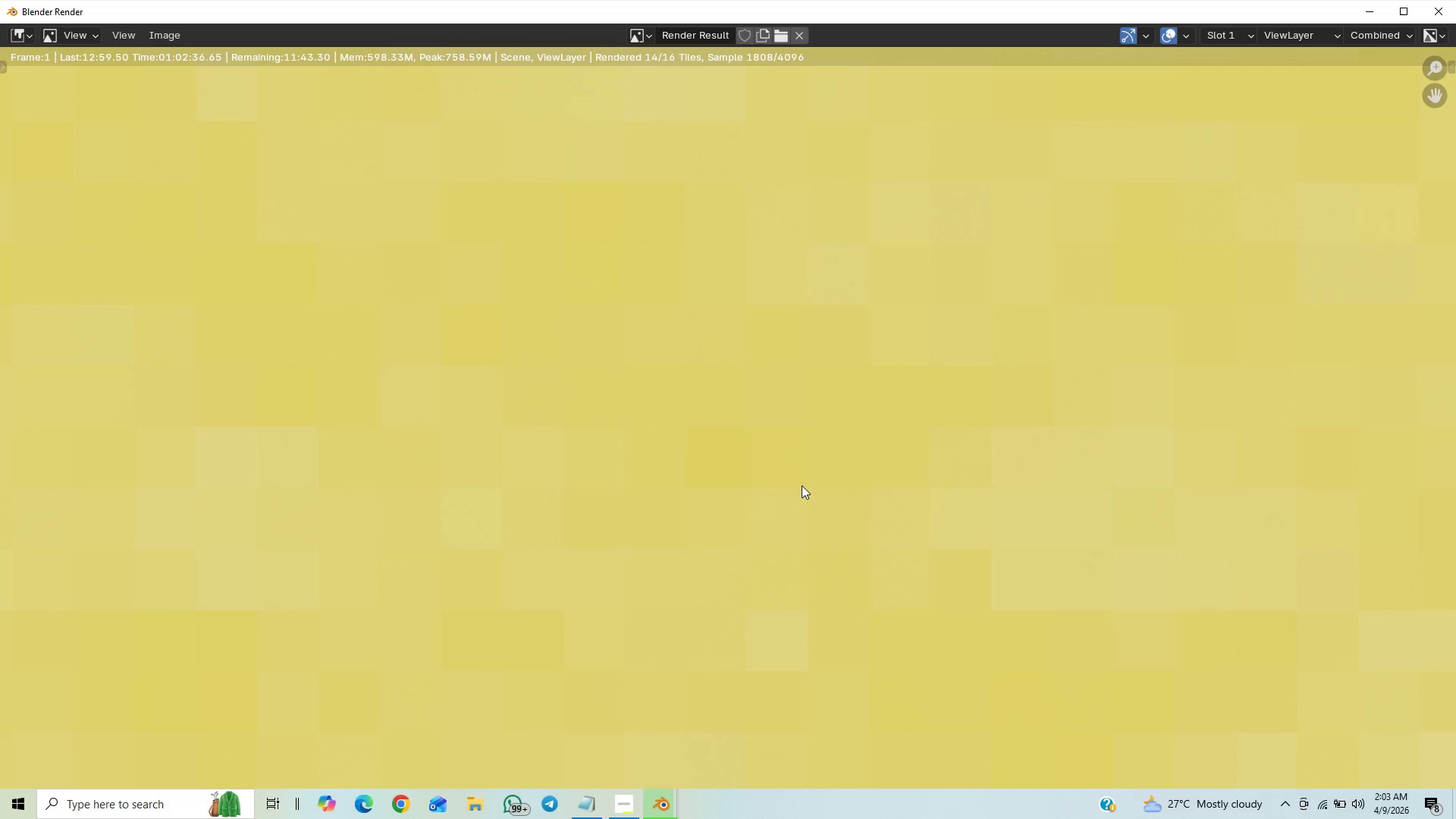 
scroll: coordinate [802, 486], scroll_direction: down, amount: 29.0
 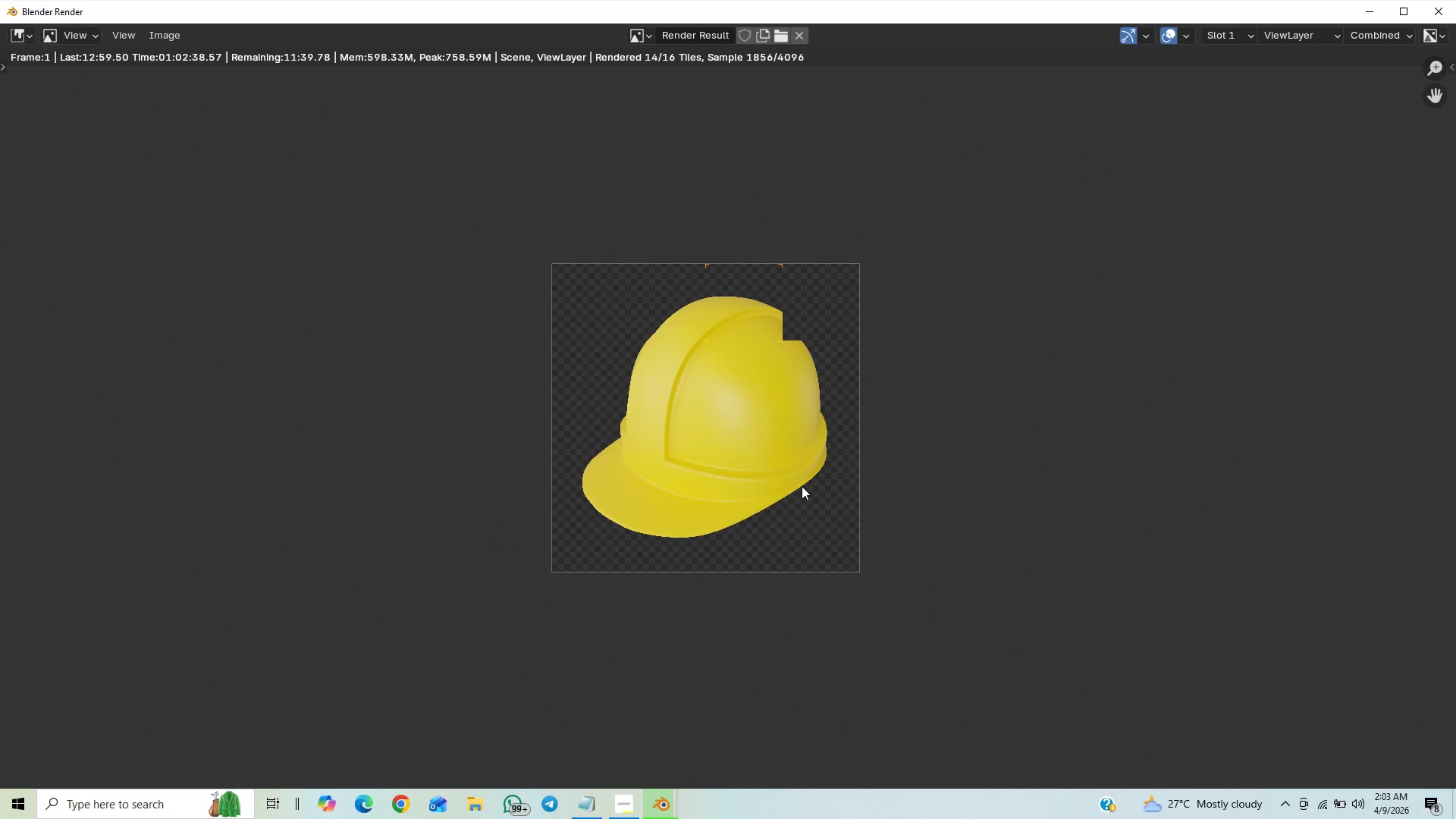 
scroll: coordinate [802, 486], scroll_direction: up, amount: 1.0
 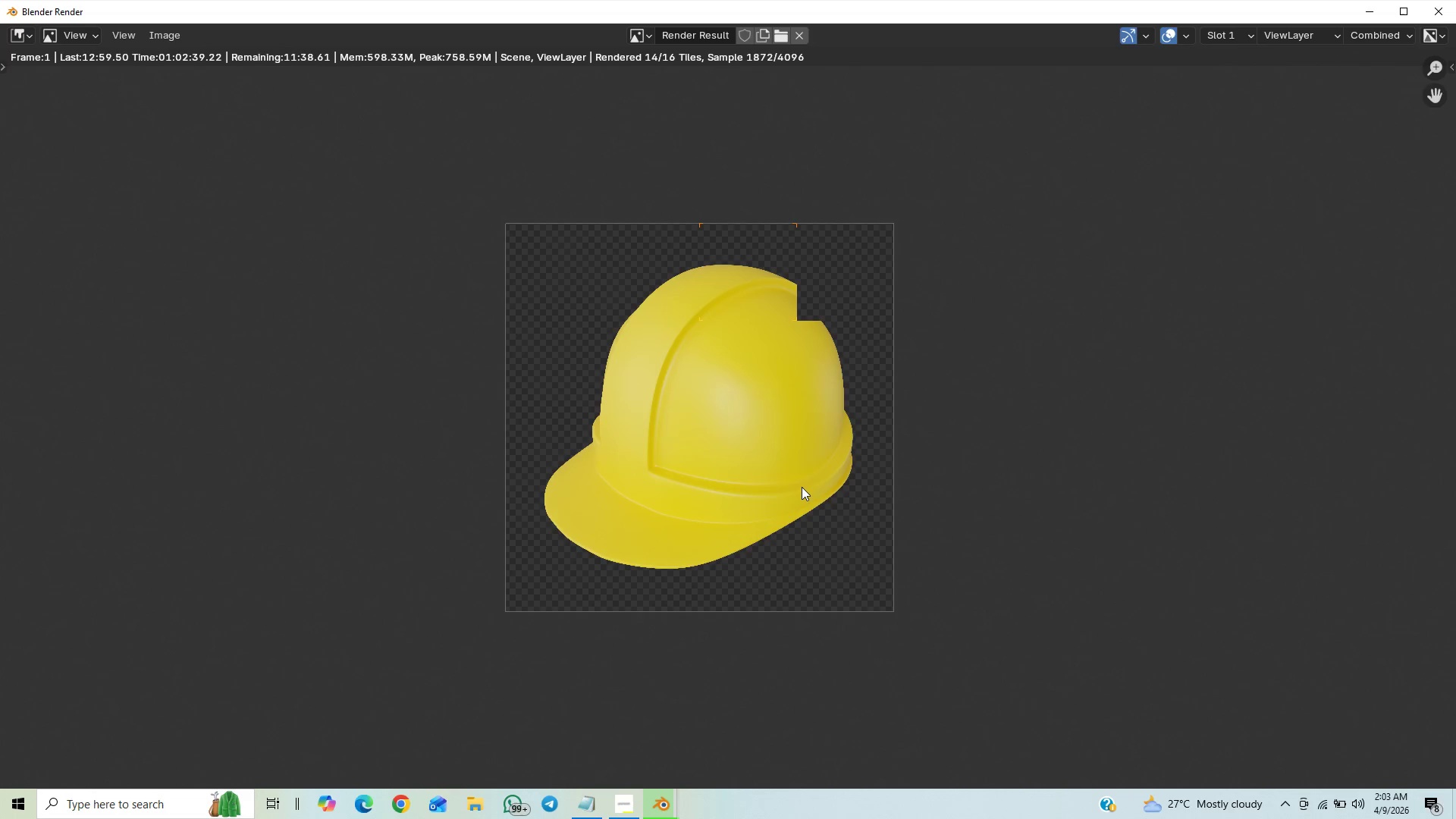 
scroll: coordinate [802, 488], scroll_direction: down, amount: 1.0
 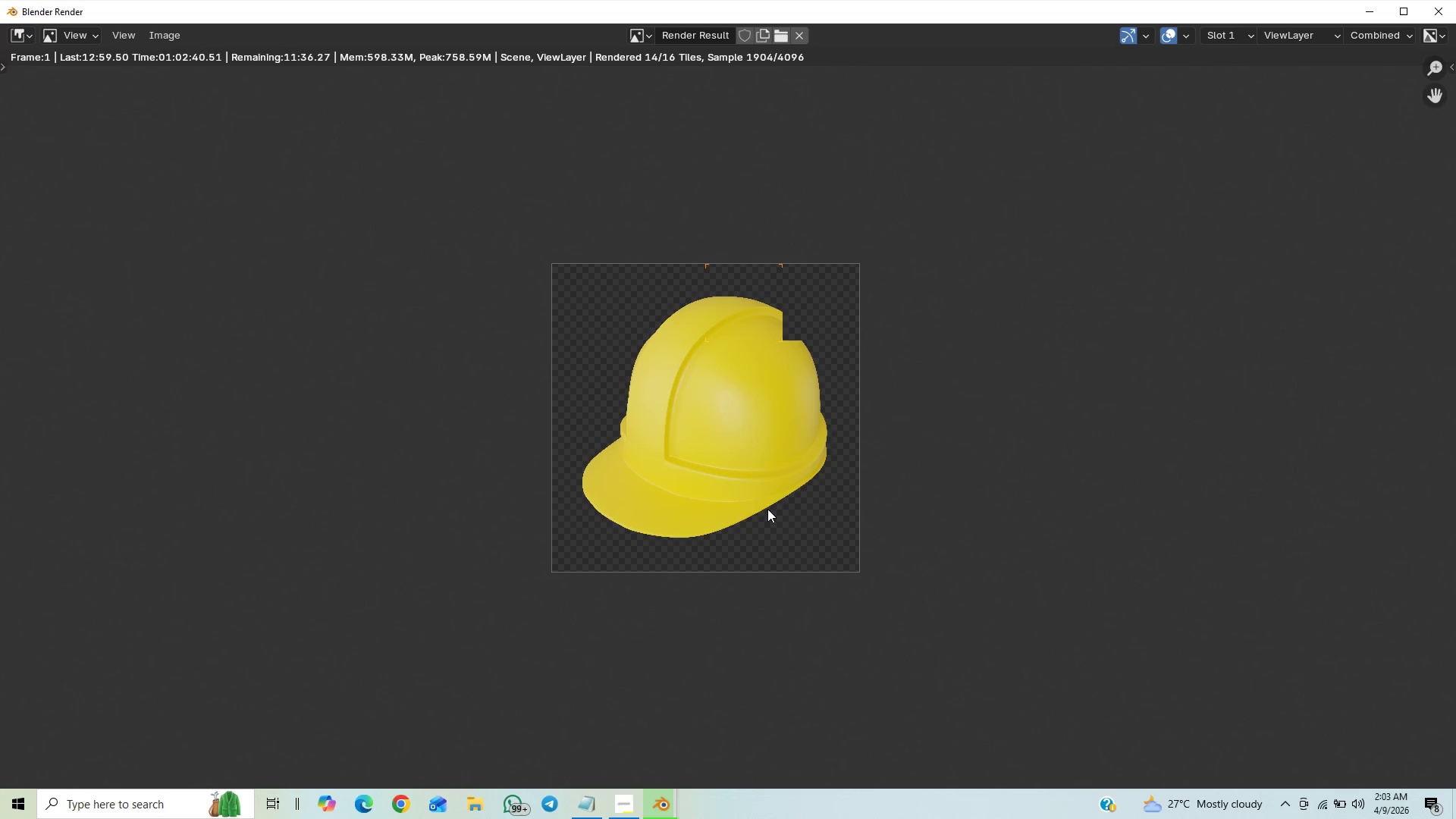 
scroll: coordinate [780, 485], scroll_direction: up, amount: 5.0
 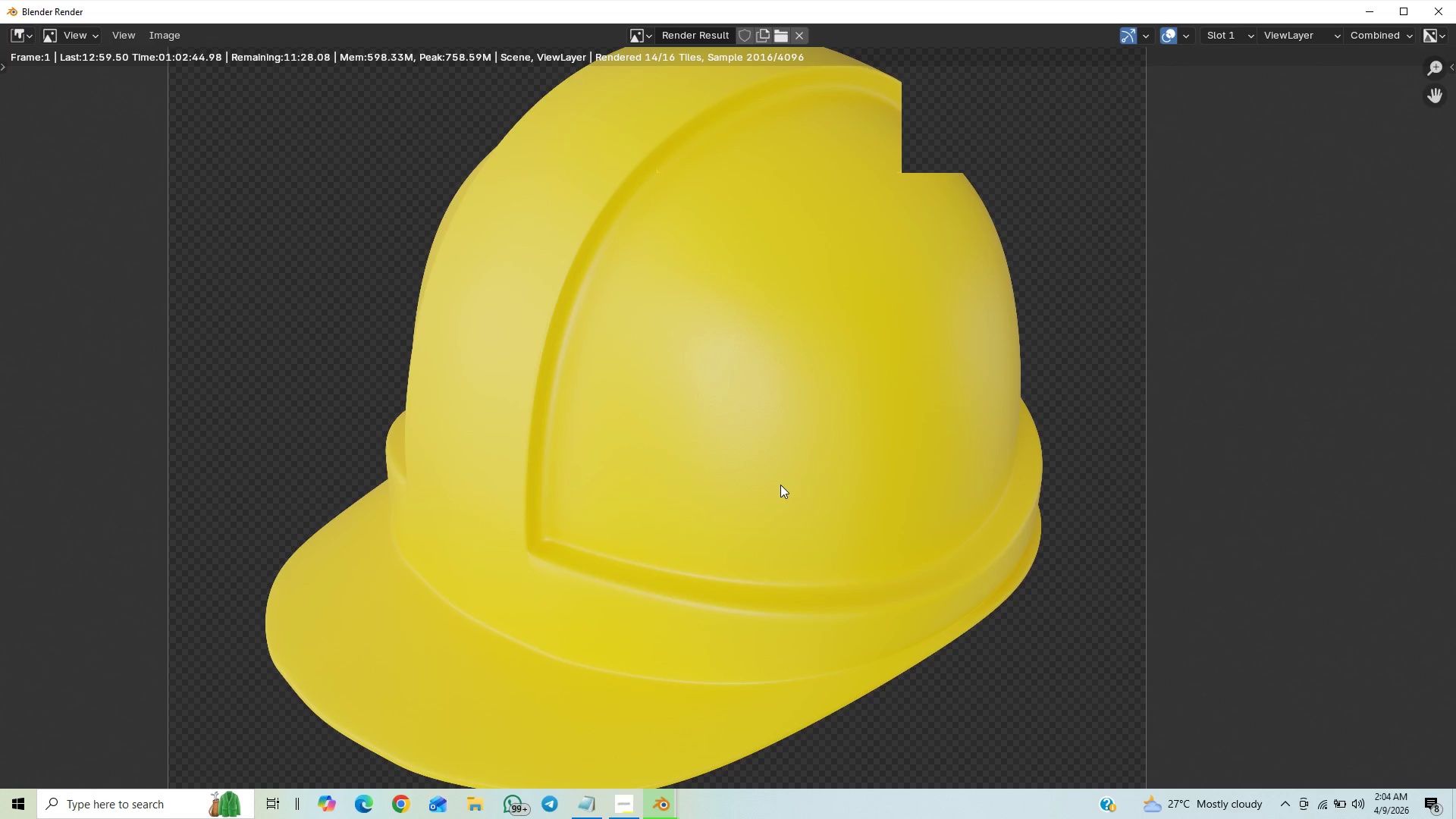 
scroll: coordinate [980, 497], scroll_direction: down, amount: 2.0
 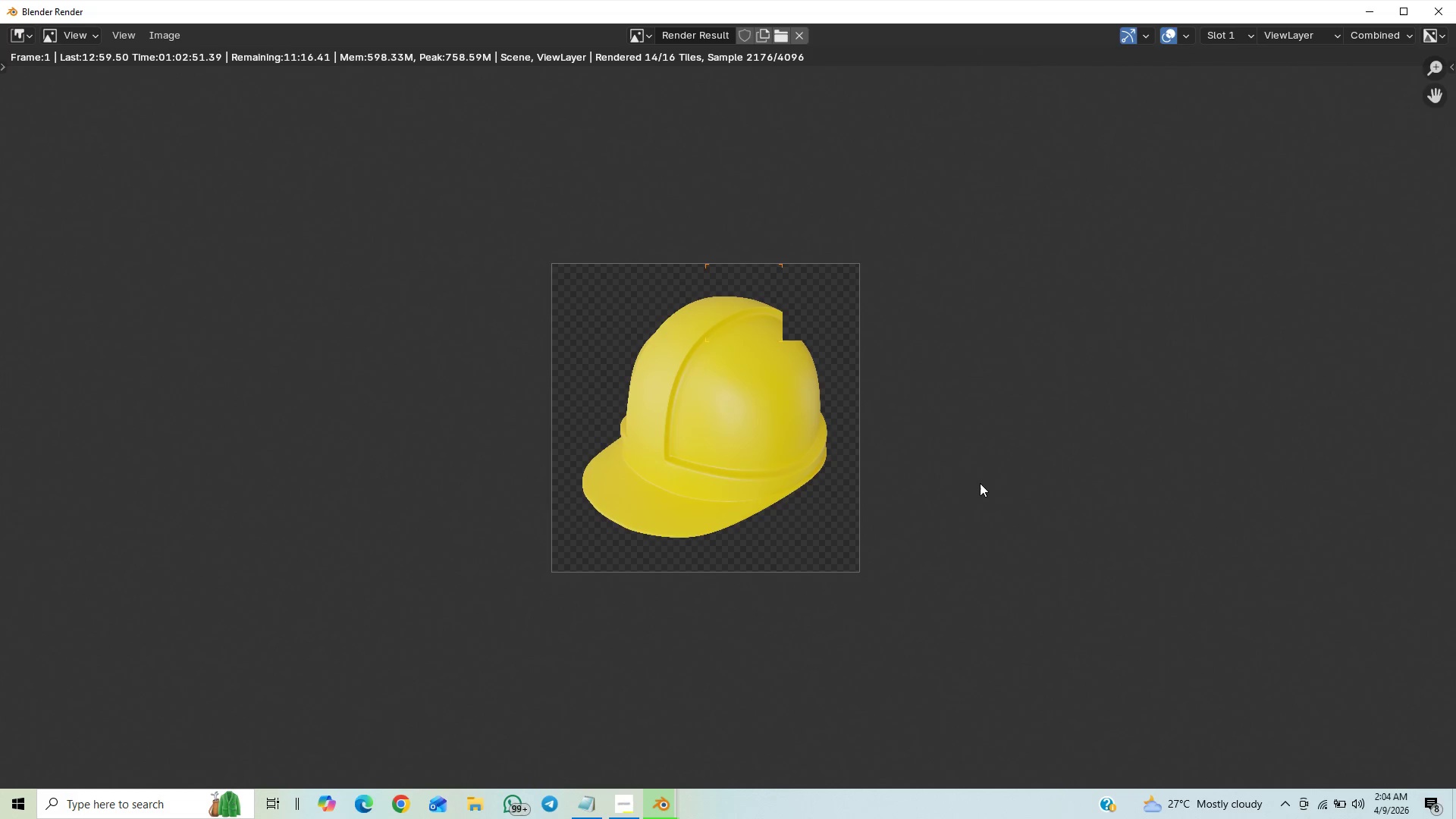 
scroll: coordinate [980, 483], scroll_direction: up, amount: 1.0
 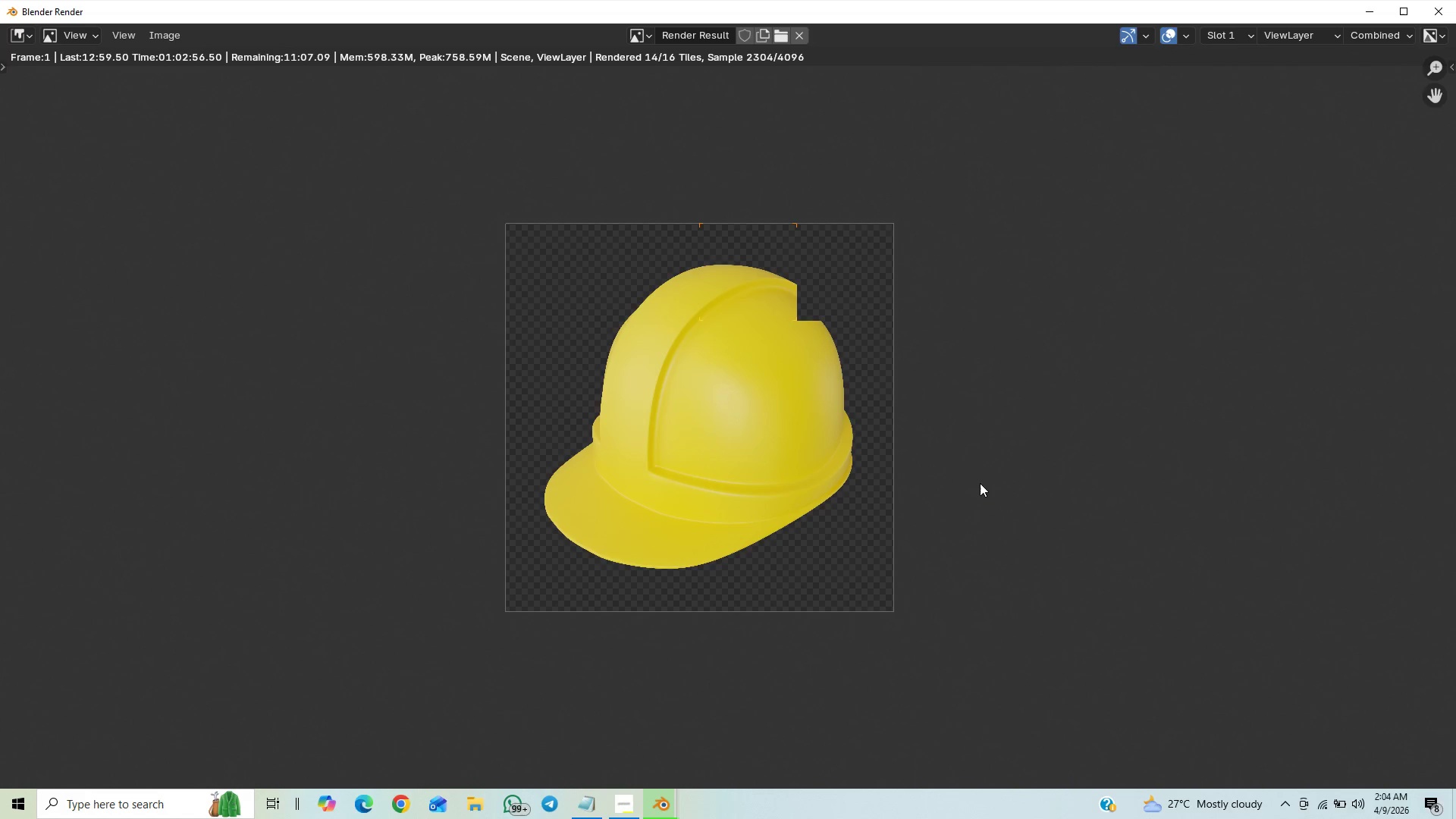 
wait(5.21)
 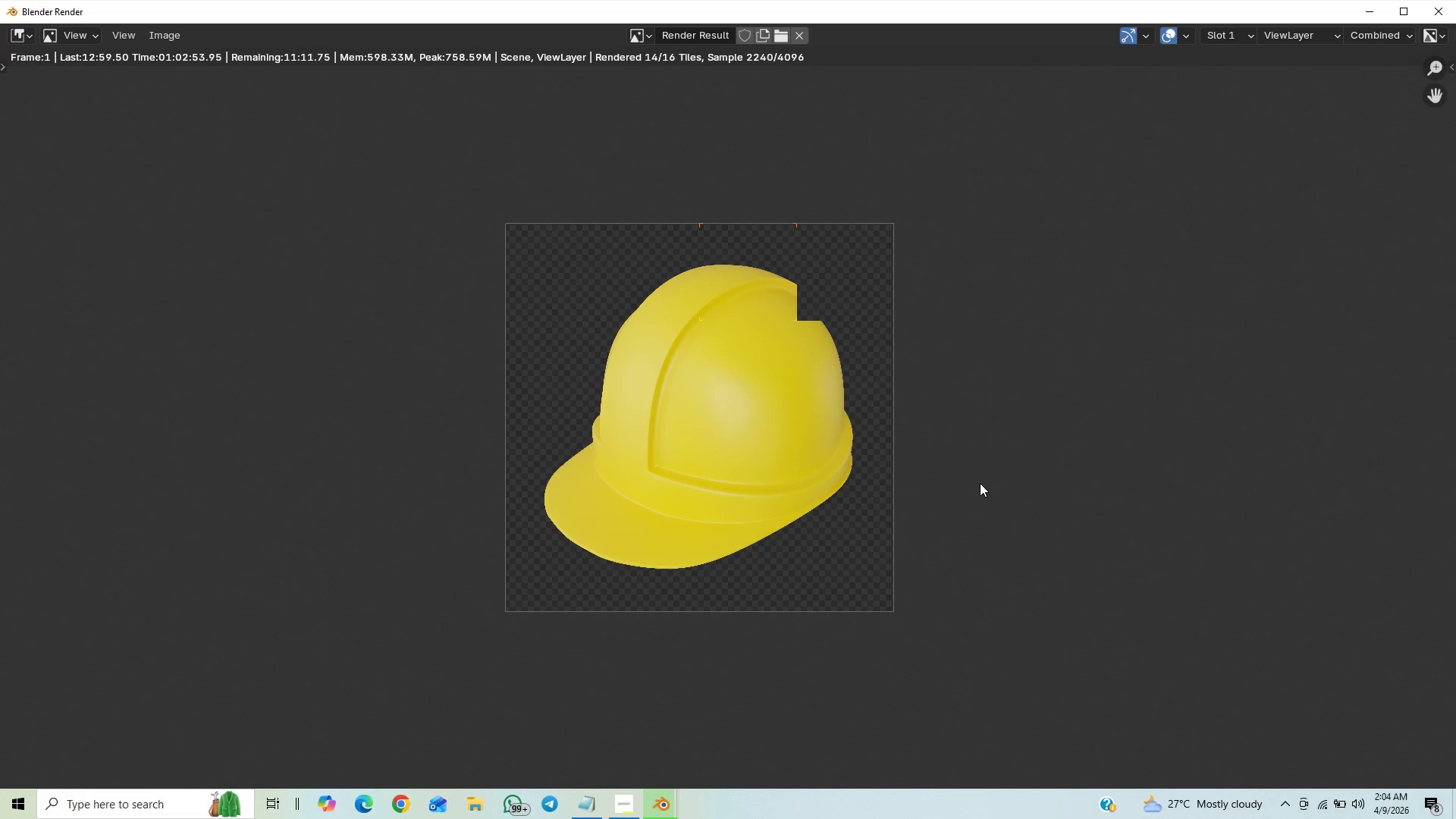 
scroll: coordinate [980, 483], scroll_direction: down, amount: 1.0
 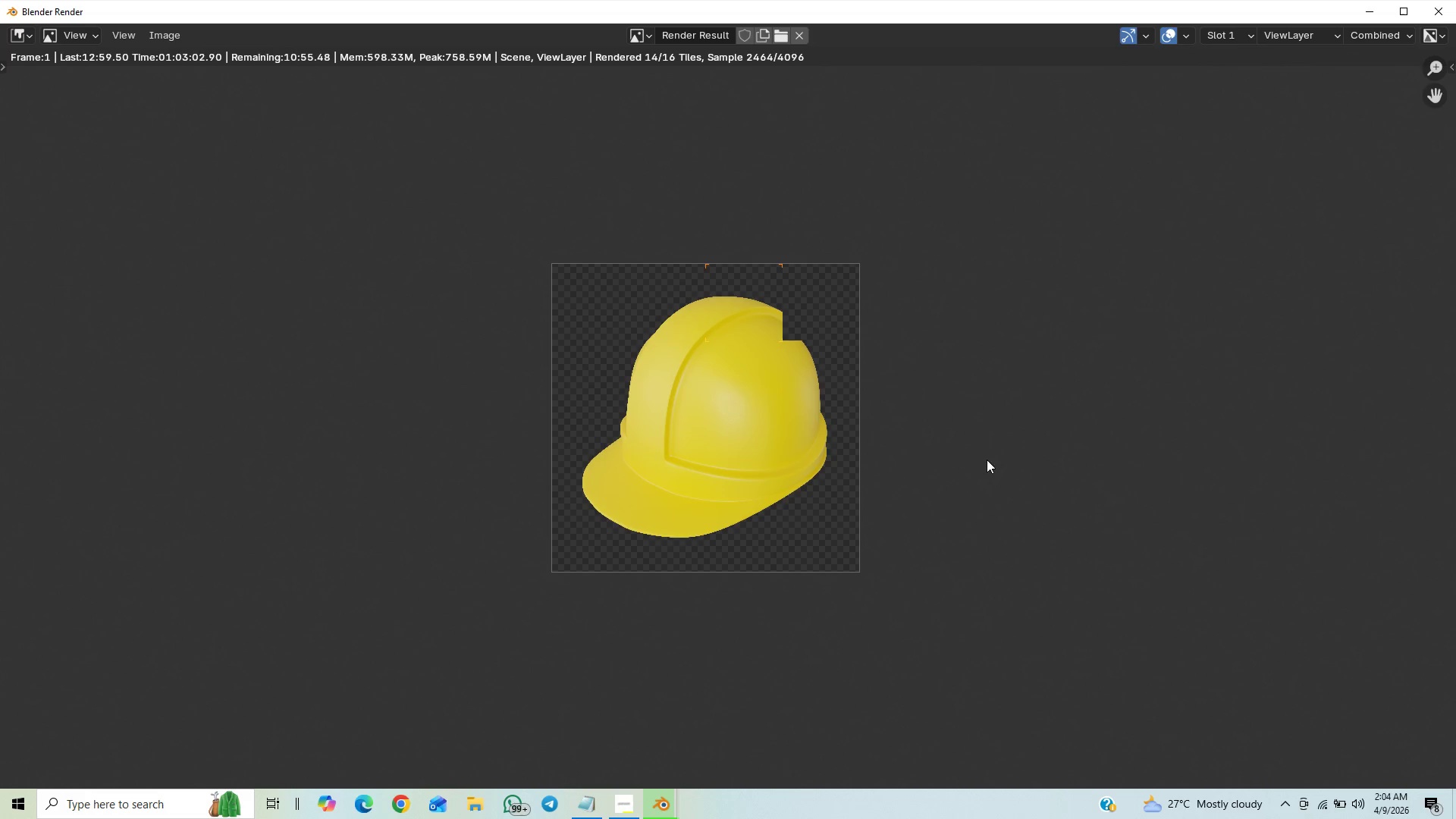 
wait(5.79)
 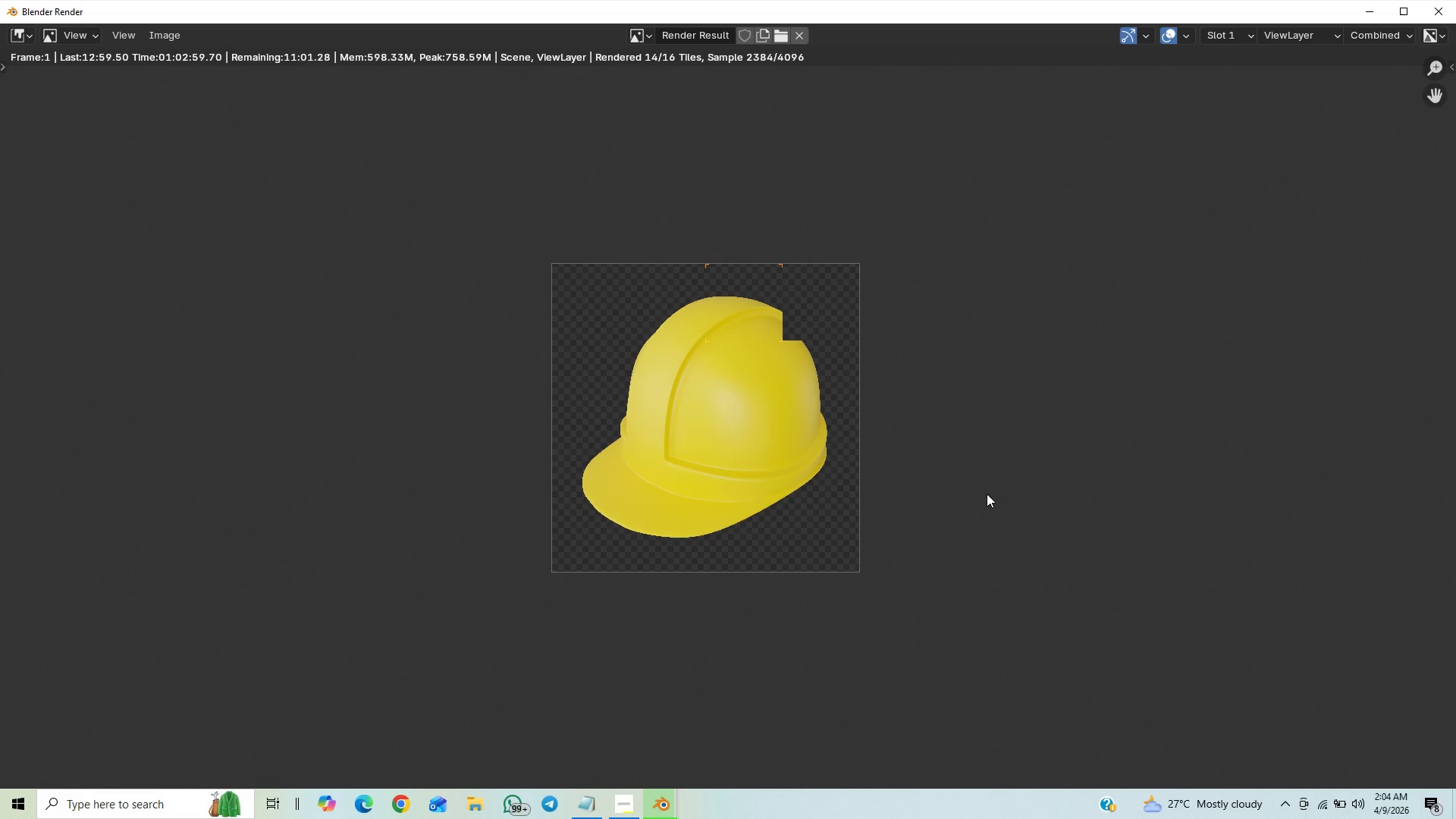 
scroll: coordinate [985, 450], scroll_direction: down, amount: 2.0
 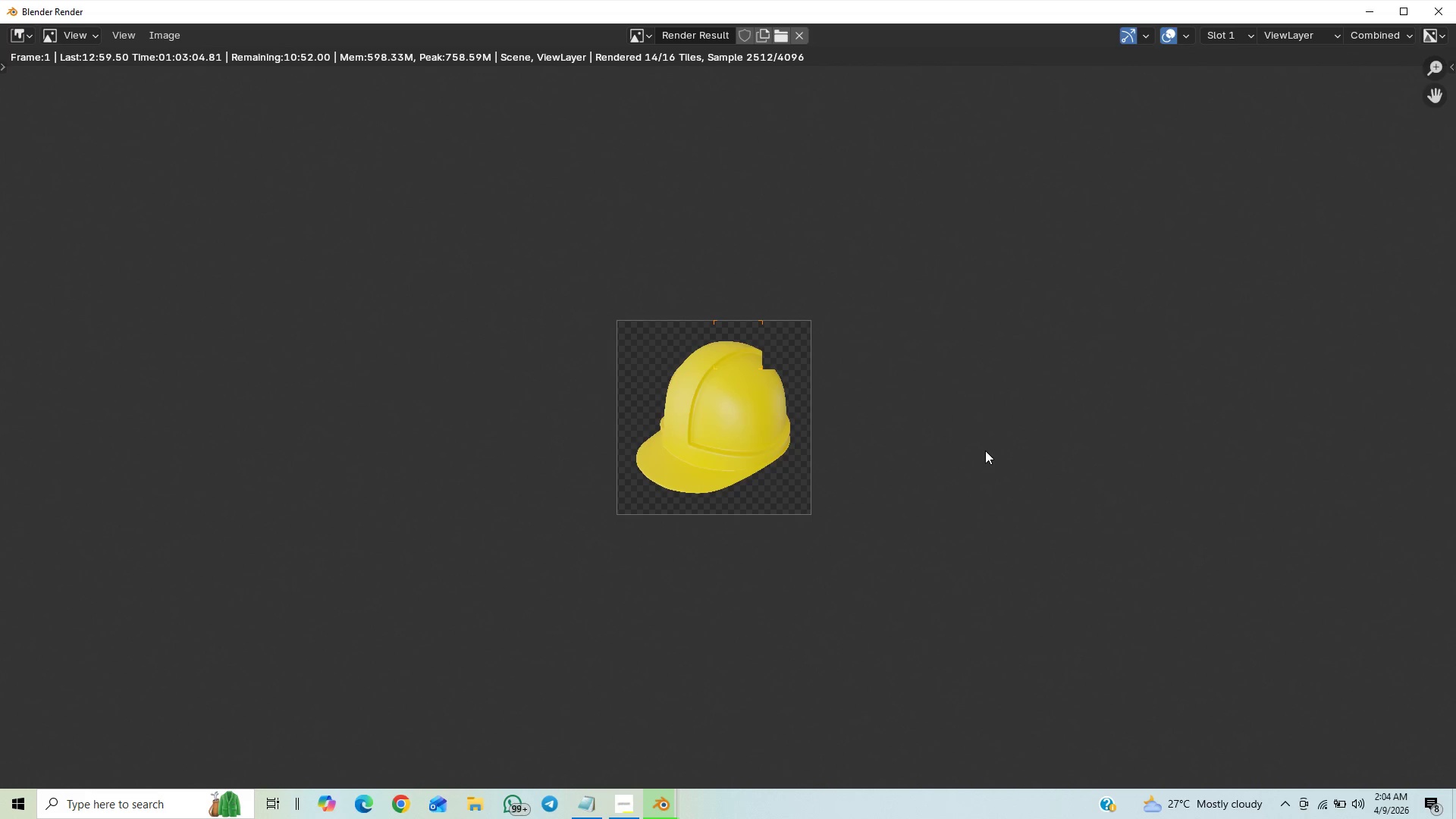 
scroll: coordinate [985, 450], scroll_direction: up, amount: 2.0
 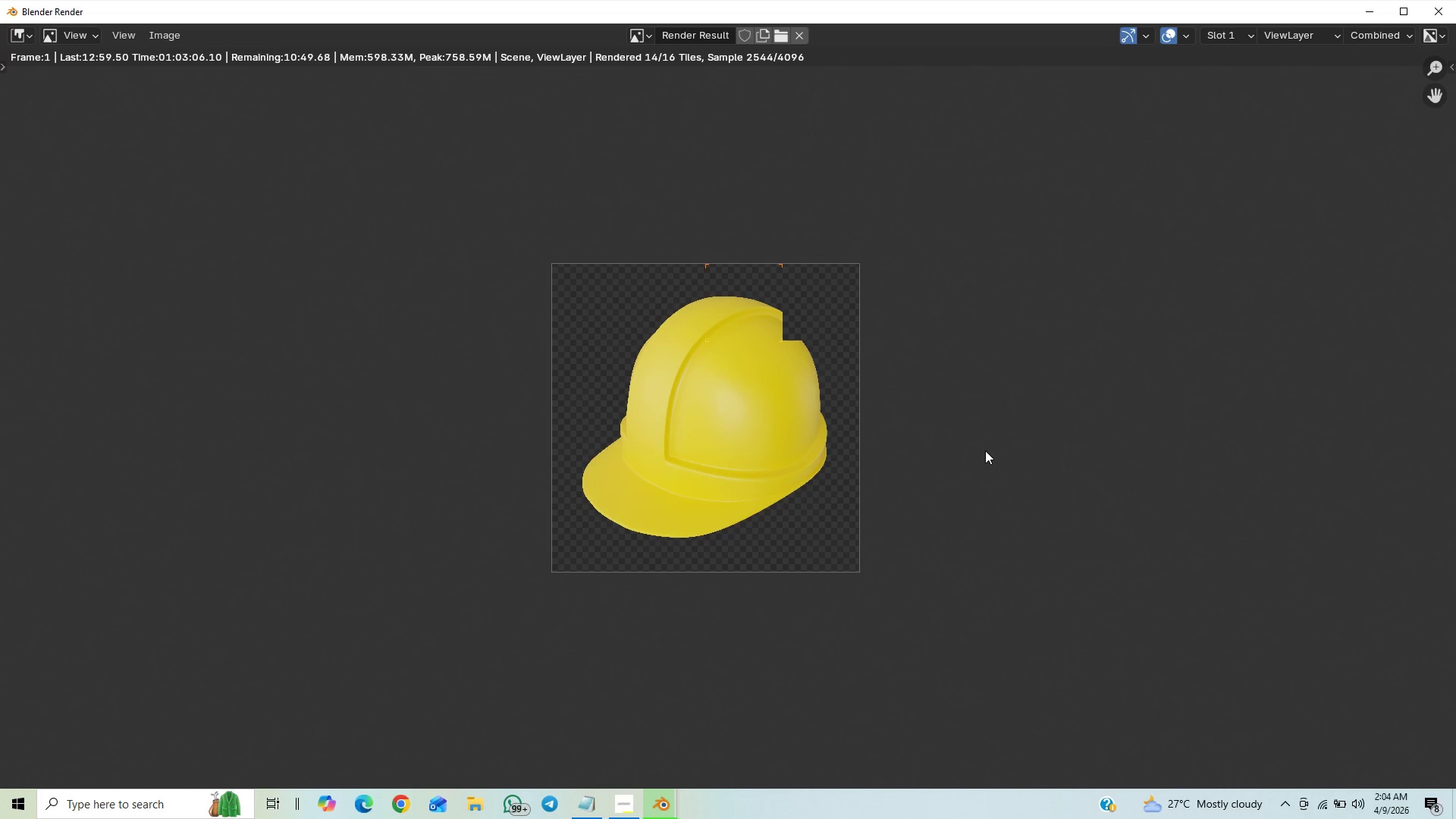 
scroll: coordinate [985, 450], scroll_direction: down, amount: 2.0
 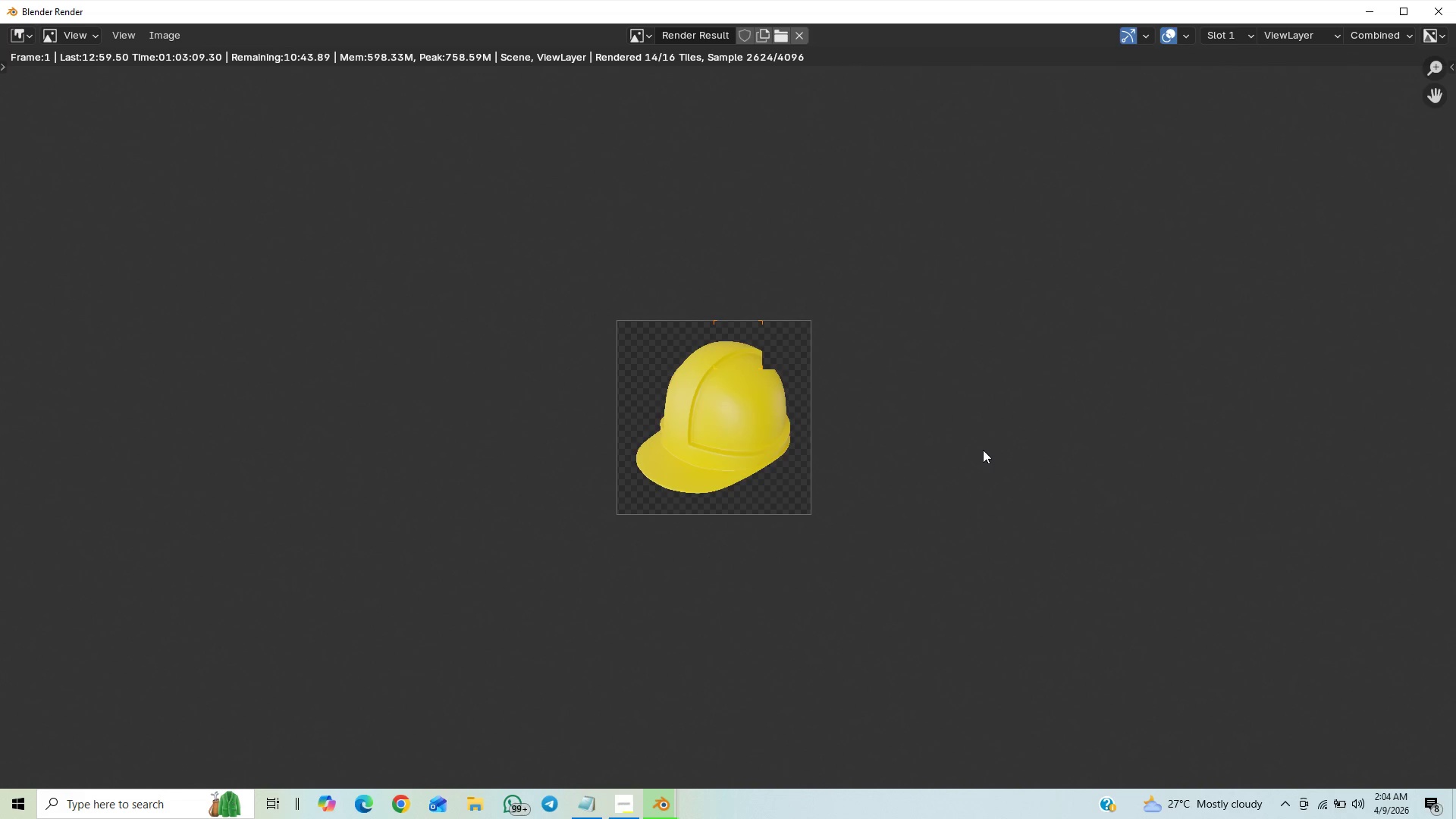 
scroll: coordinate [934, 483], scroll_direction: up, amount: 18.0
 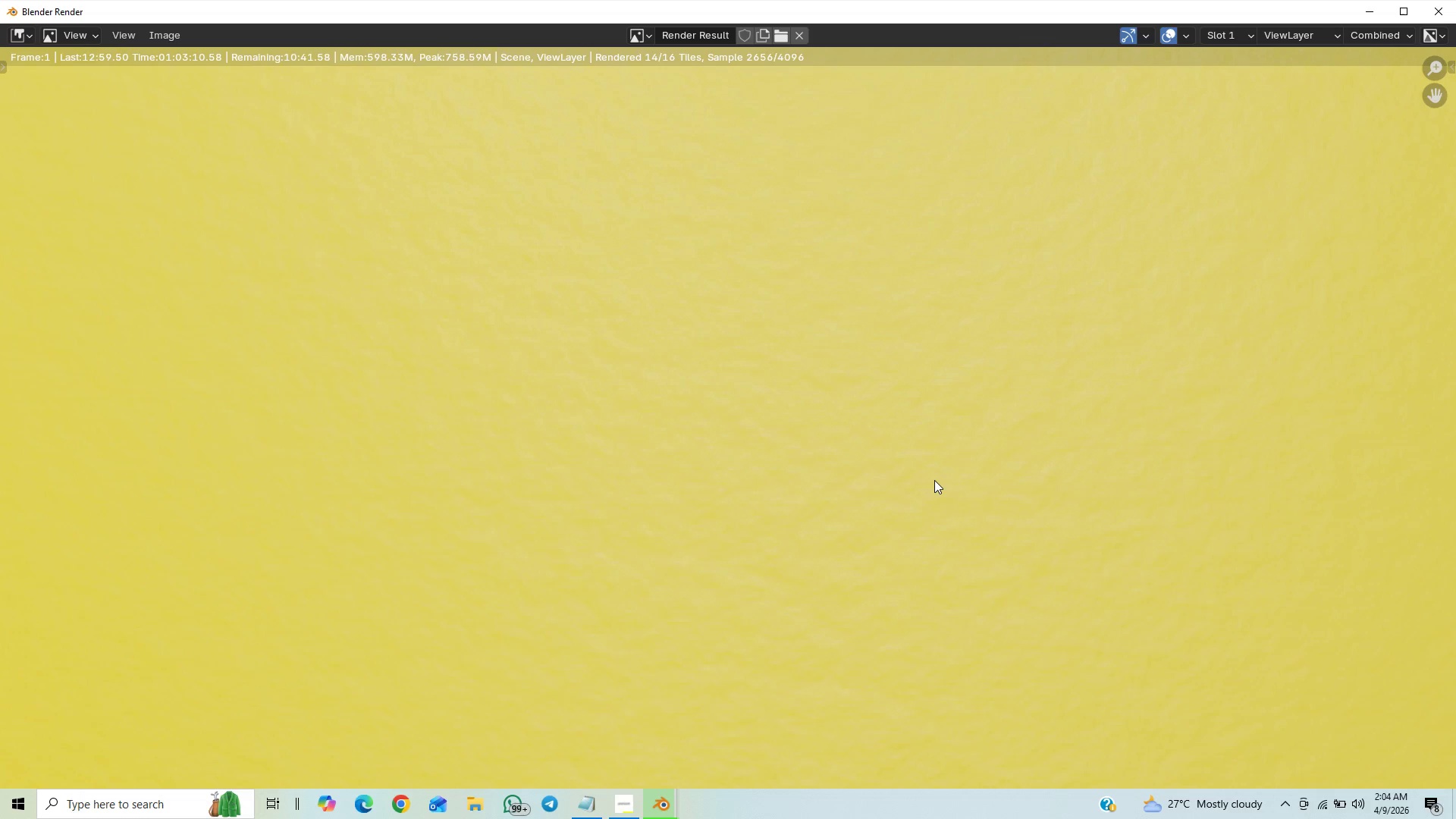 
scroll: coordinate [934, 478], scroll_direction: down, amount: 15.0
 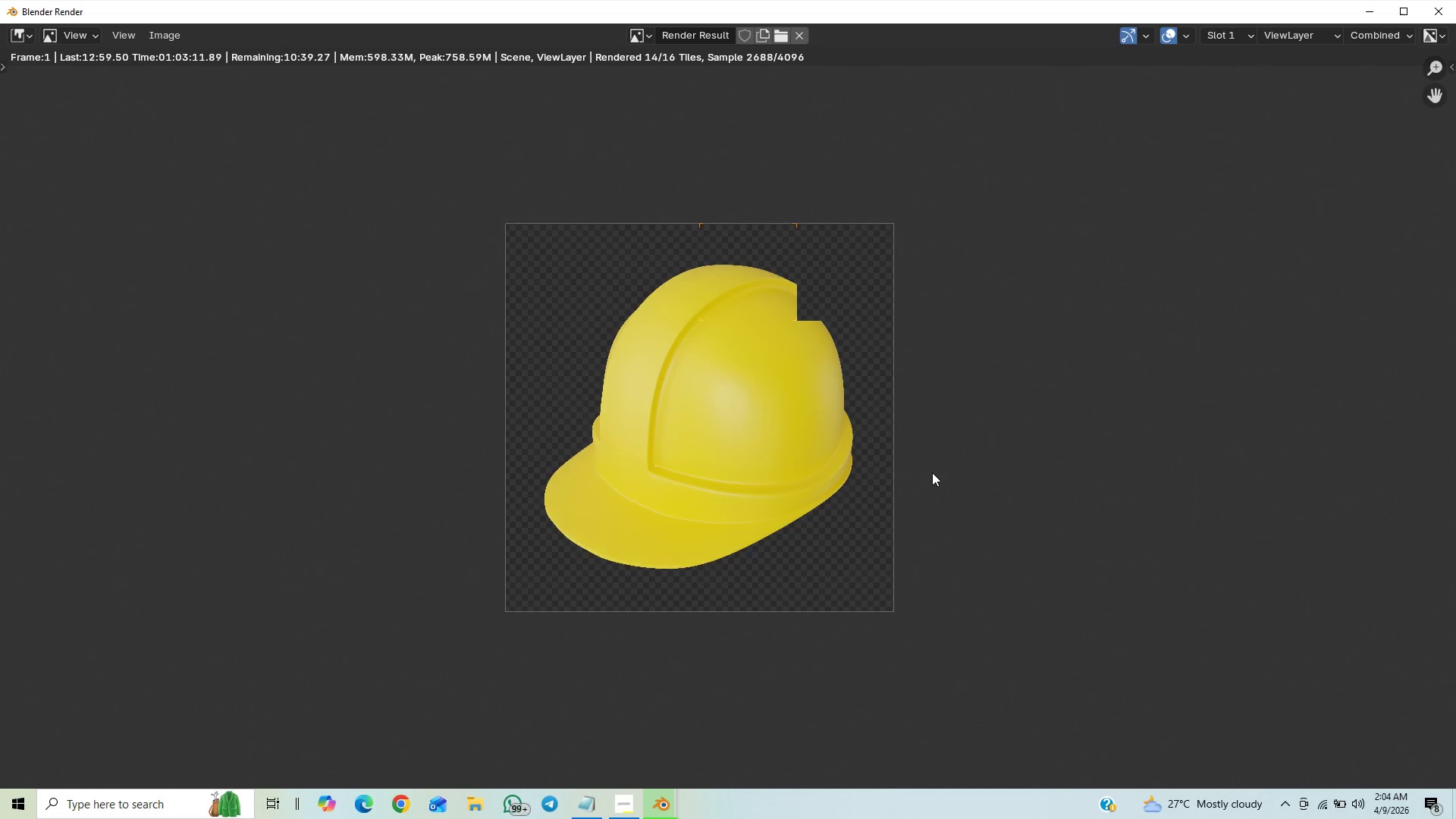 
scroll: coordinate [932, 469], scroll_direction: up, amount: 3.0
 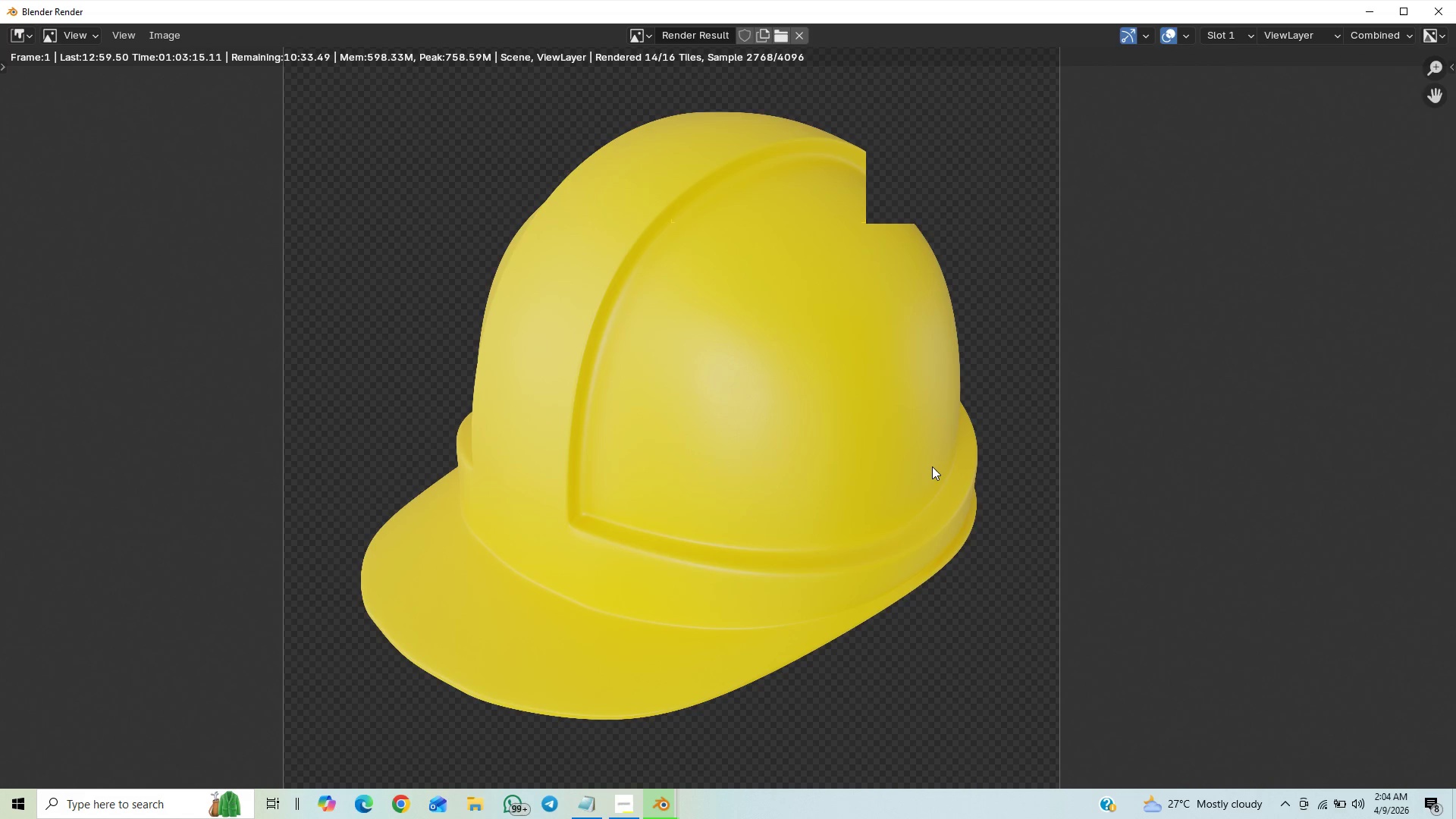 
scroll: coordinate [932, 466], scroll_direction: down, amount: 9.0
 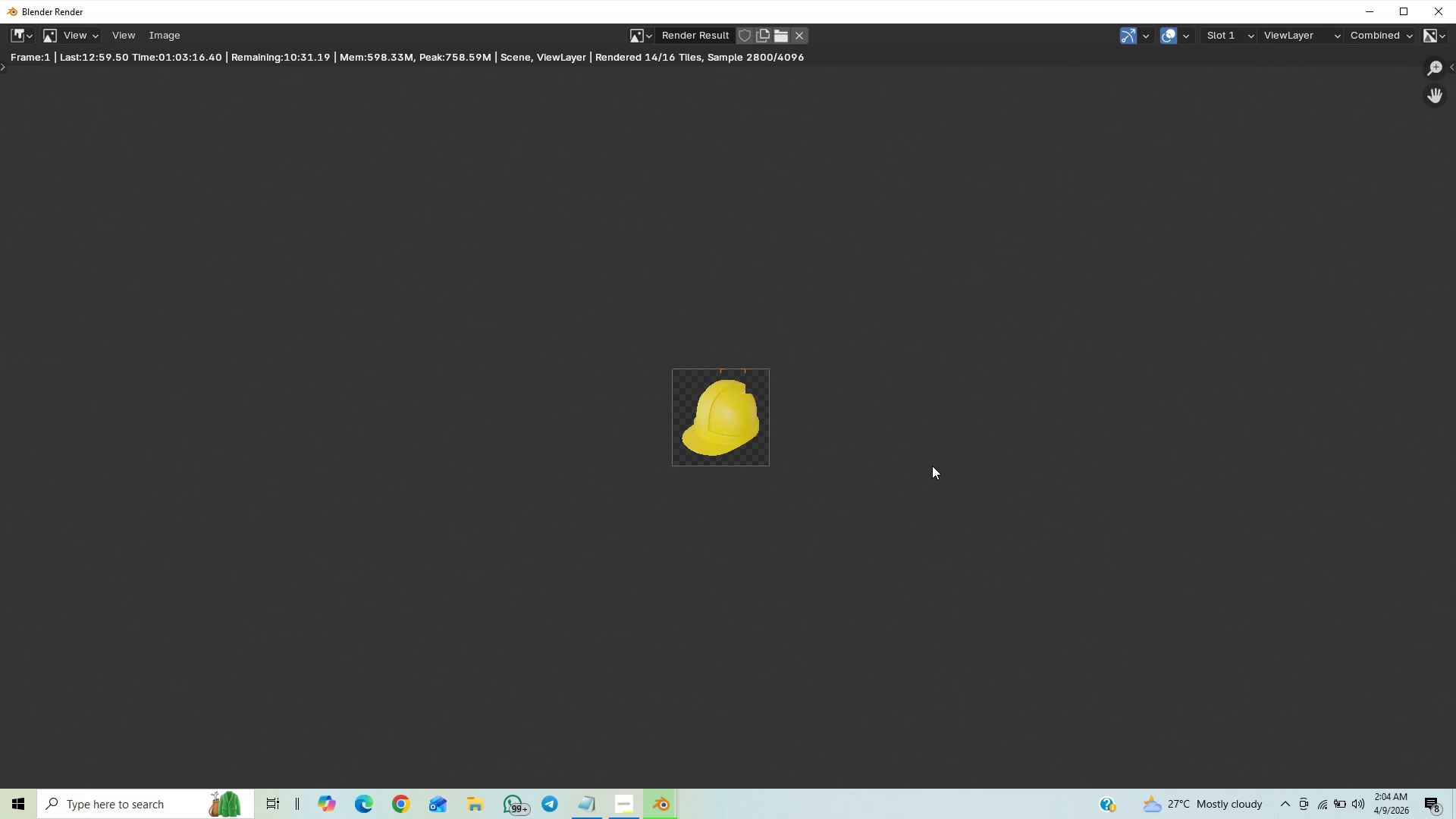 
scroll: coordinate [934, 463], scroll_direction: up, amount: 3.0
 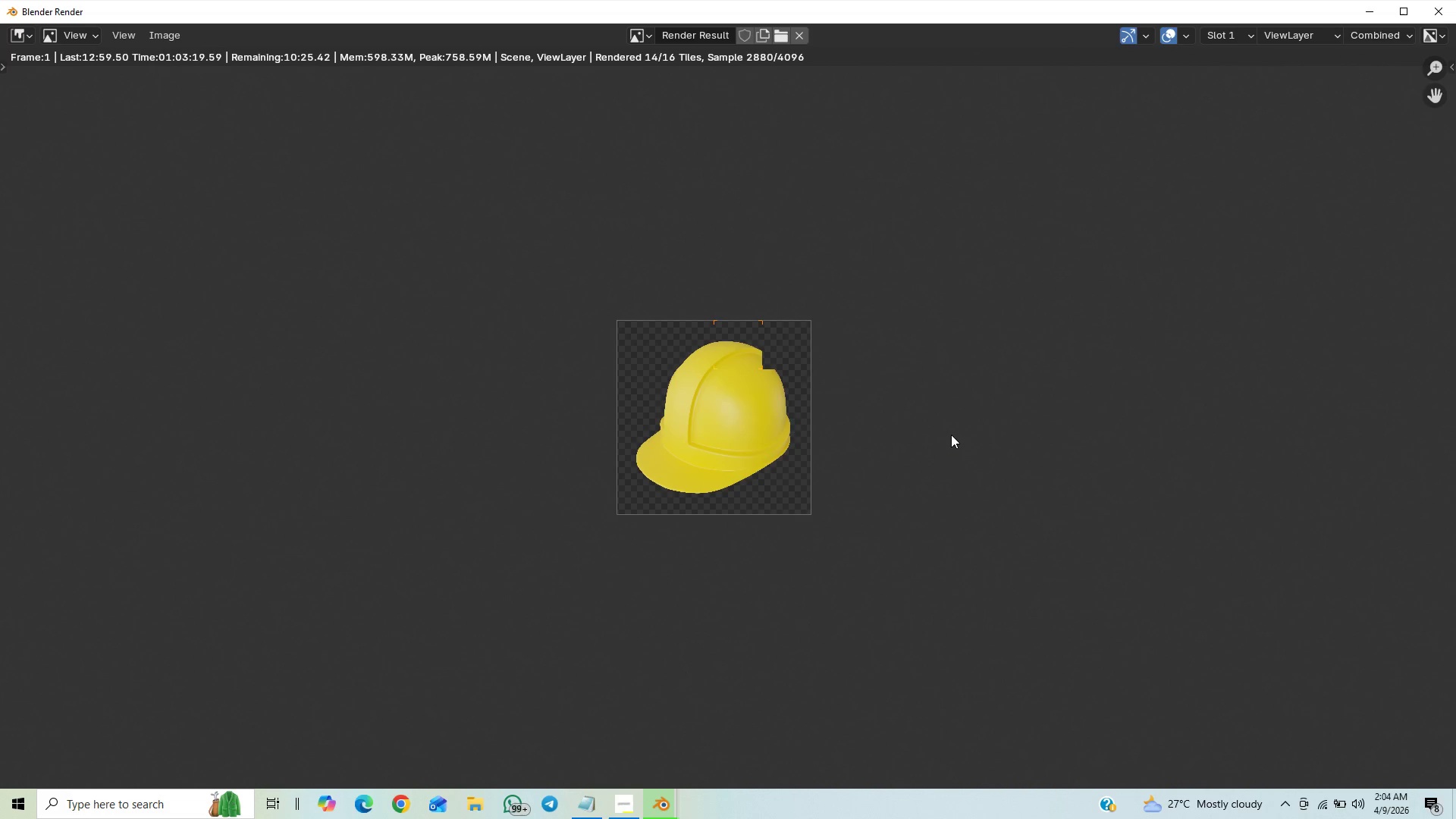 
scroll: coordinate [947, 430], scroll_direction: down, amount: 8.0
 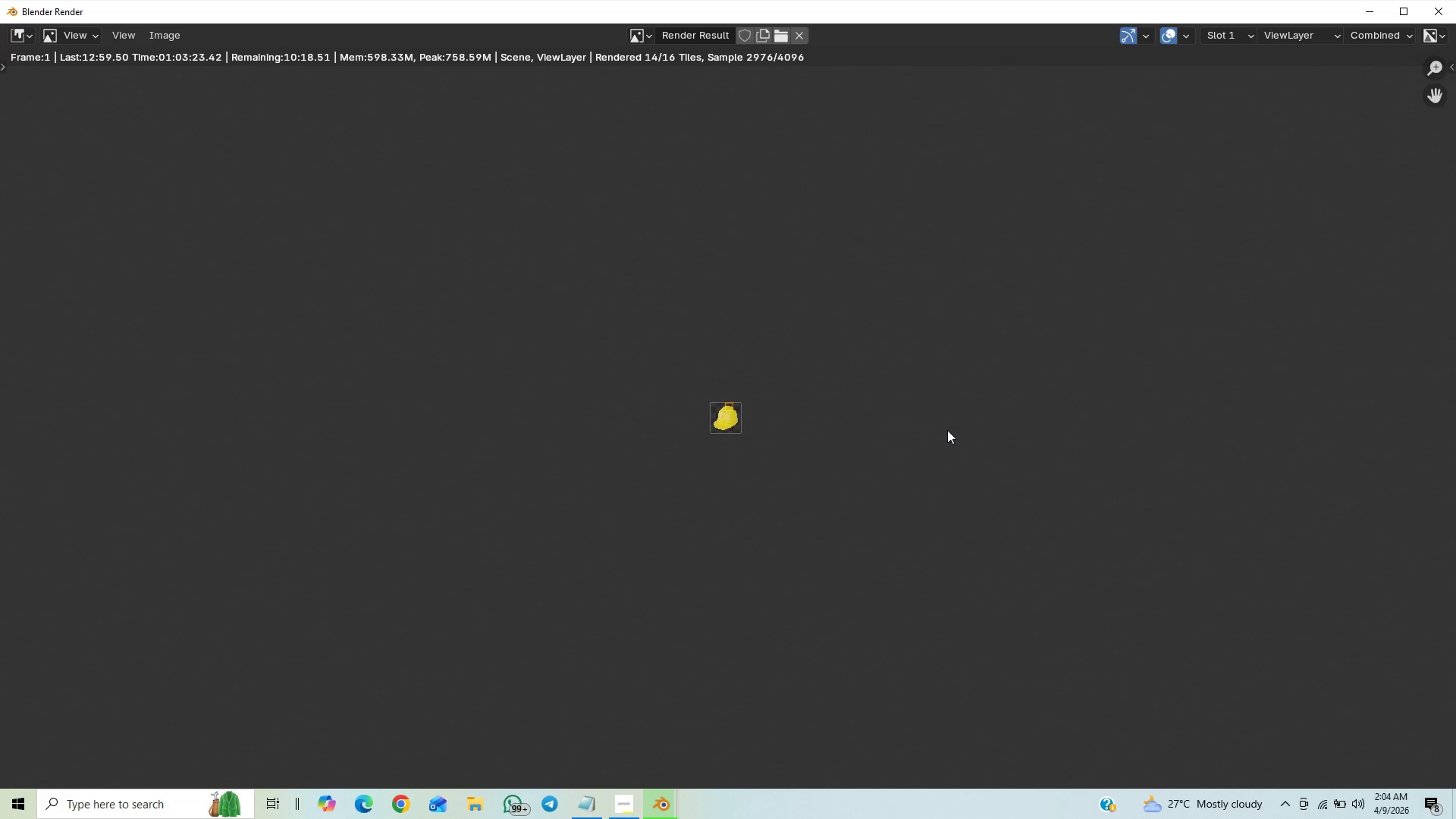 
scroll: coordinate [946, 424], scroll_direction: up, amount: 7.0
 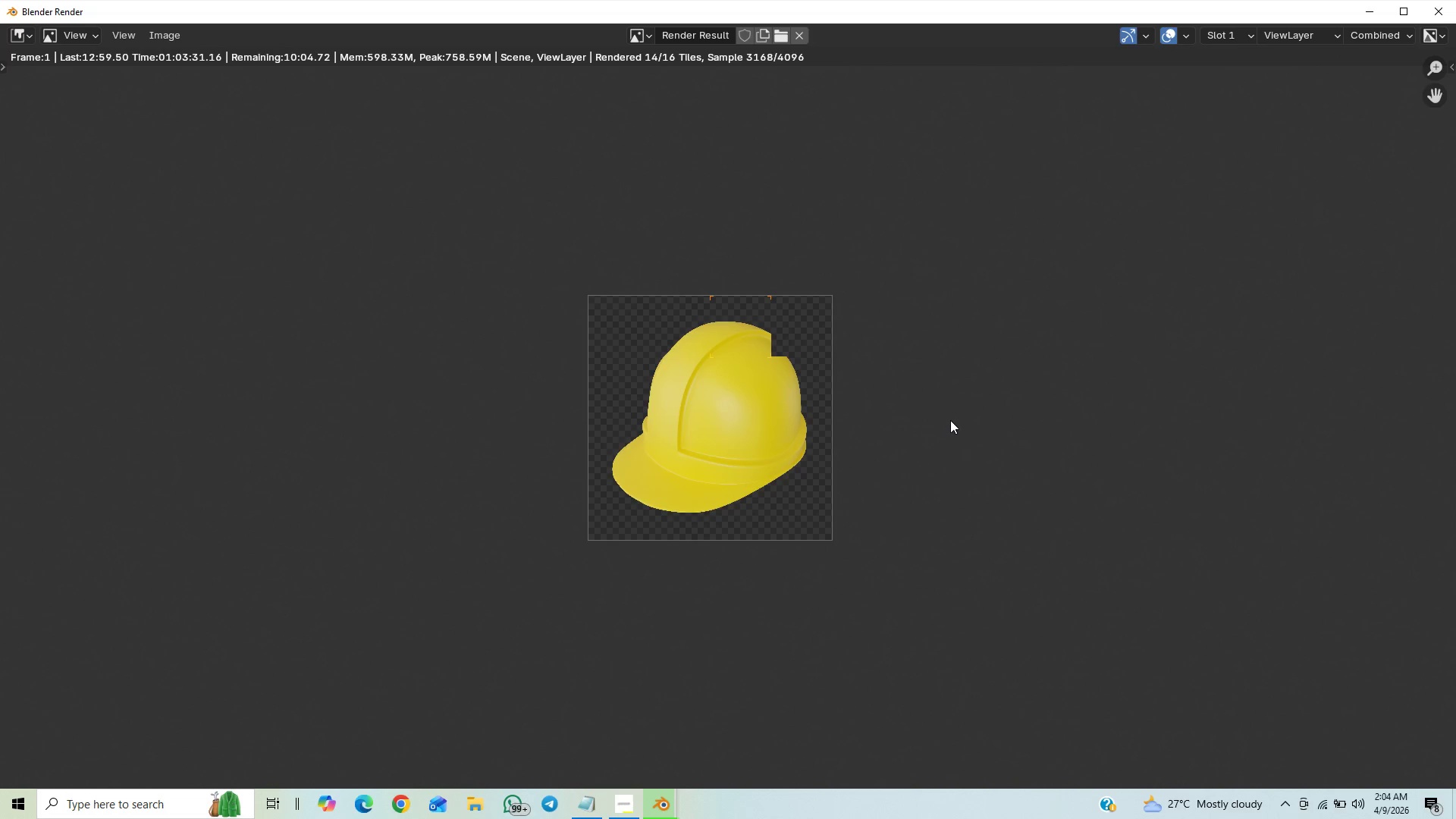 
scroll: coordinate [951, 424], scroll_direction: down, amount: 4.0
 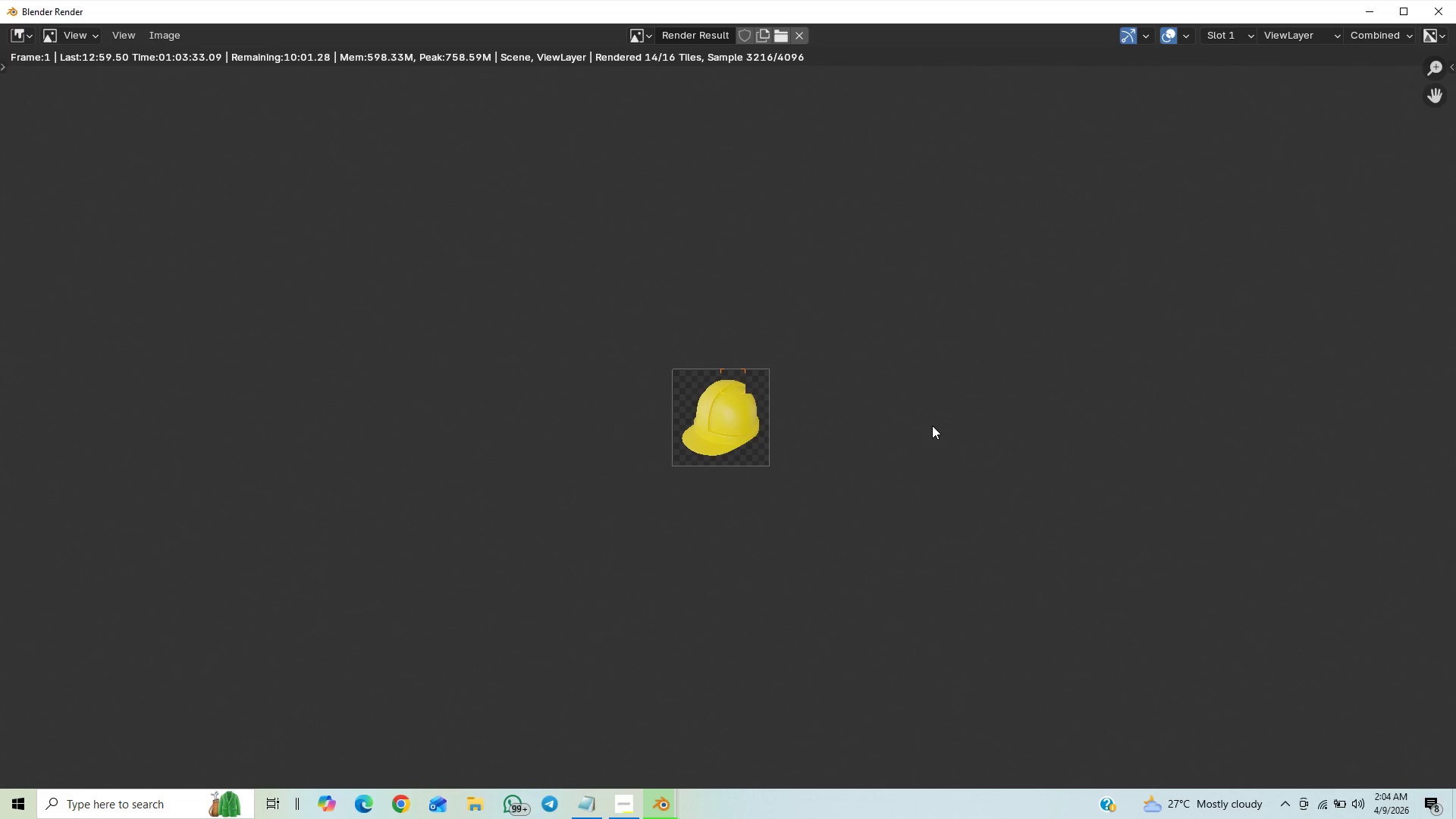 
scroll: coordinate [929, 427], scroll_direction: up, amount: 24.0
 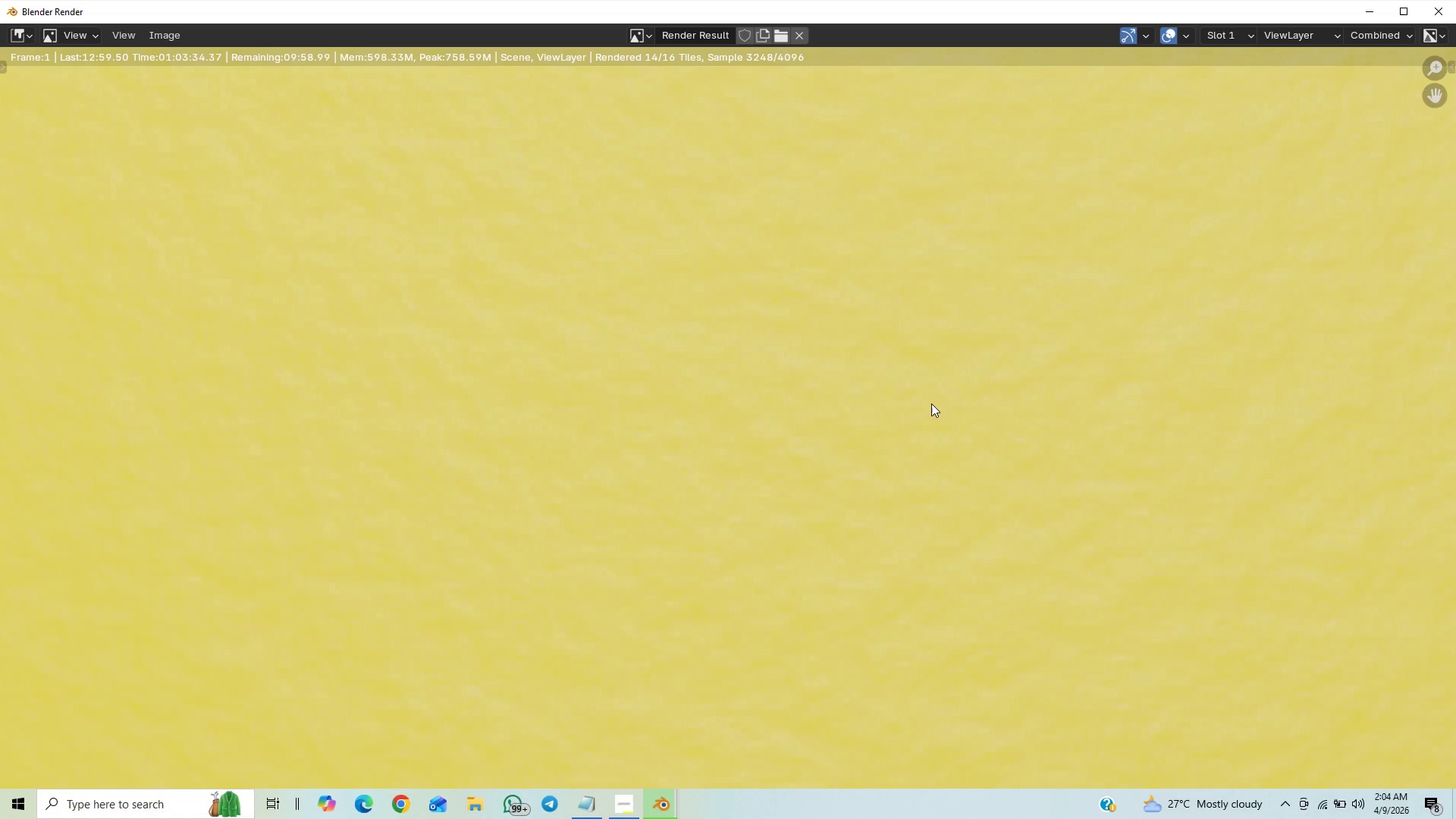 
scroll: coordinate [931, 403], scroll_direction: down, amount: 15.0
 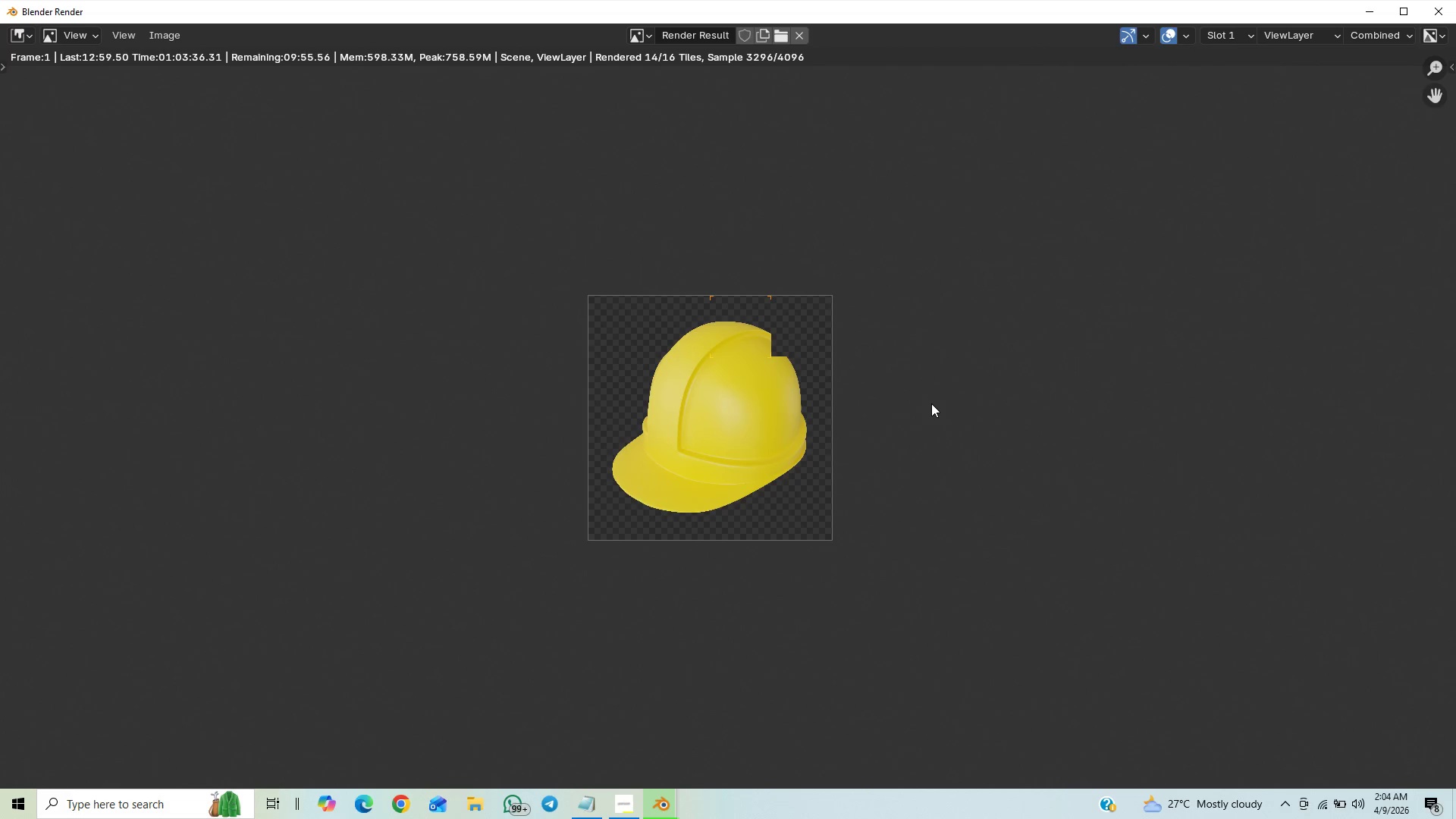 
scroll: coordinate [934, 397], scroll_direction: up, amount: 4.0
 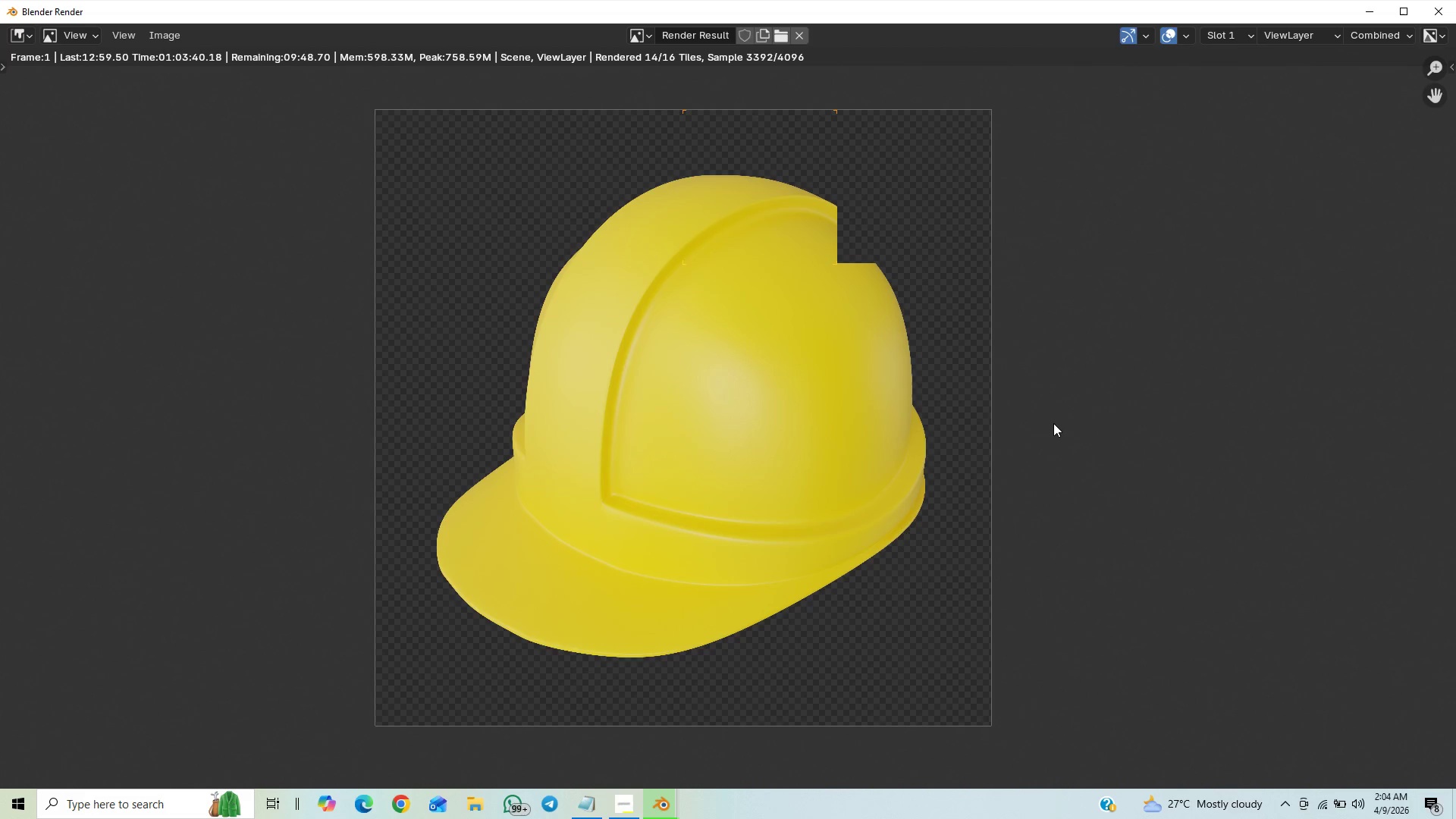 
scroll: coordinate [1053, 421], scroll_direction: down, amount: 3.0
 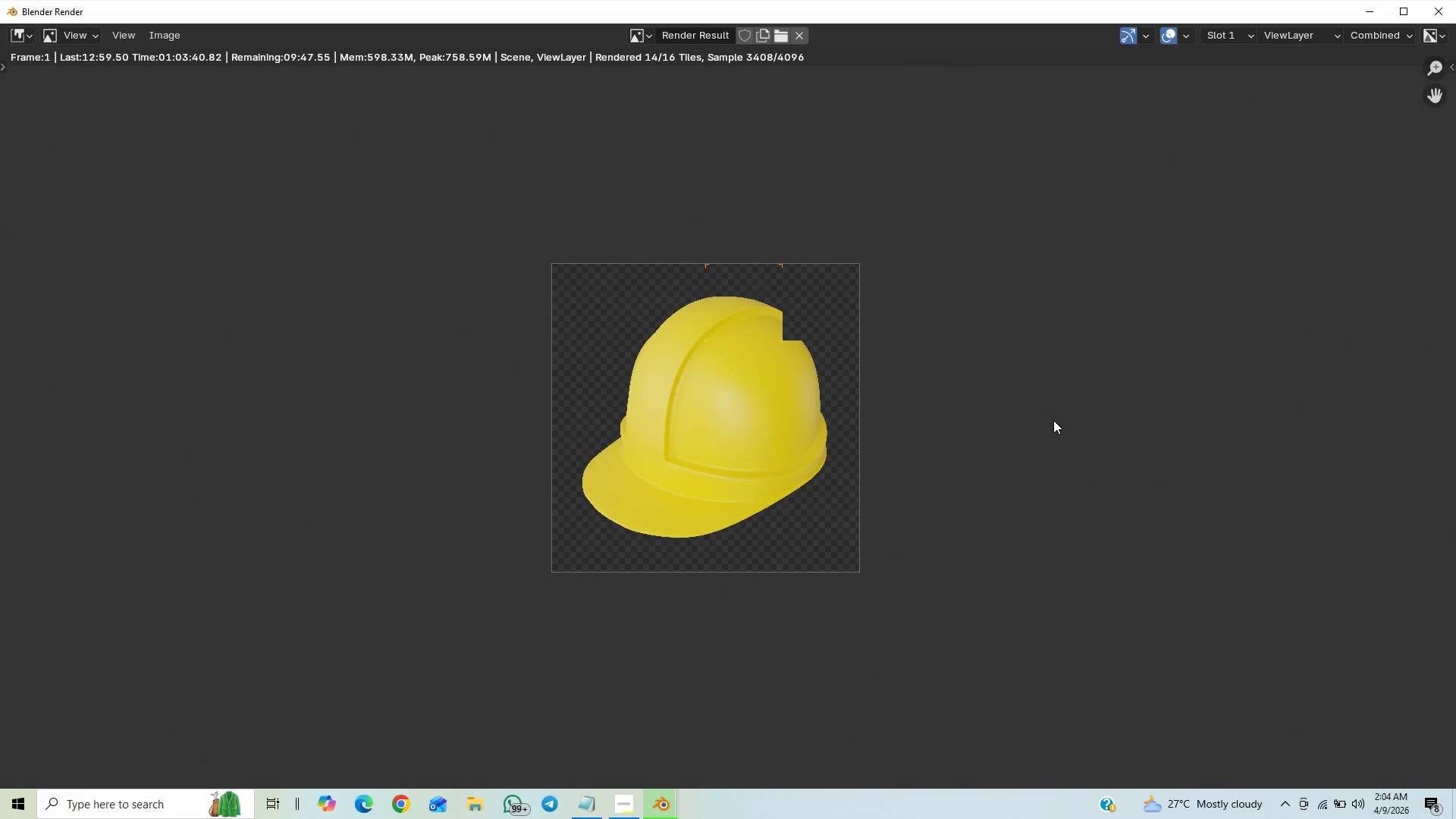 
scroll: coordinate [1053, 419], scroll_direction: up, amount: 3.0
 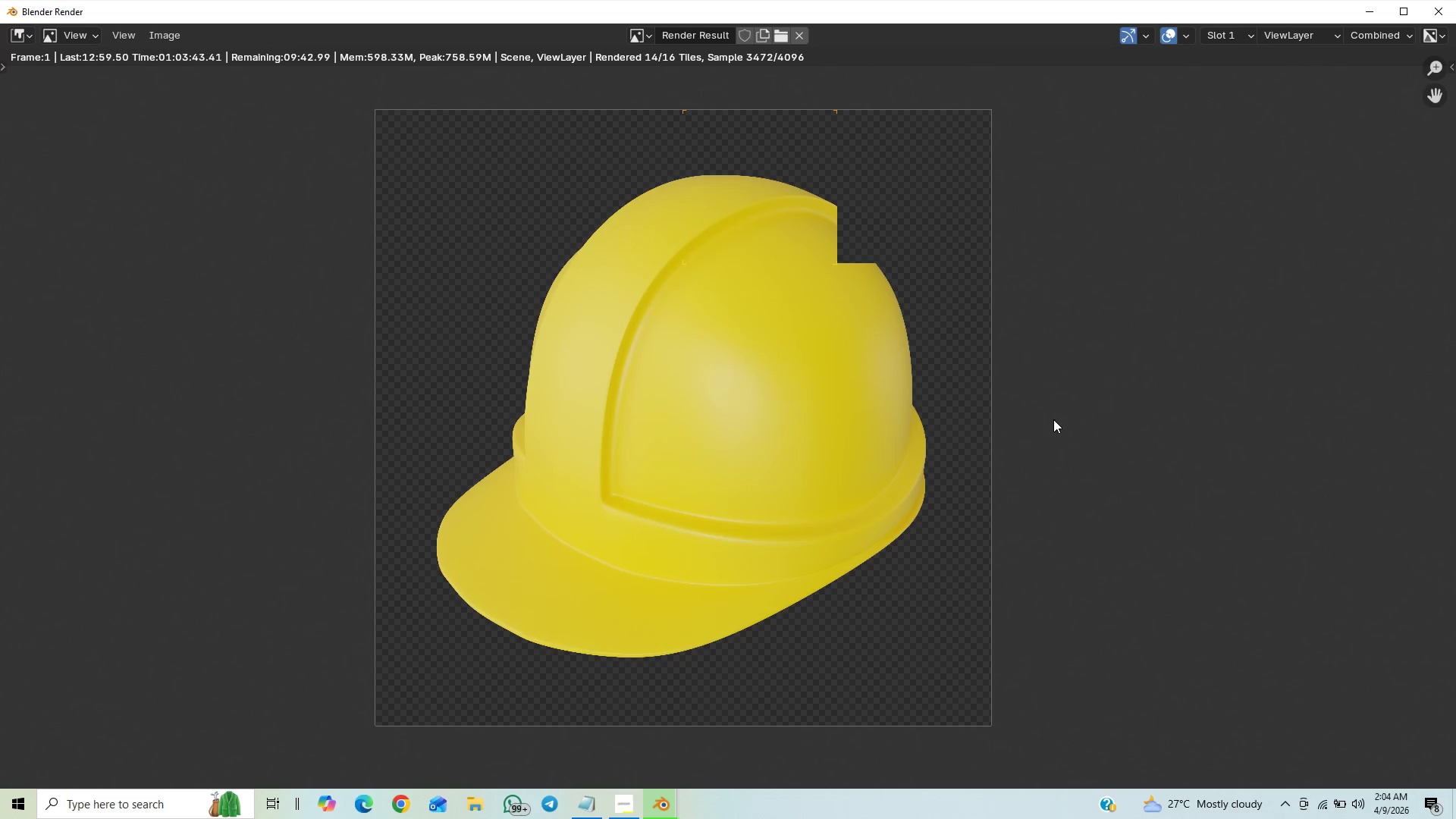 
scroll: coordinate [1053, 419], scroll_direction: down, amount: 1.0
 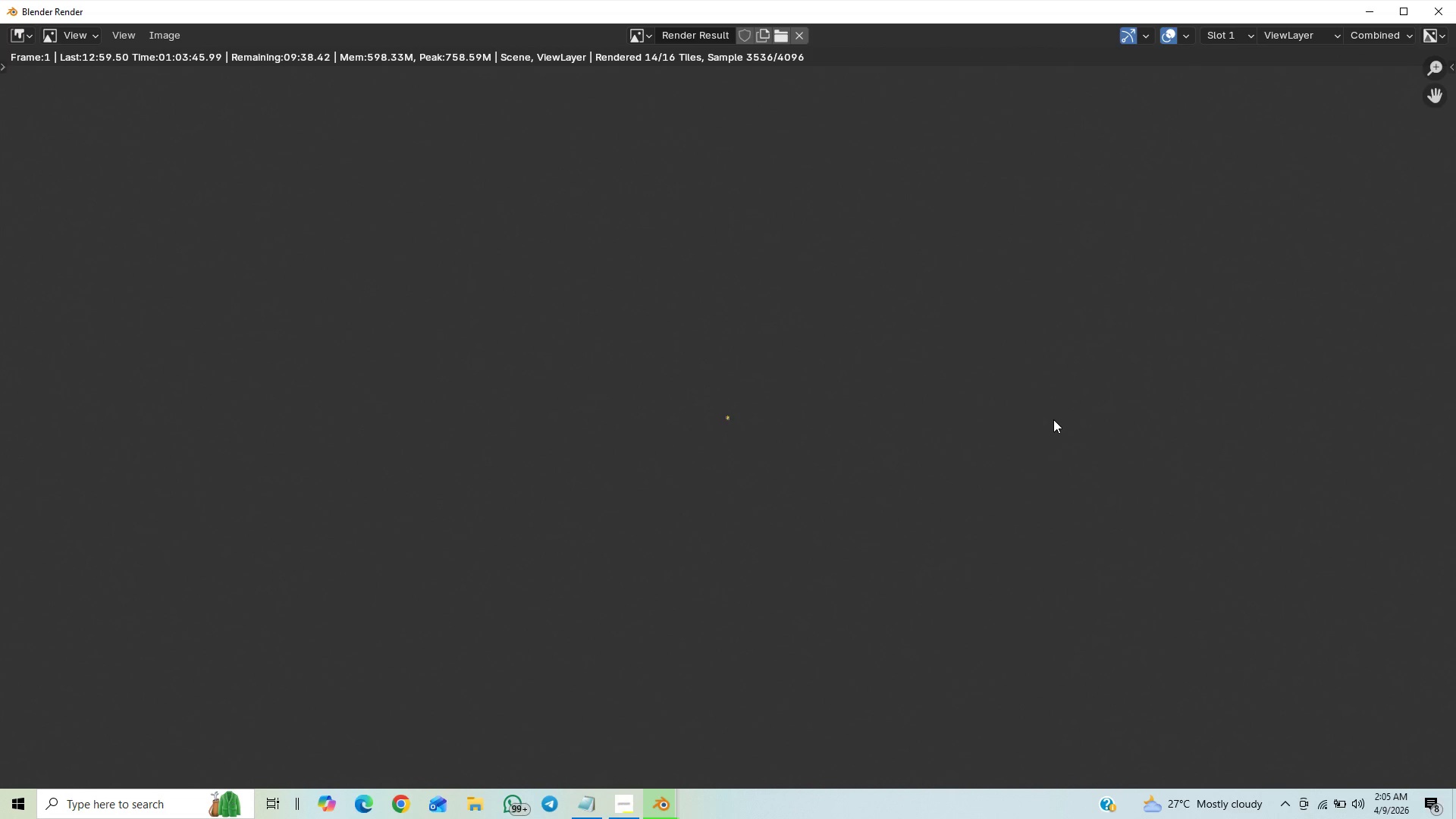 
scroll: coordinate [1053, 416], scroll_direction: up, amount: 26.0
 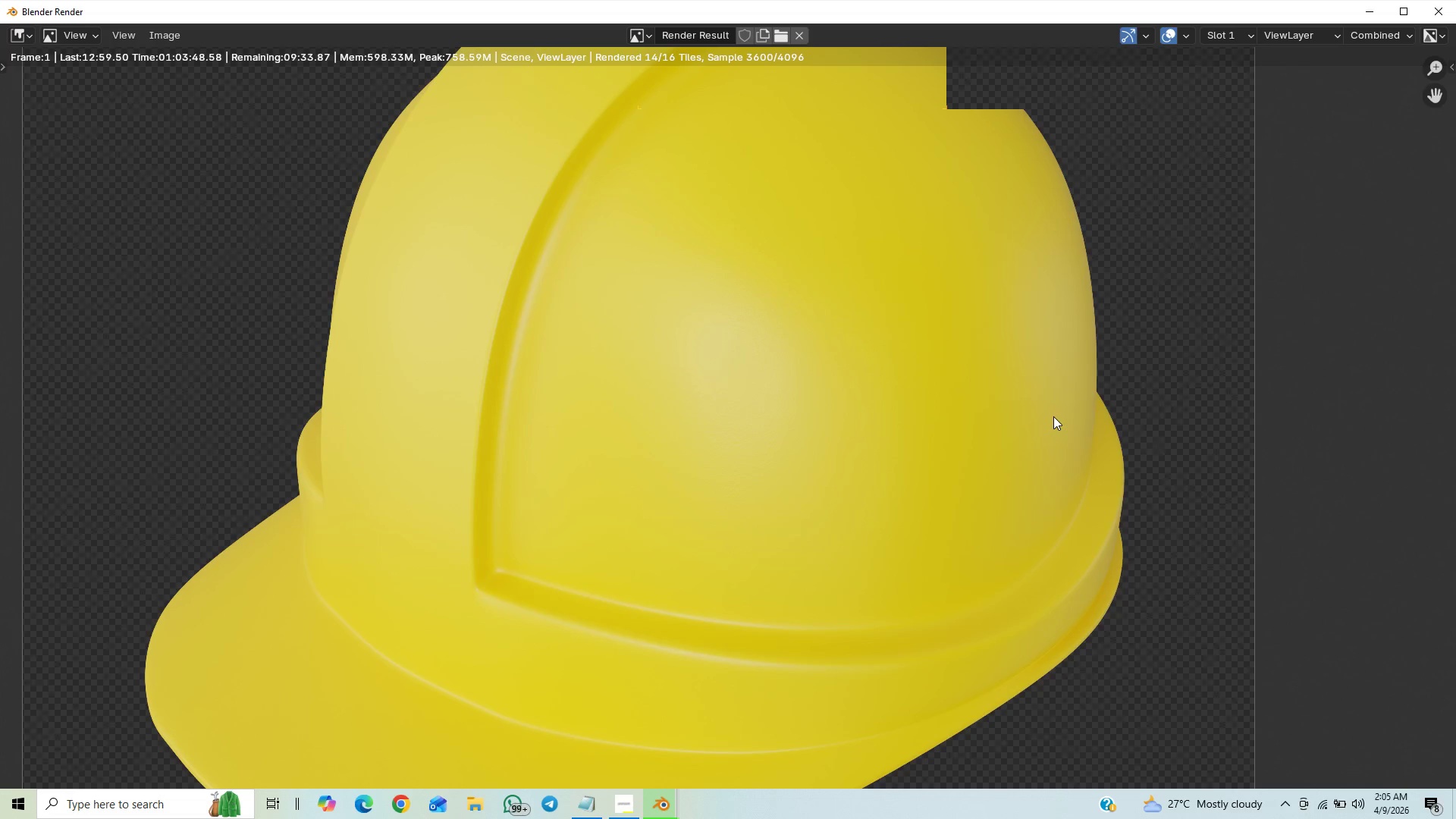 
scroll: coordinate [1053, 415], scroll_direction: down, amount: 20.0
 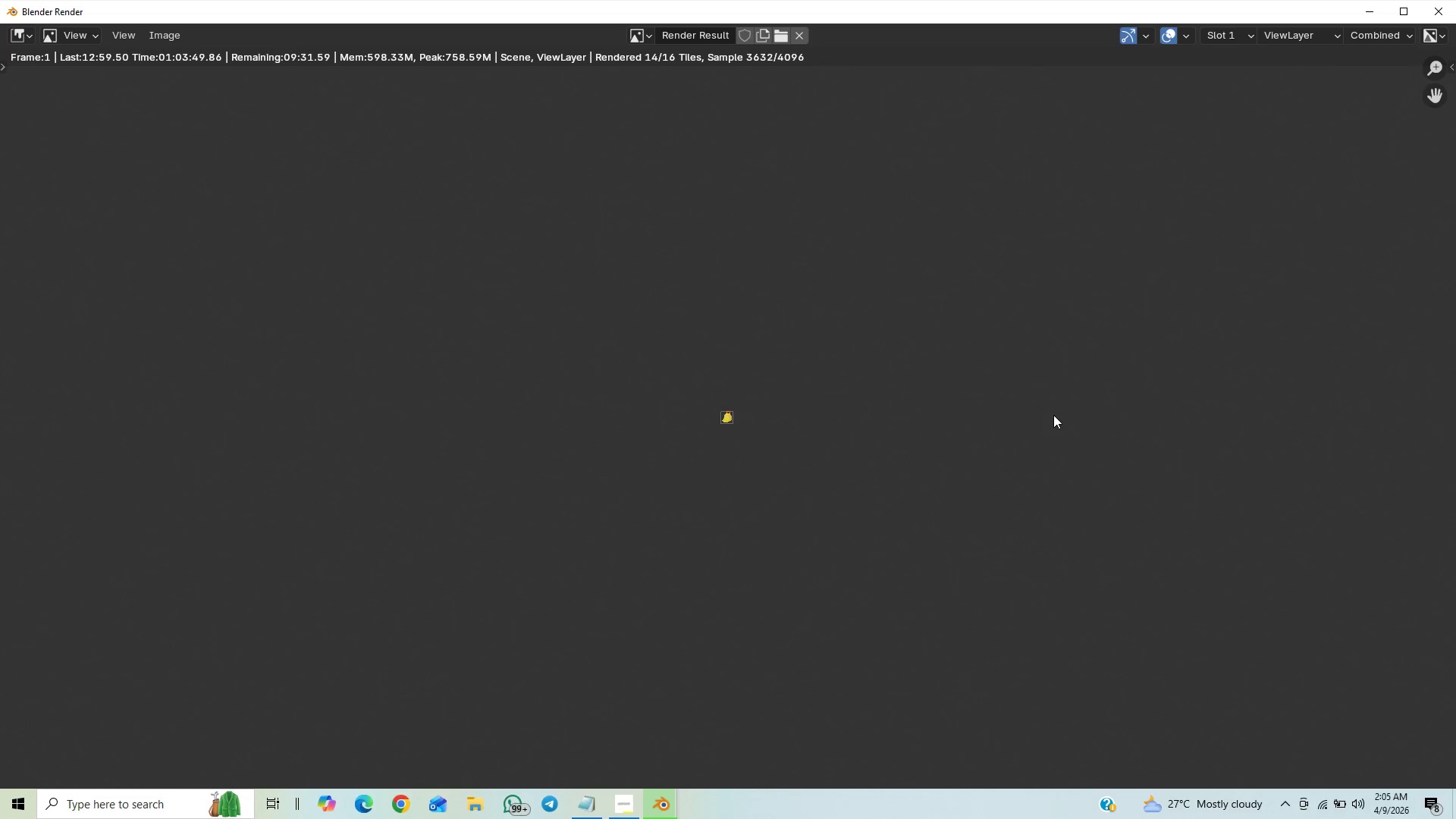 
scroll: coordinate [1052, 381], scroll_direction: up, amount: 18.0
 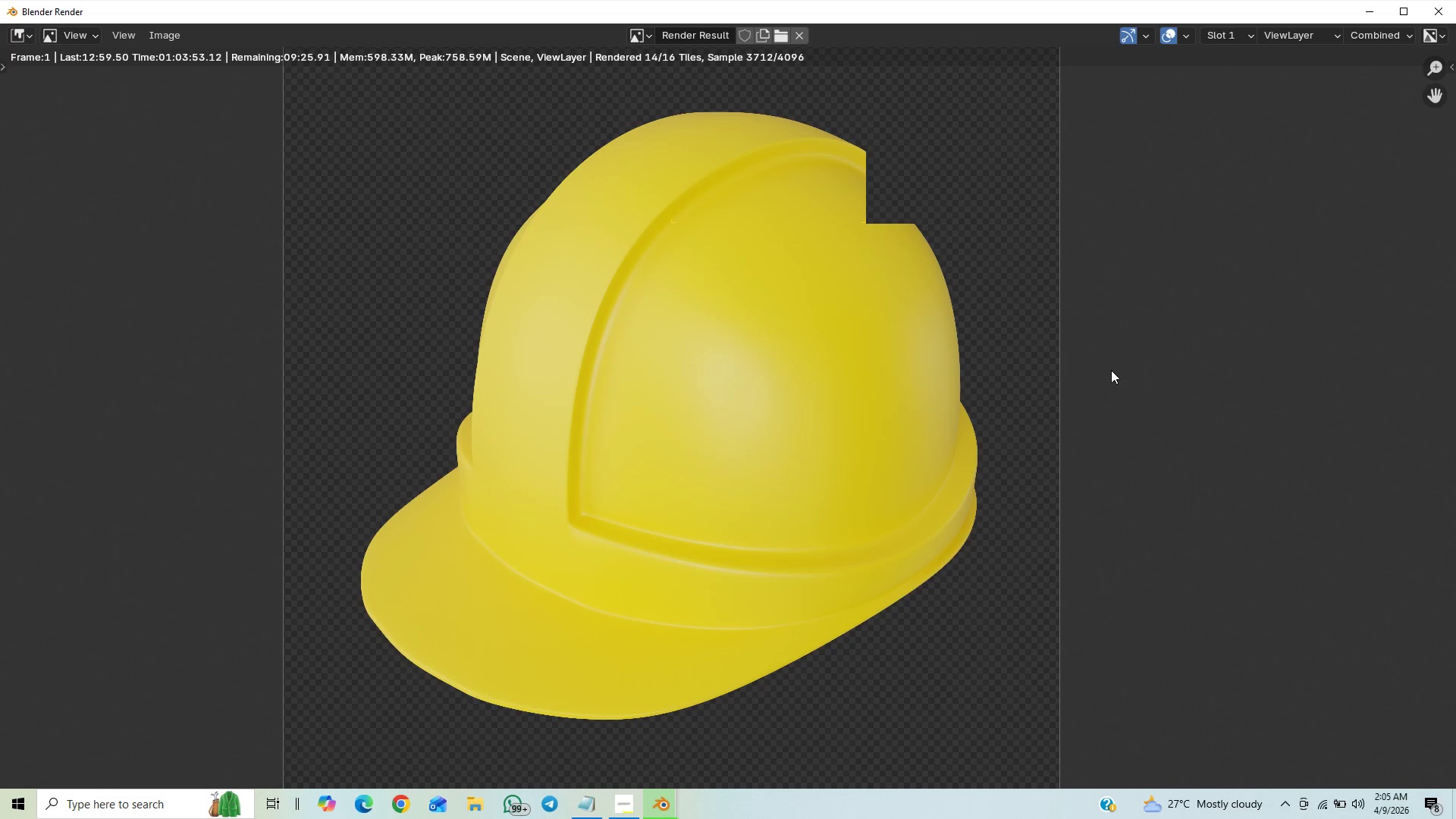 
scroll: coordinate [1104, 364], scroll_direction: down, amount: 2.0
 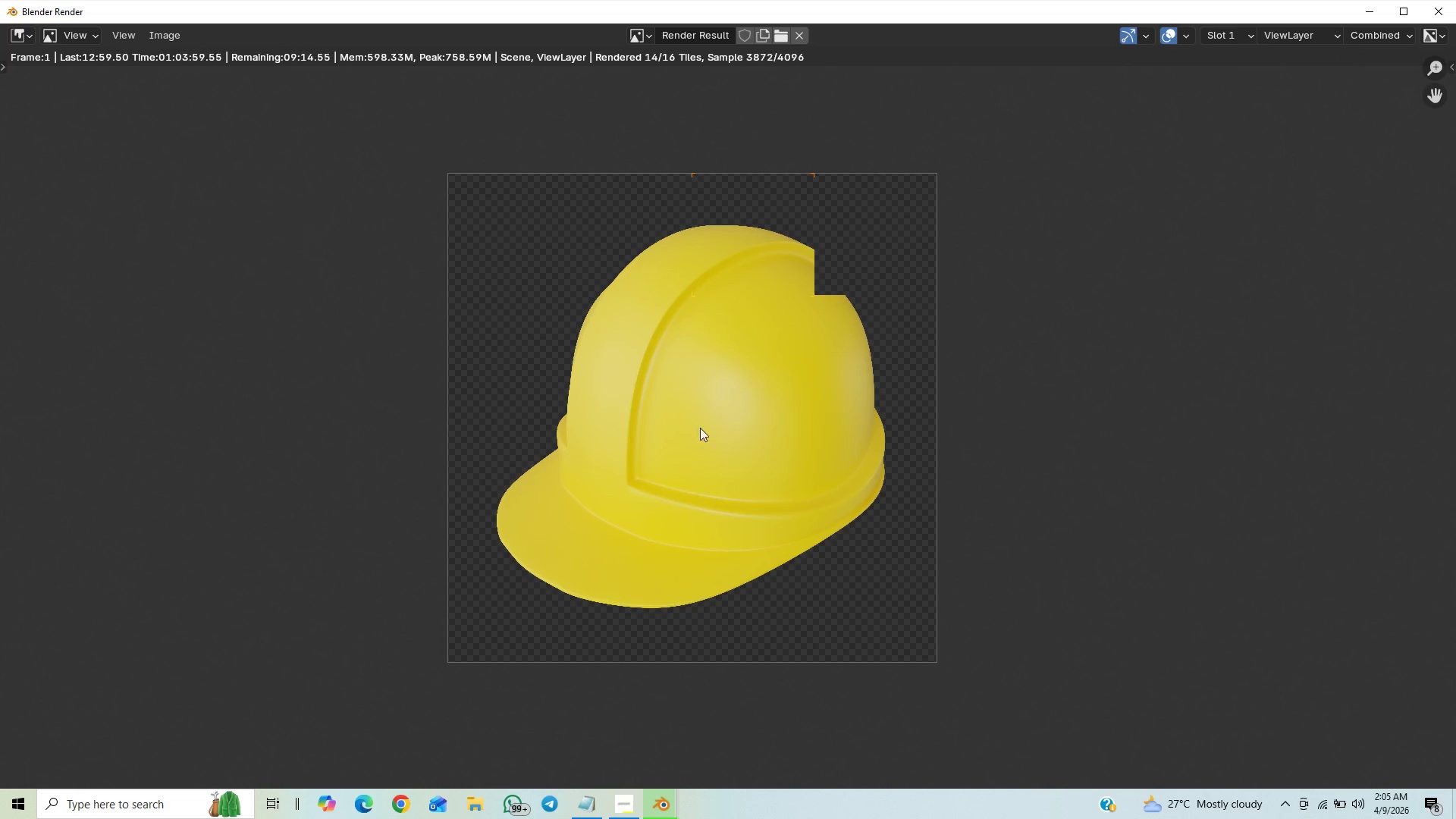 
scroll: coordinate [337, 444], scroll_direction: up, amount: 2.0
 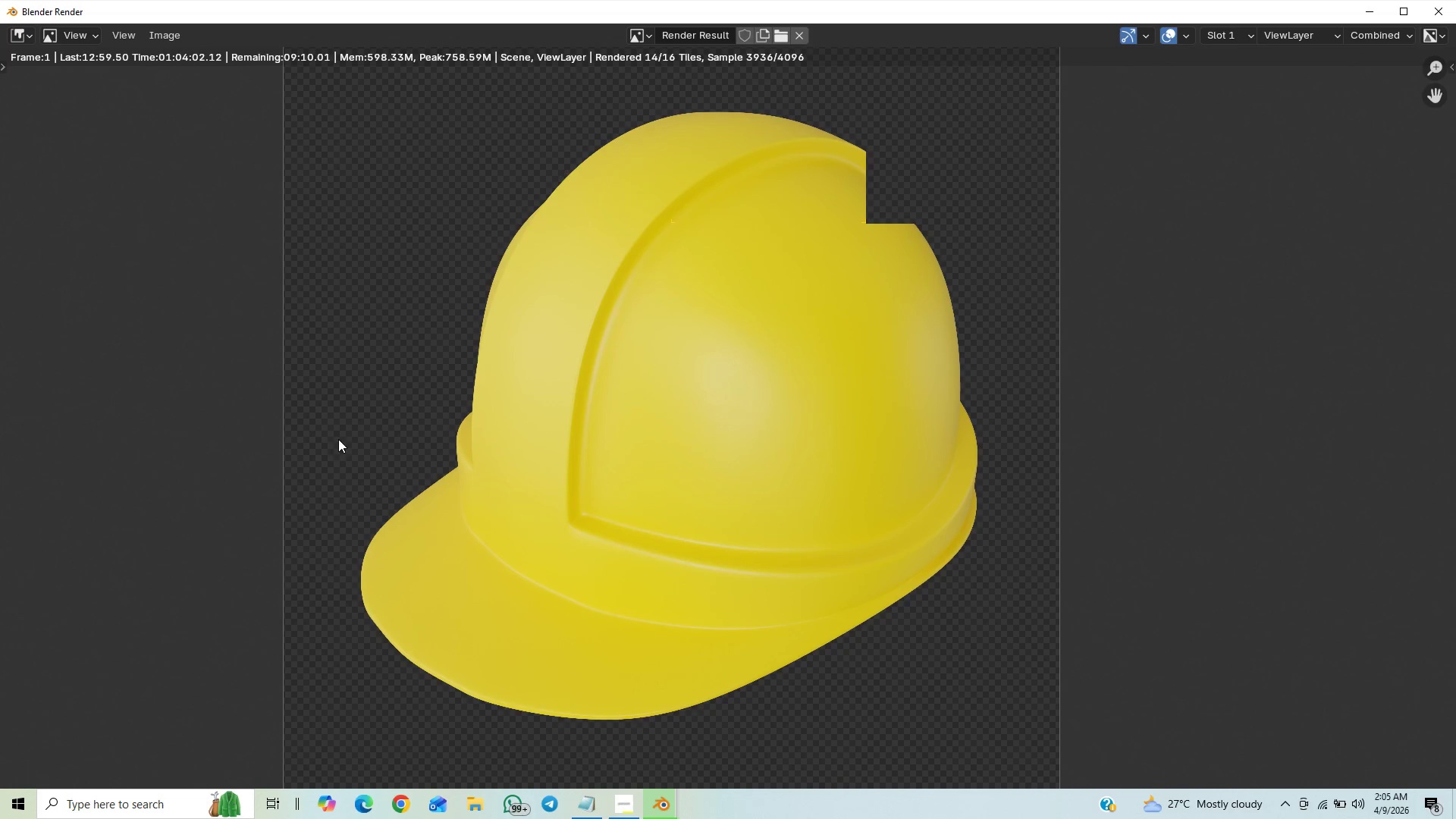 
scroll: coordinate [375, 397], scroll_direction: down, amount: 4.0
 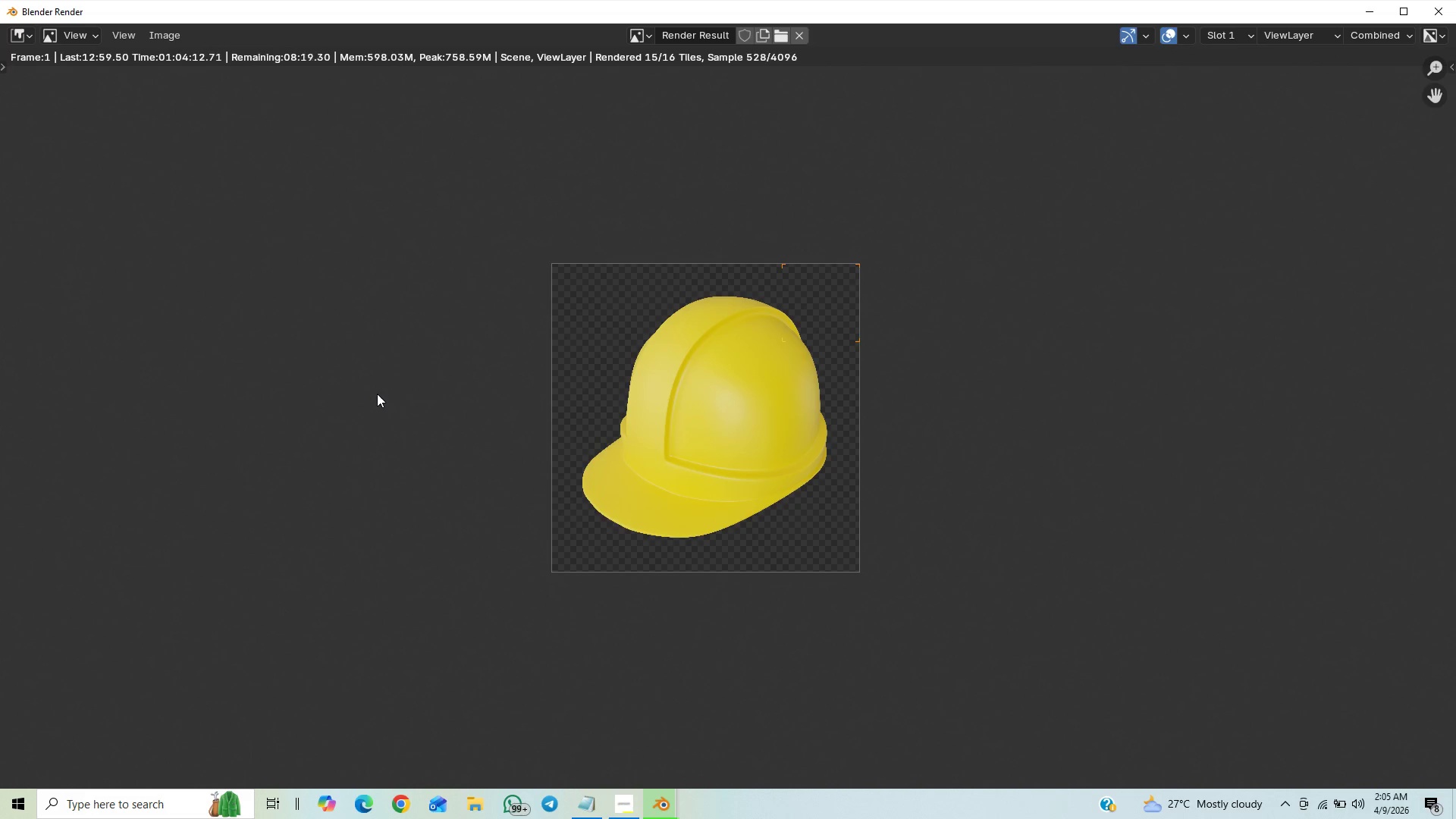 
scroll: coordinate [377, 394], scroll_direction: up, amount: 2.0
 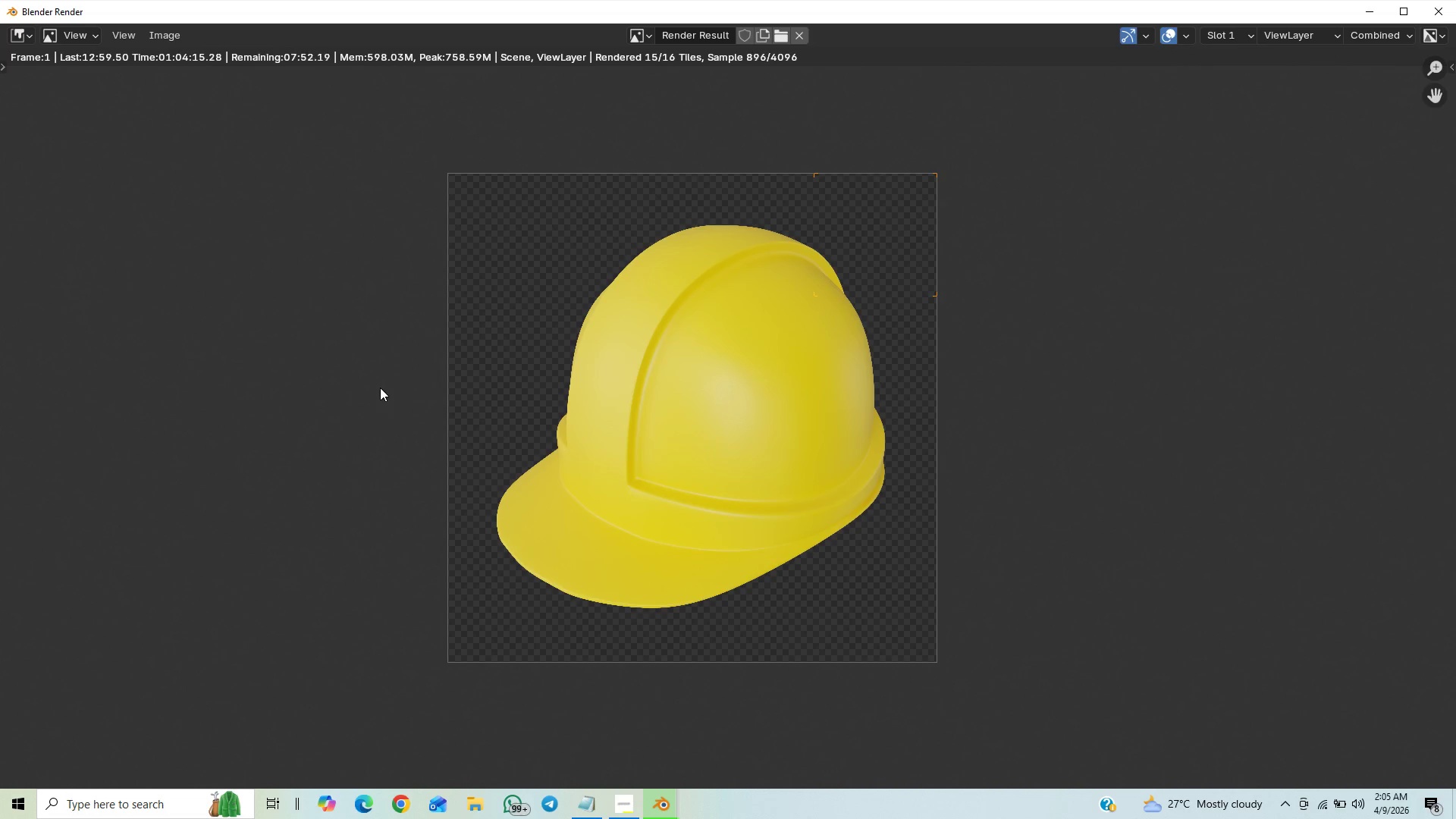 
scroll: coordinate [380, 383], scroll_direction: down, amount: 1.0
 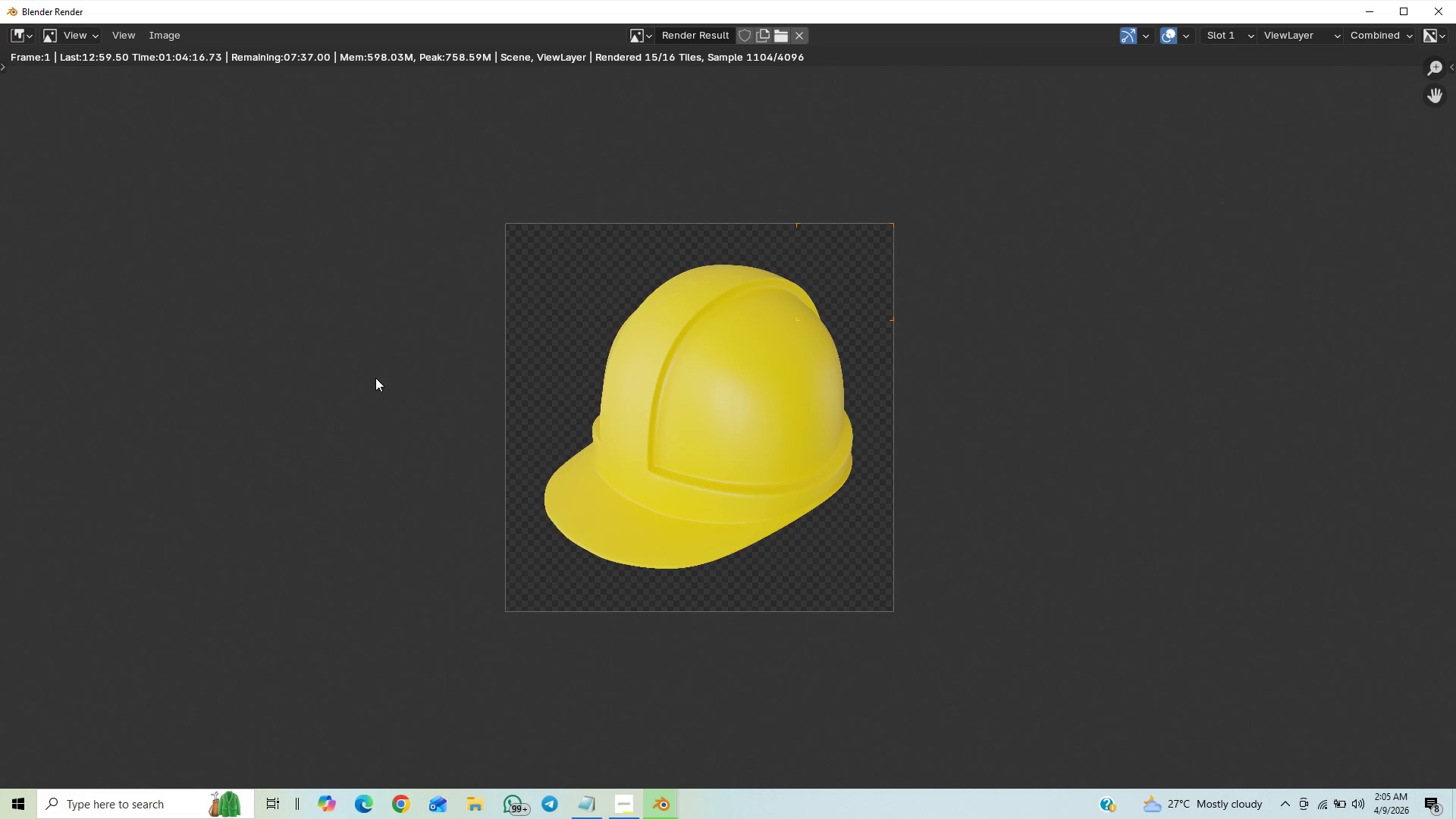 
scroll: coordinate [375, 379], scroll_direction: up, amount: 3.0
 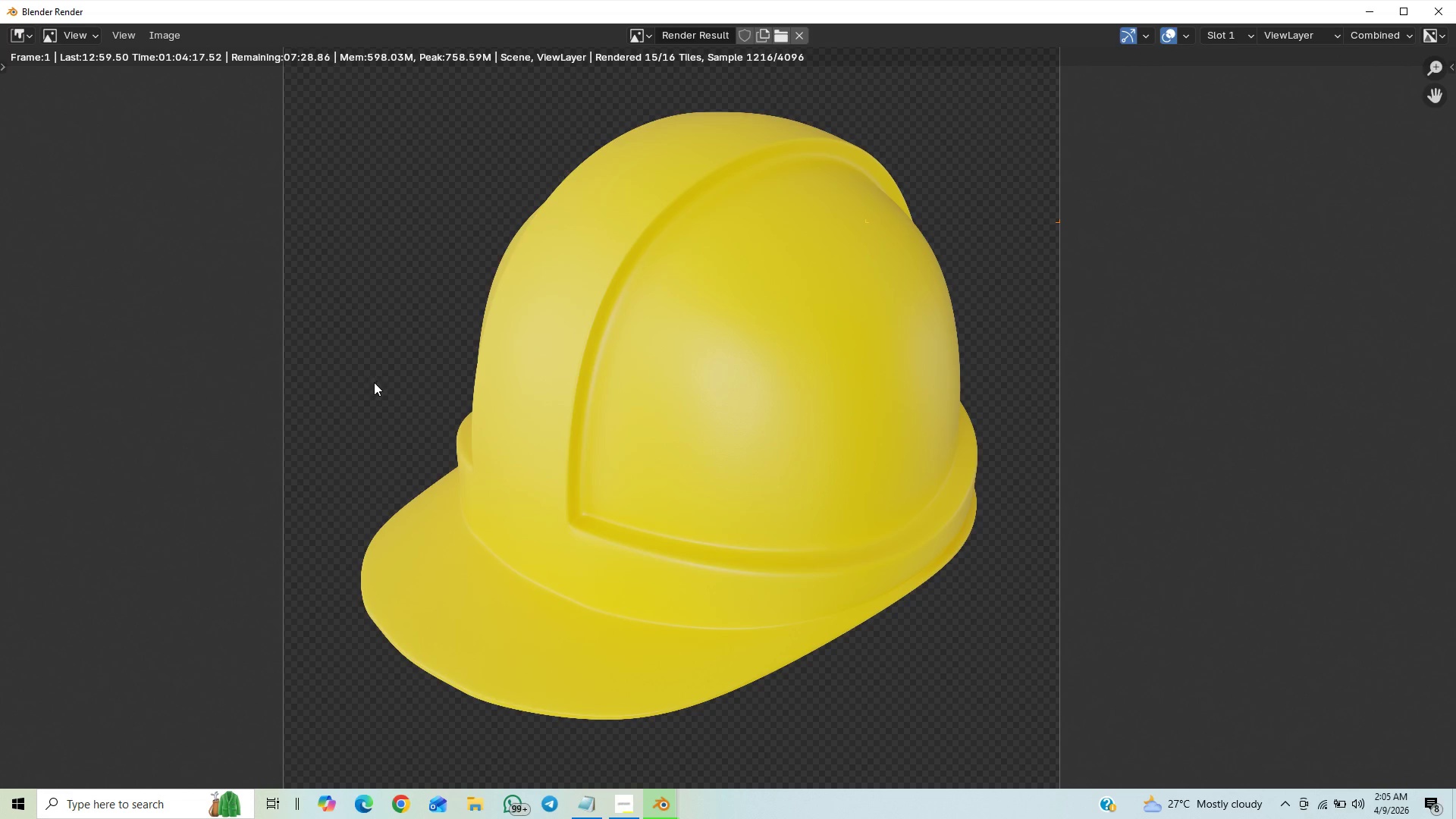 
scroll: coordinate [383, 366], scroll_direction: down, amount: 3.0
 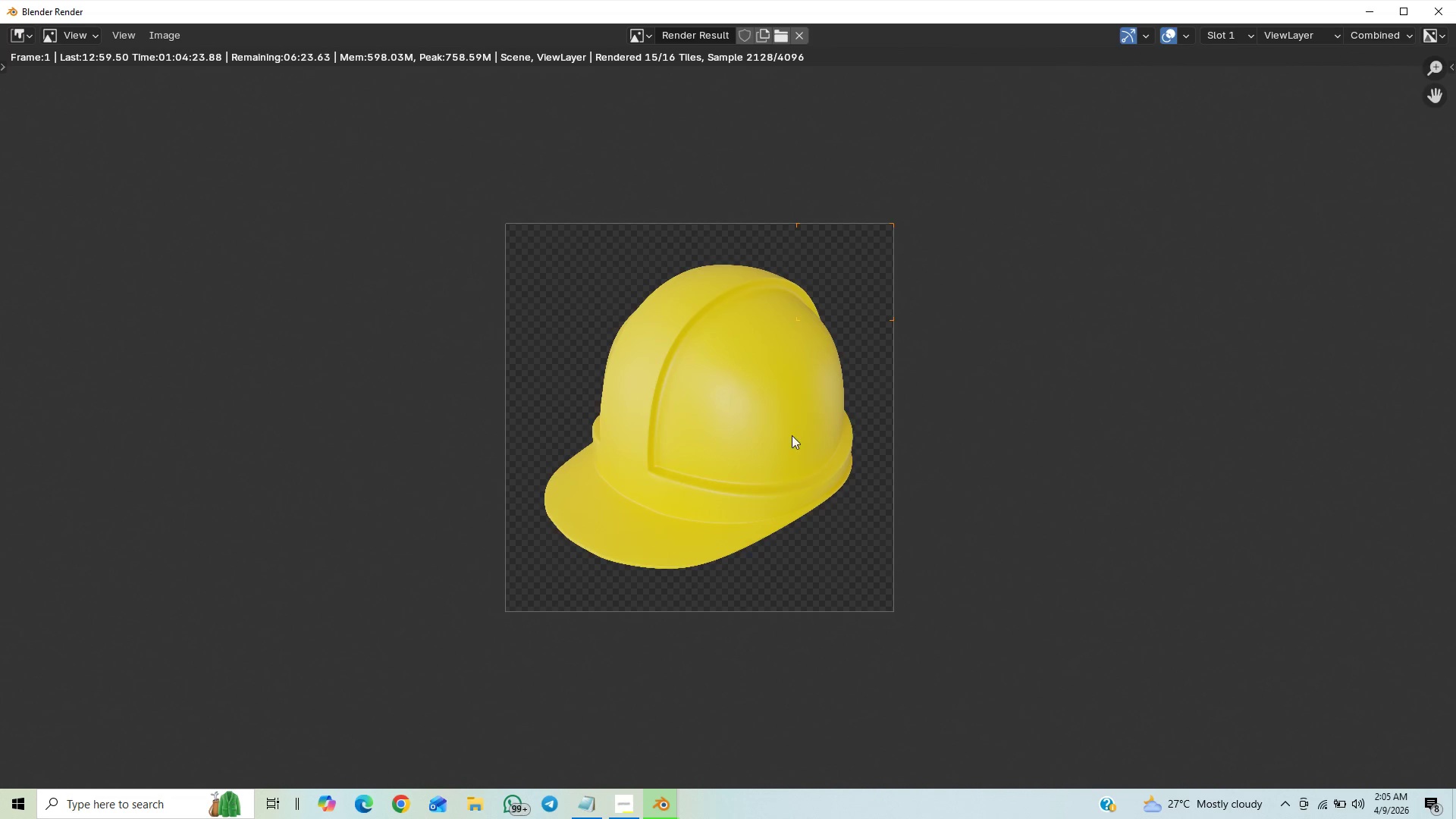 
scroll: coordinate [797, 441], scroll_direction: up, amount: 4.0
 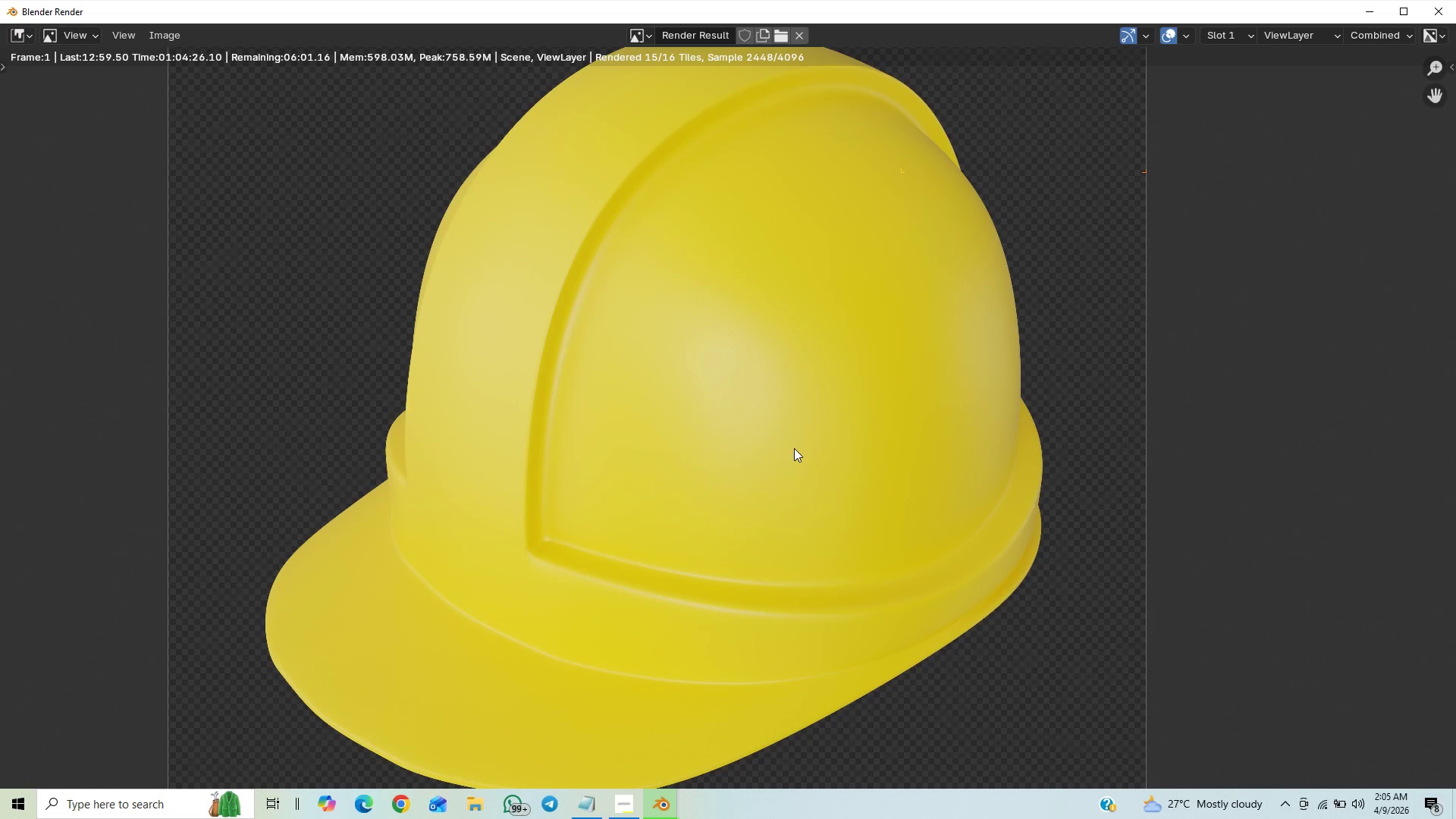 
scroll: coordinate [794, 448], scroll_direction: down, amount: 5.0
 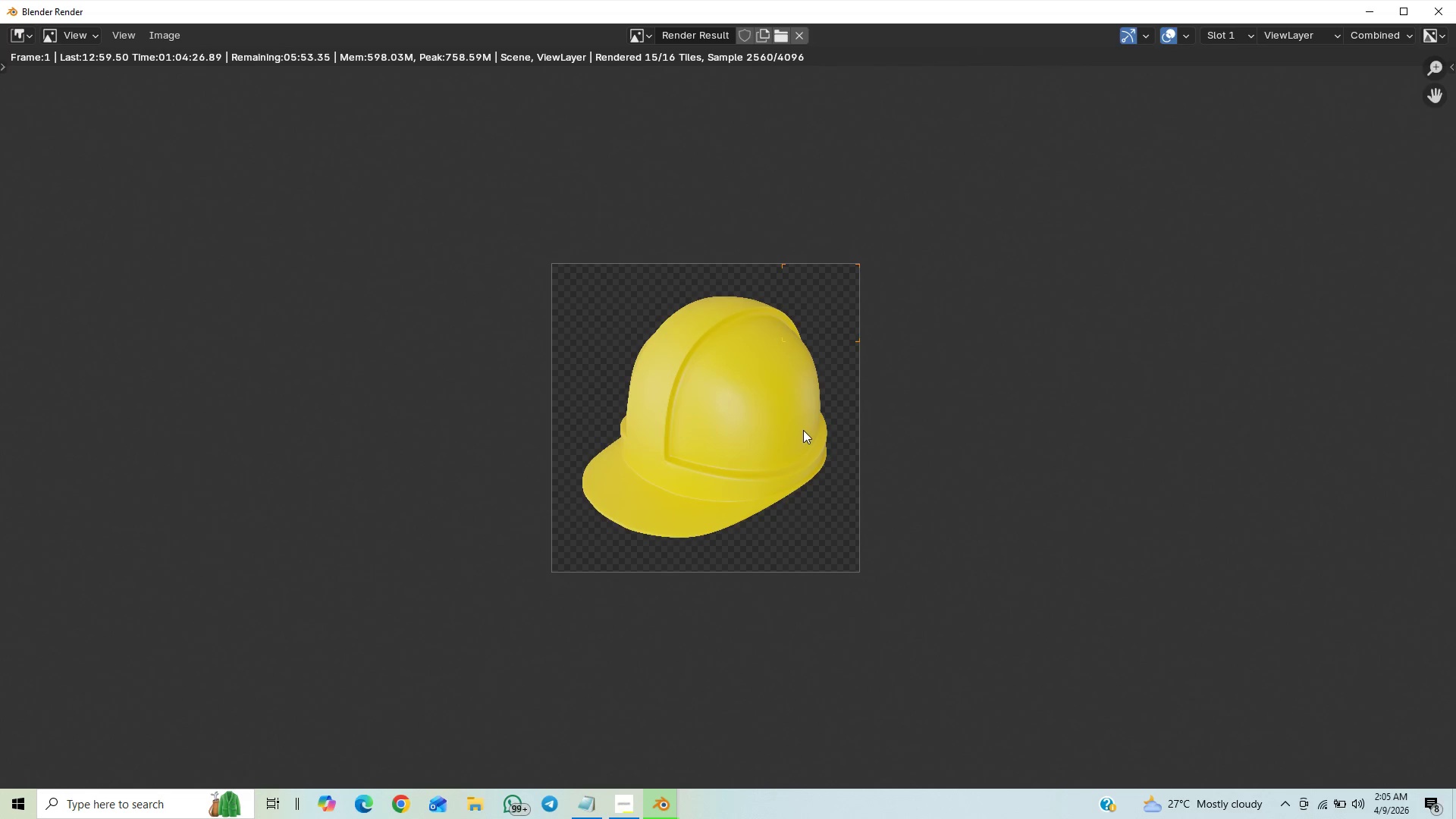 
scroll: coordinate [802, 428], scroll_direction: up, amount: 1.0
 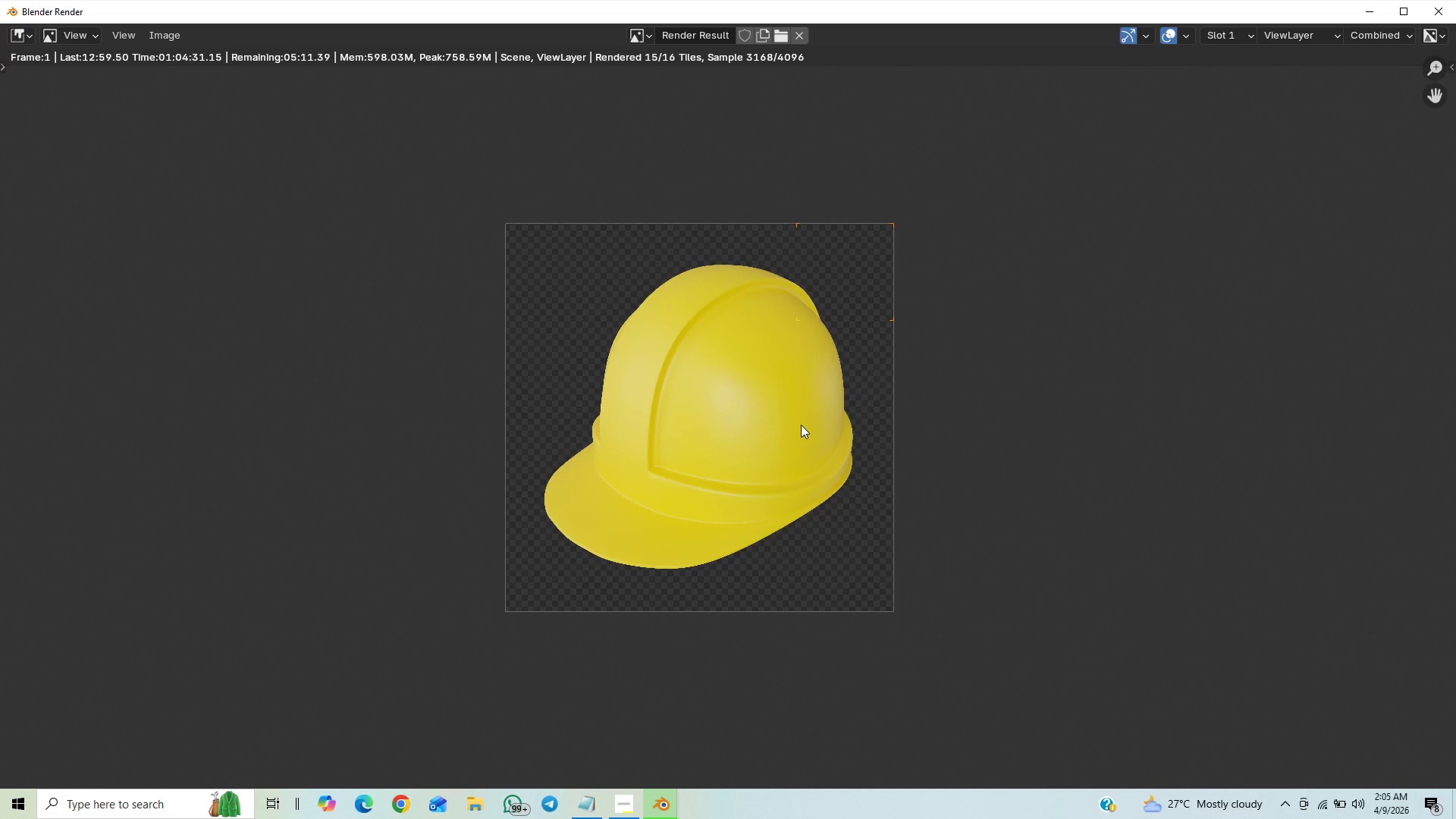 
wait(5.56)
 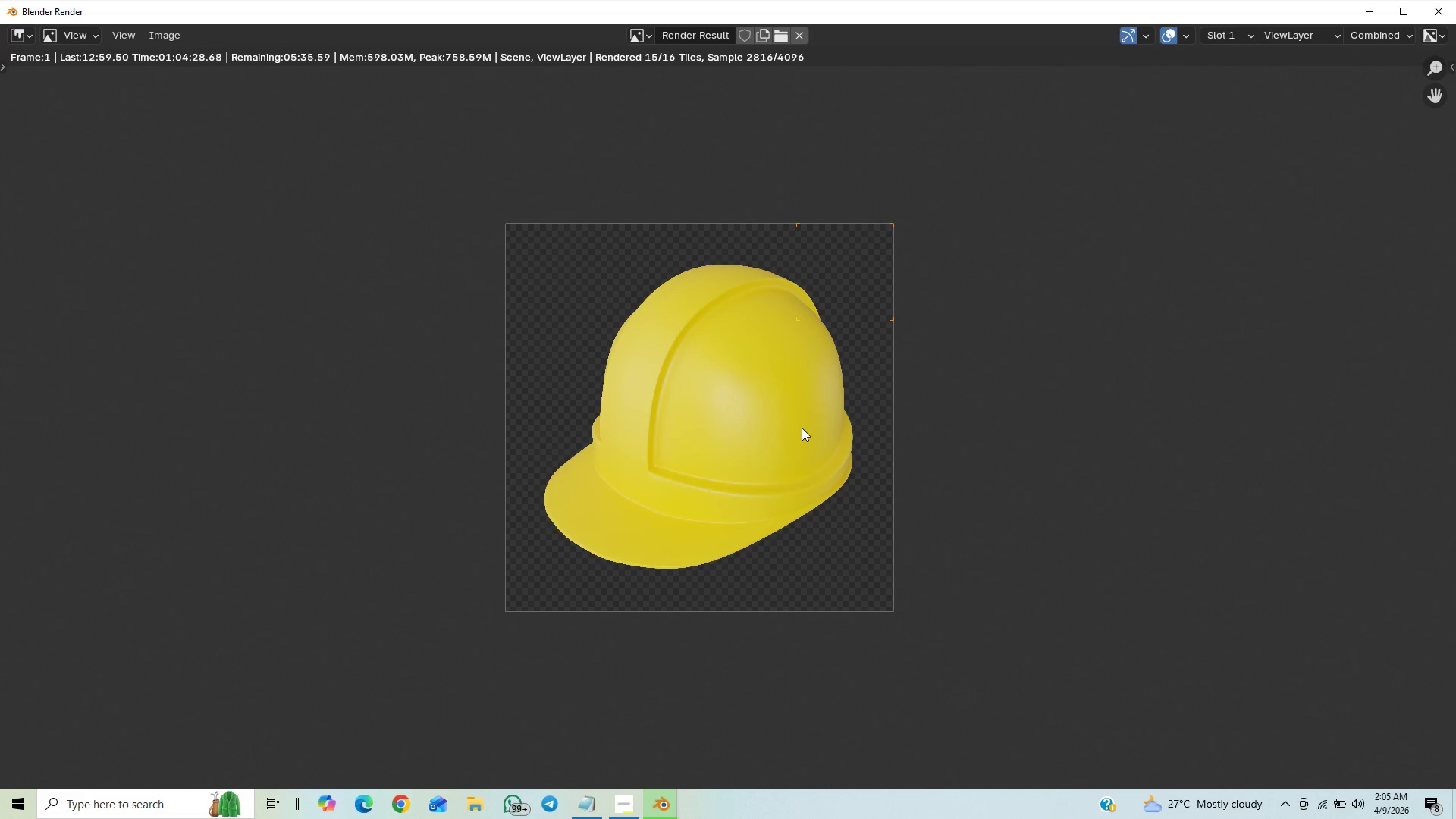 
key(Control+S)
 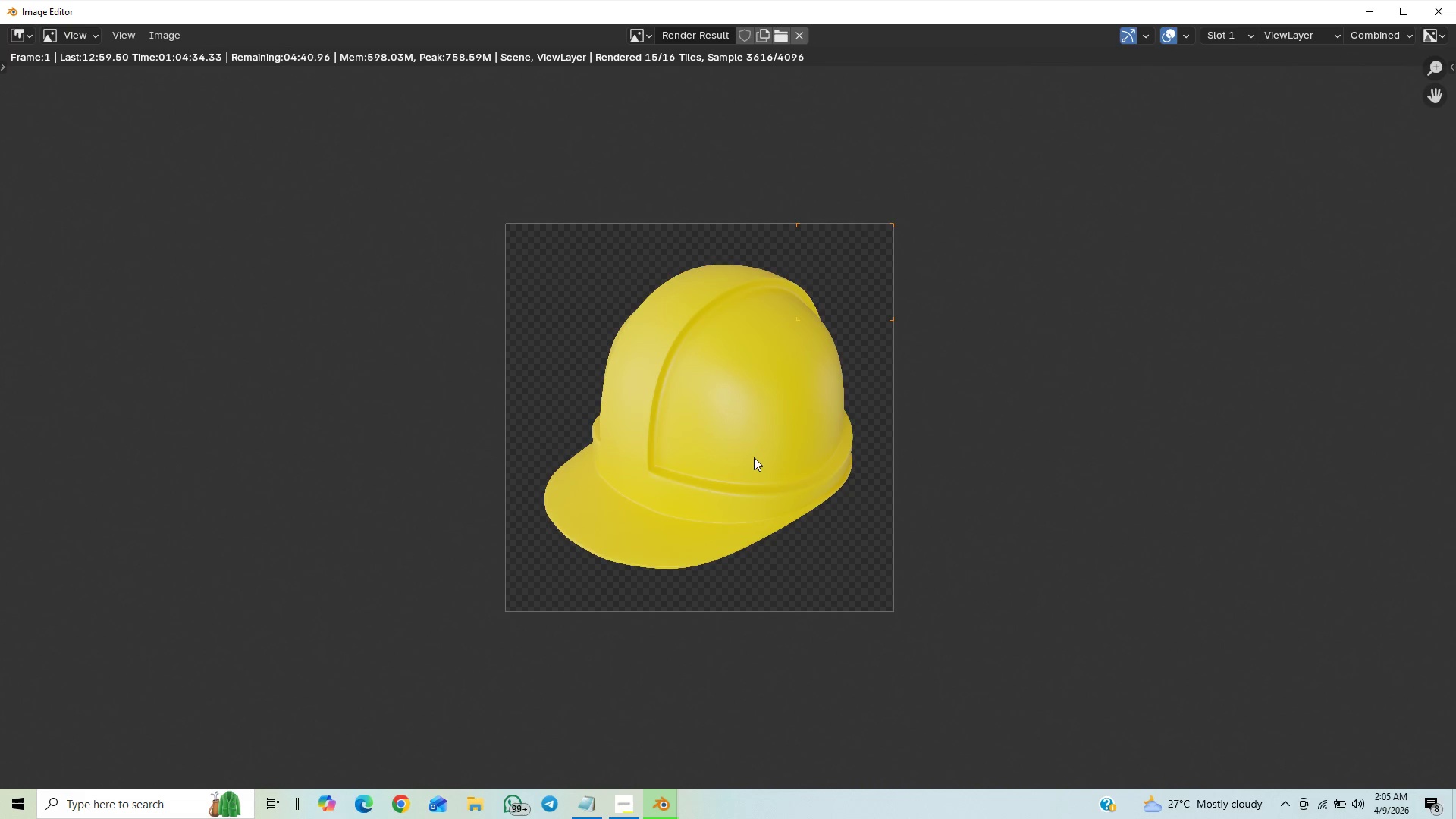 
scroll: coordinate [754, 454], scroll_direction: down, amount: 1.0
 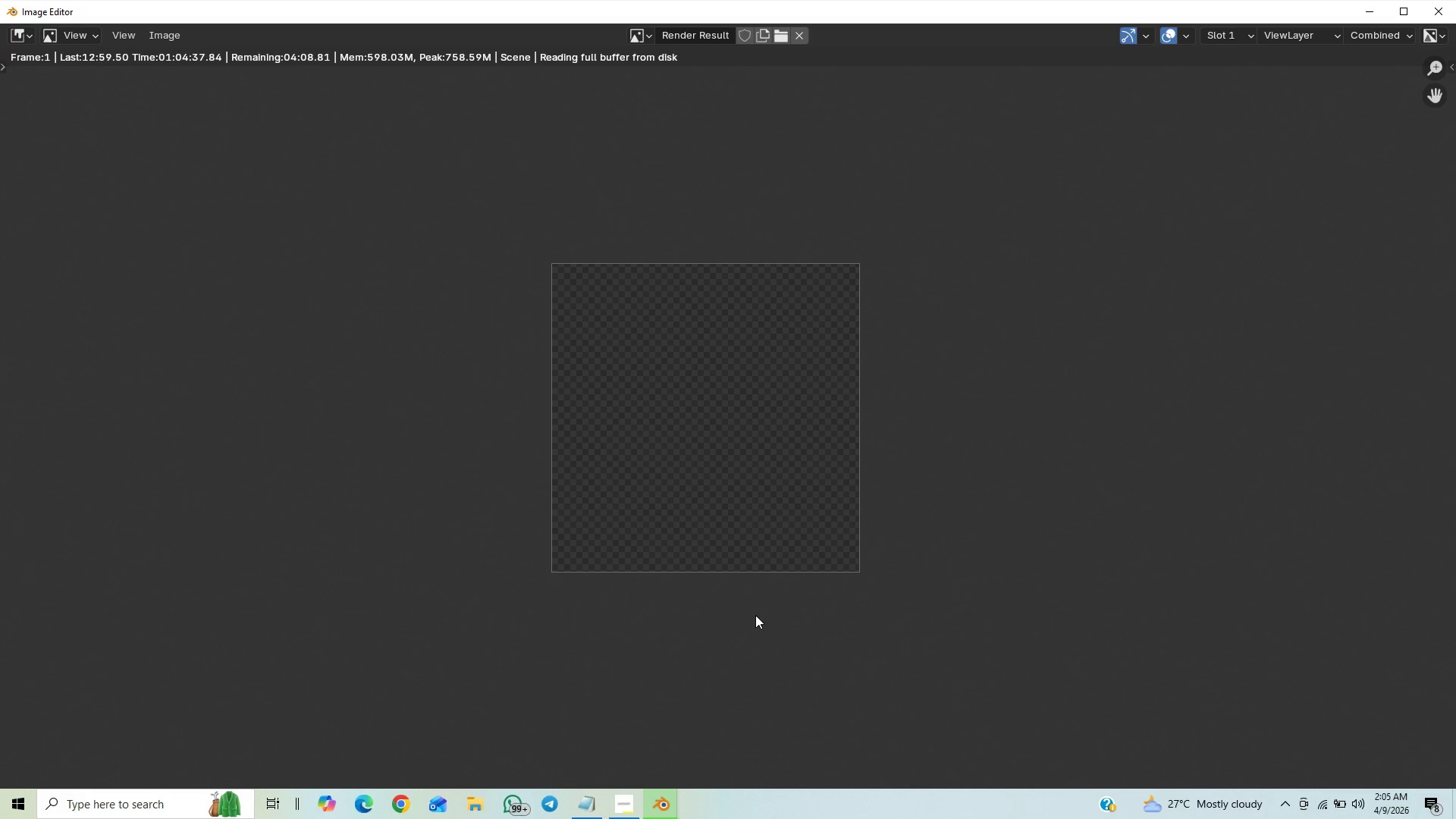 
wait(5.27)
 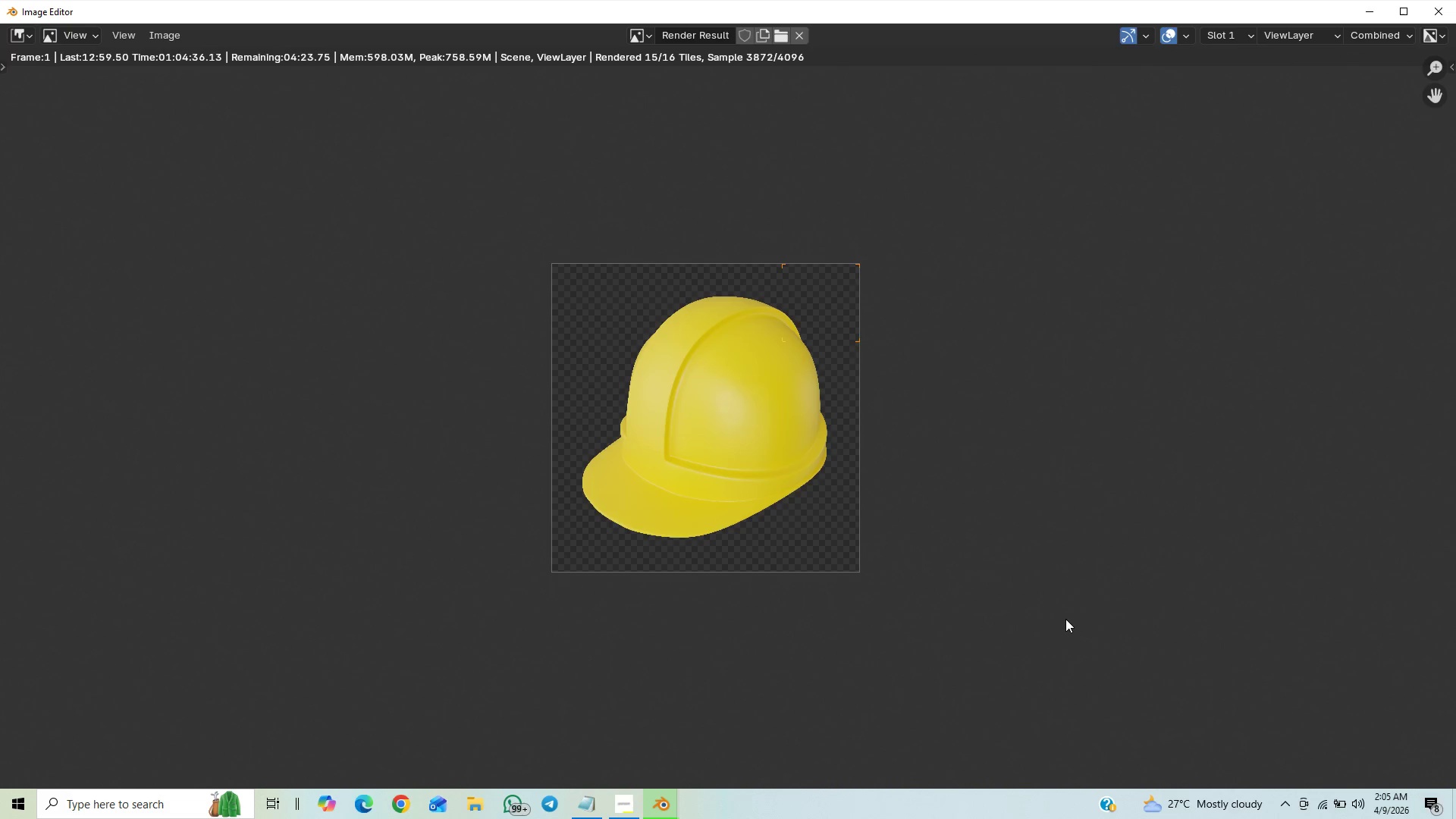 
scroll: coordinate [786, 559], scroll_direction: up, amount: 2.0
 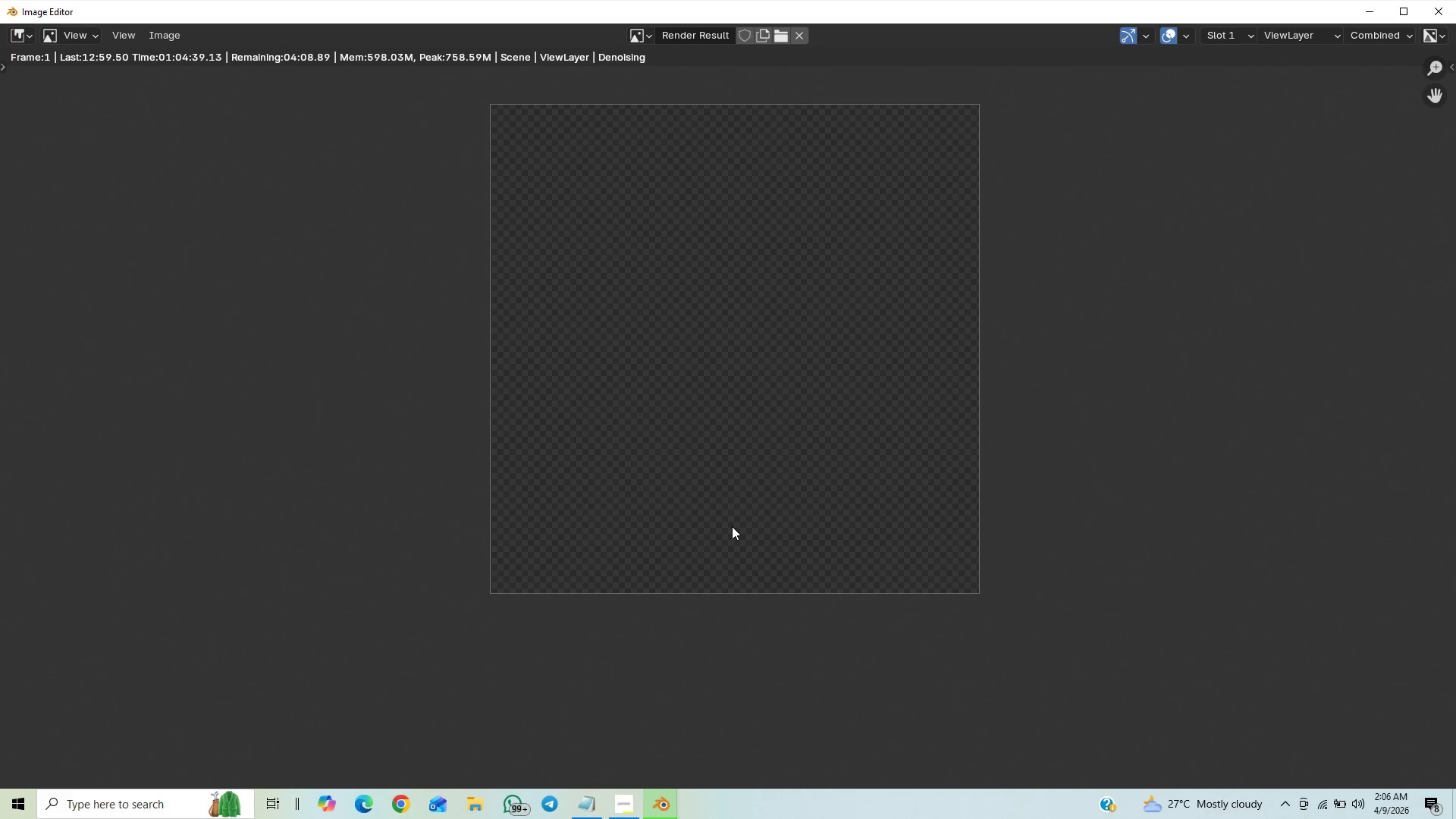 
wait(5.26)
 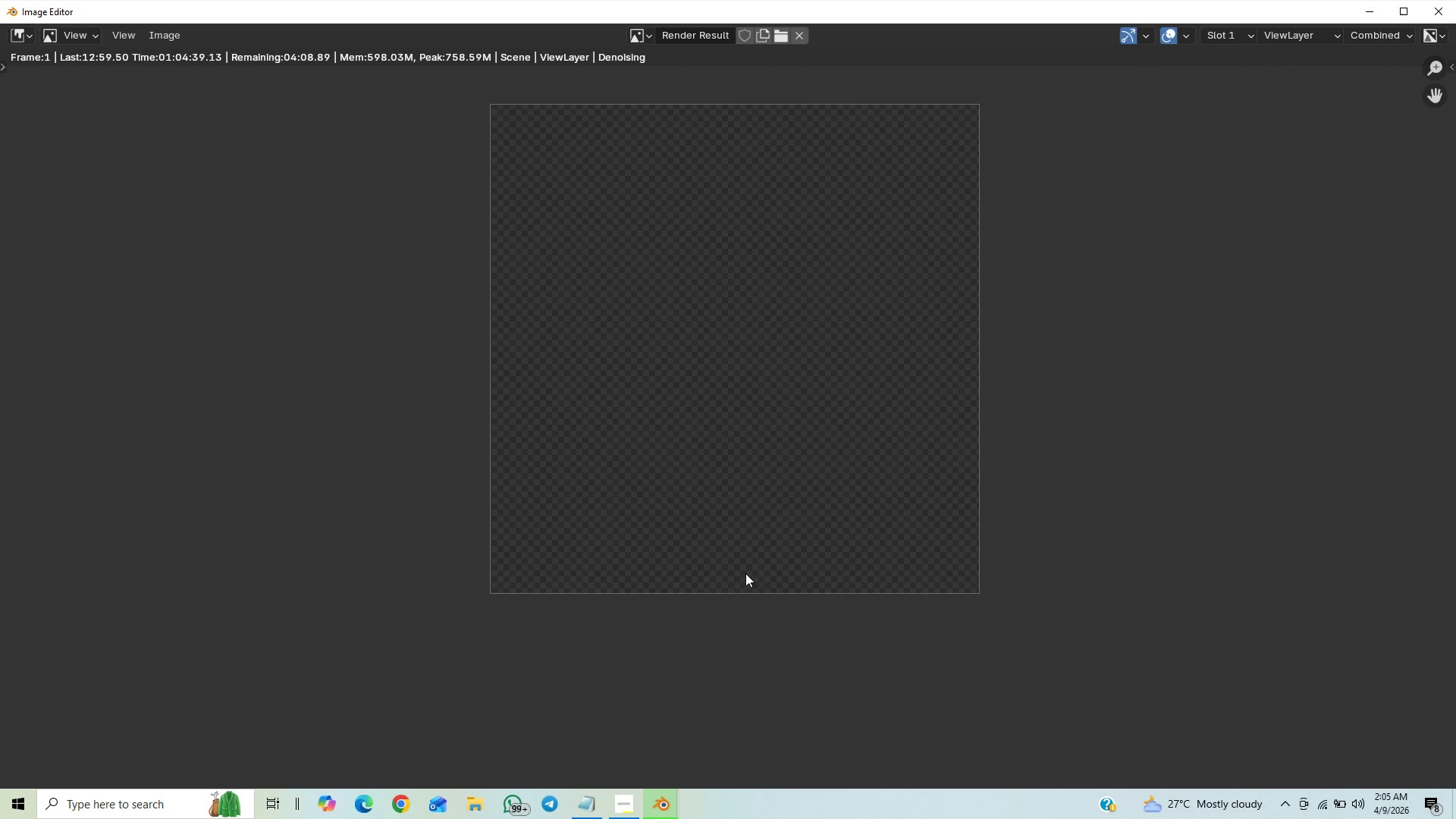 
scroll: coordinate [325, 476], scroll_direction: down, amount: 16.0
 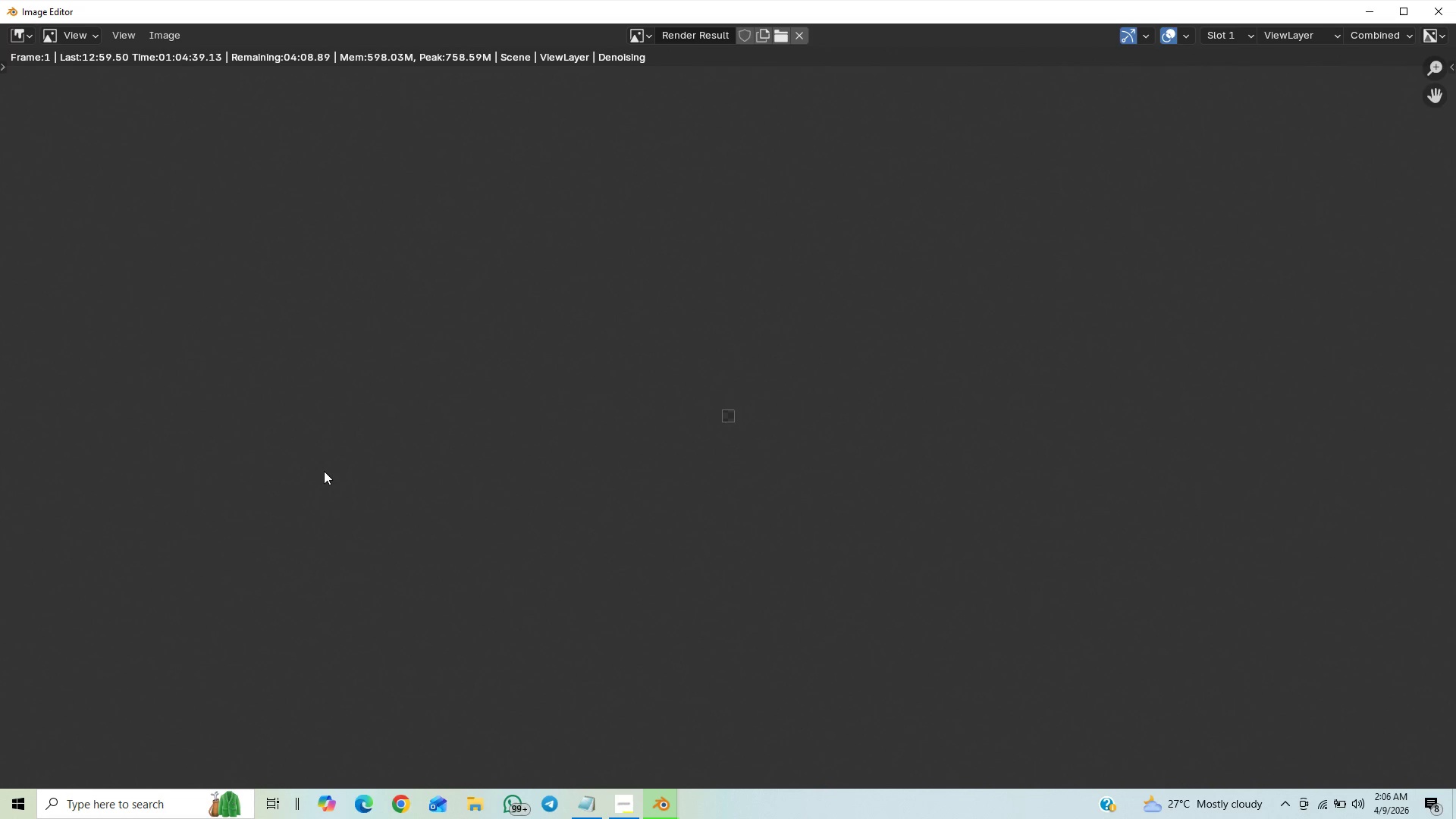 
scroll: coordinate [294, 543], scroll_direction: up, amount: 18.0
 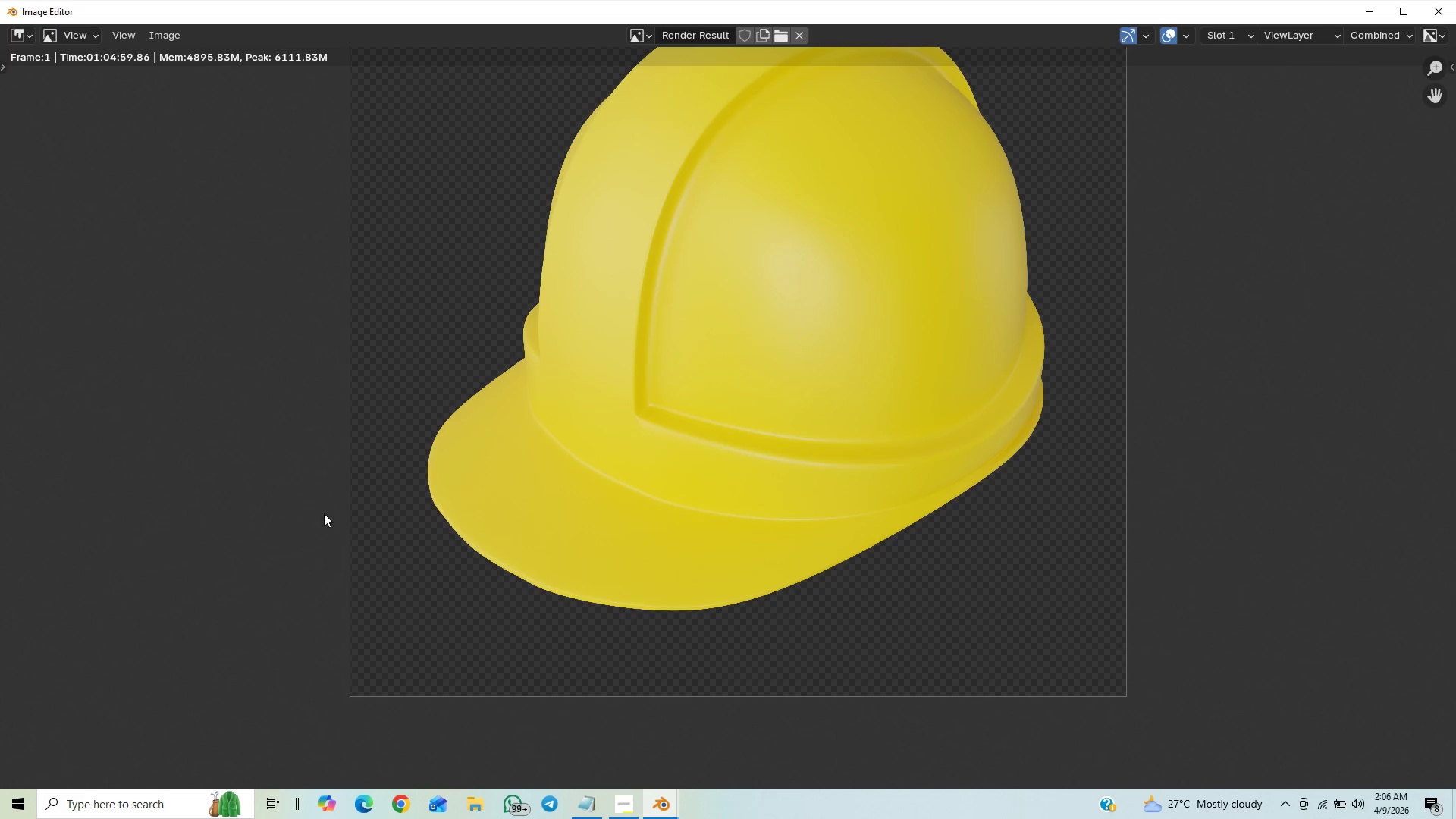 
scroll: coordinate [321, 509], scroll_direction: down, amount: 1.0
 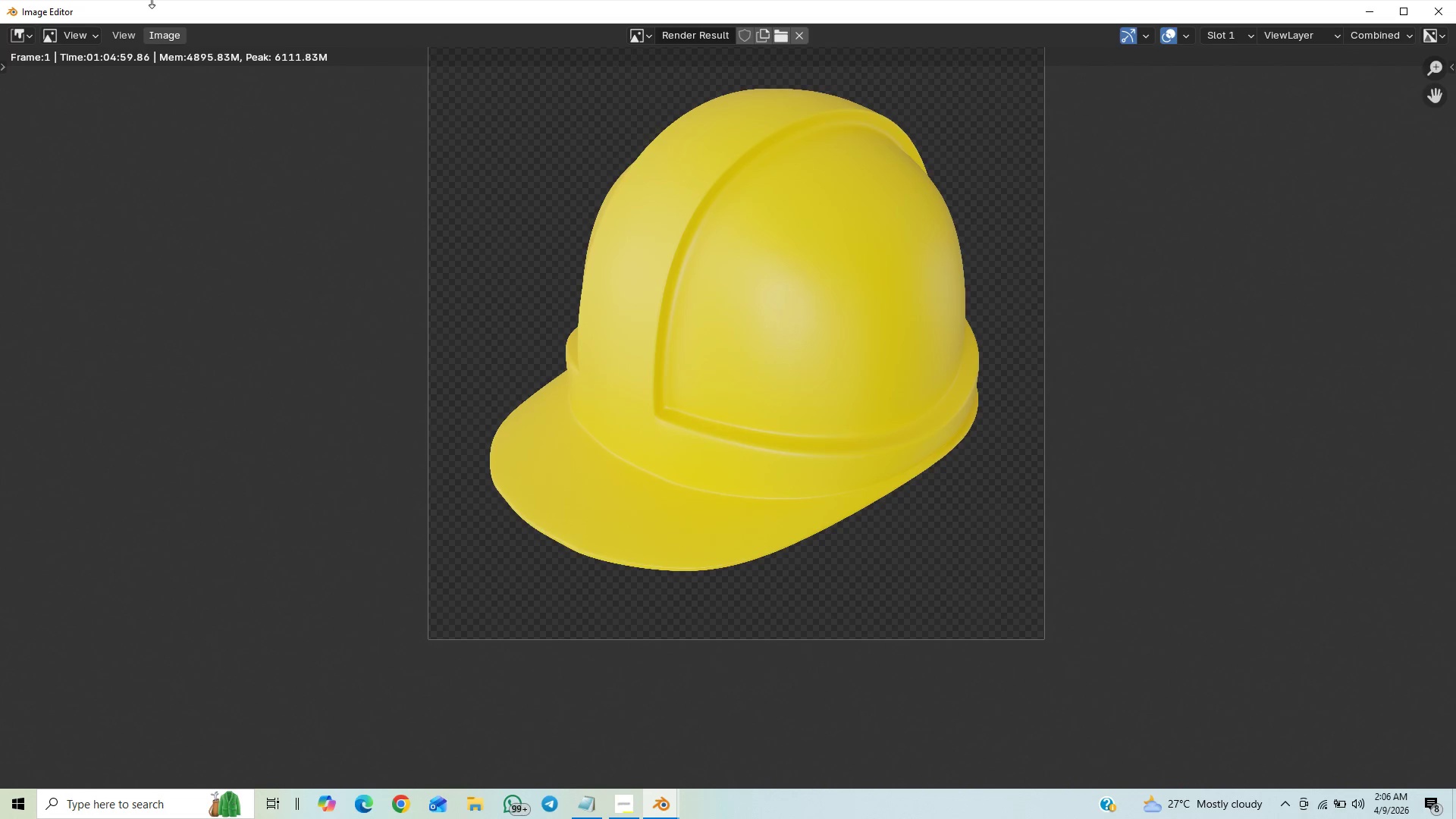 
left_click([168, 34])
 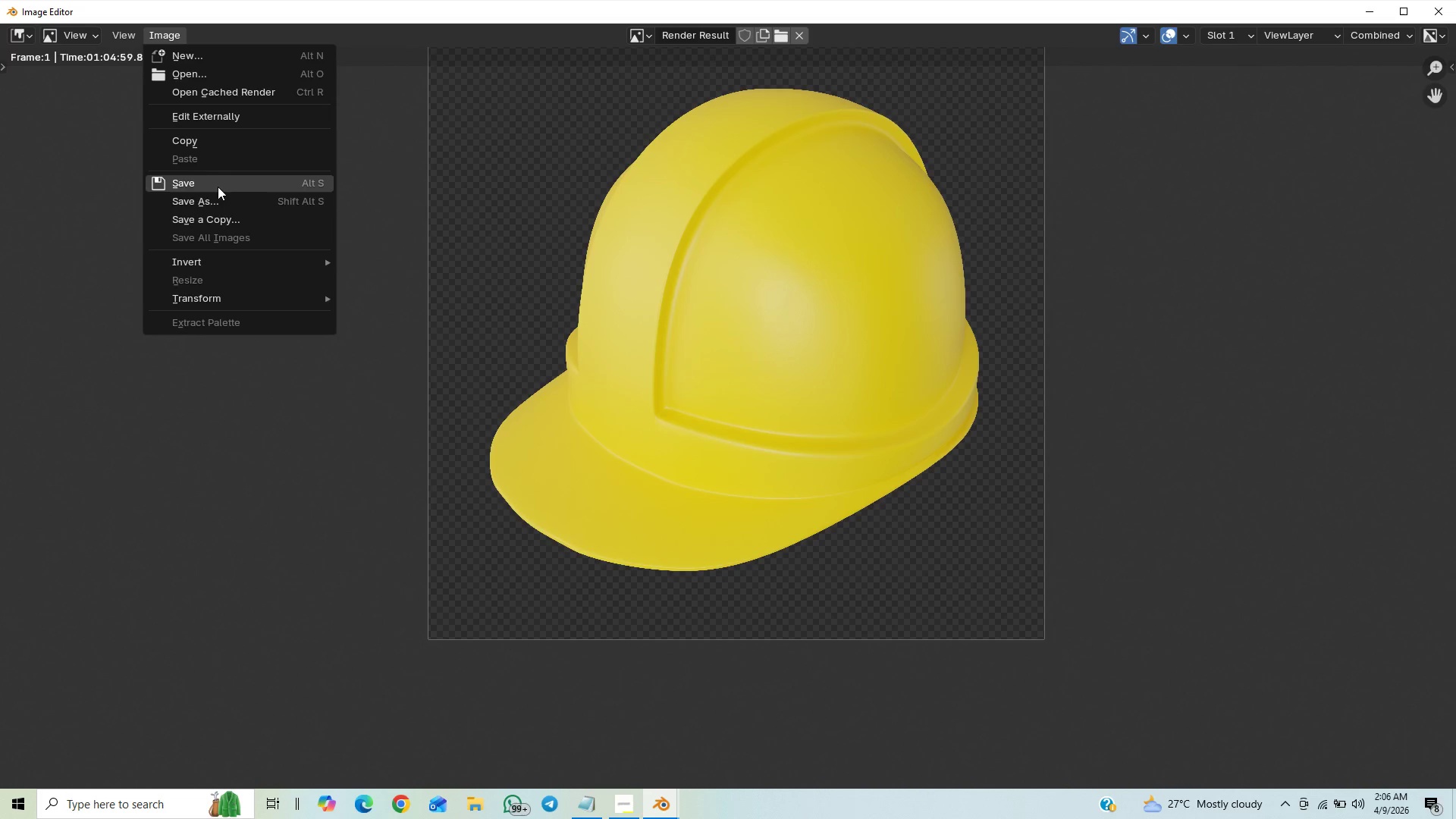 
left_click([217, 201])
 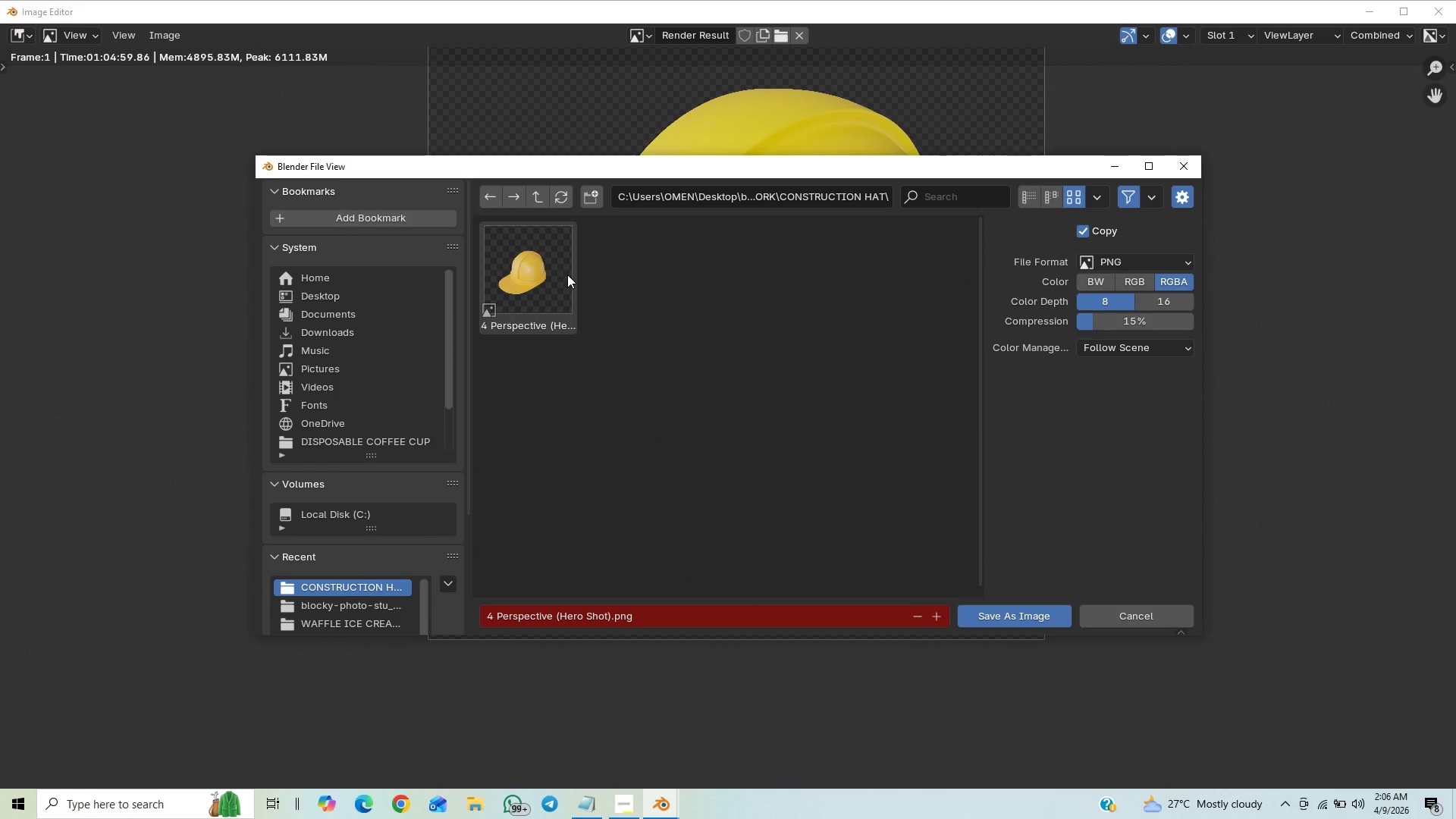 
left_click([524, 269])
 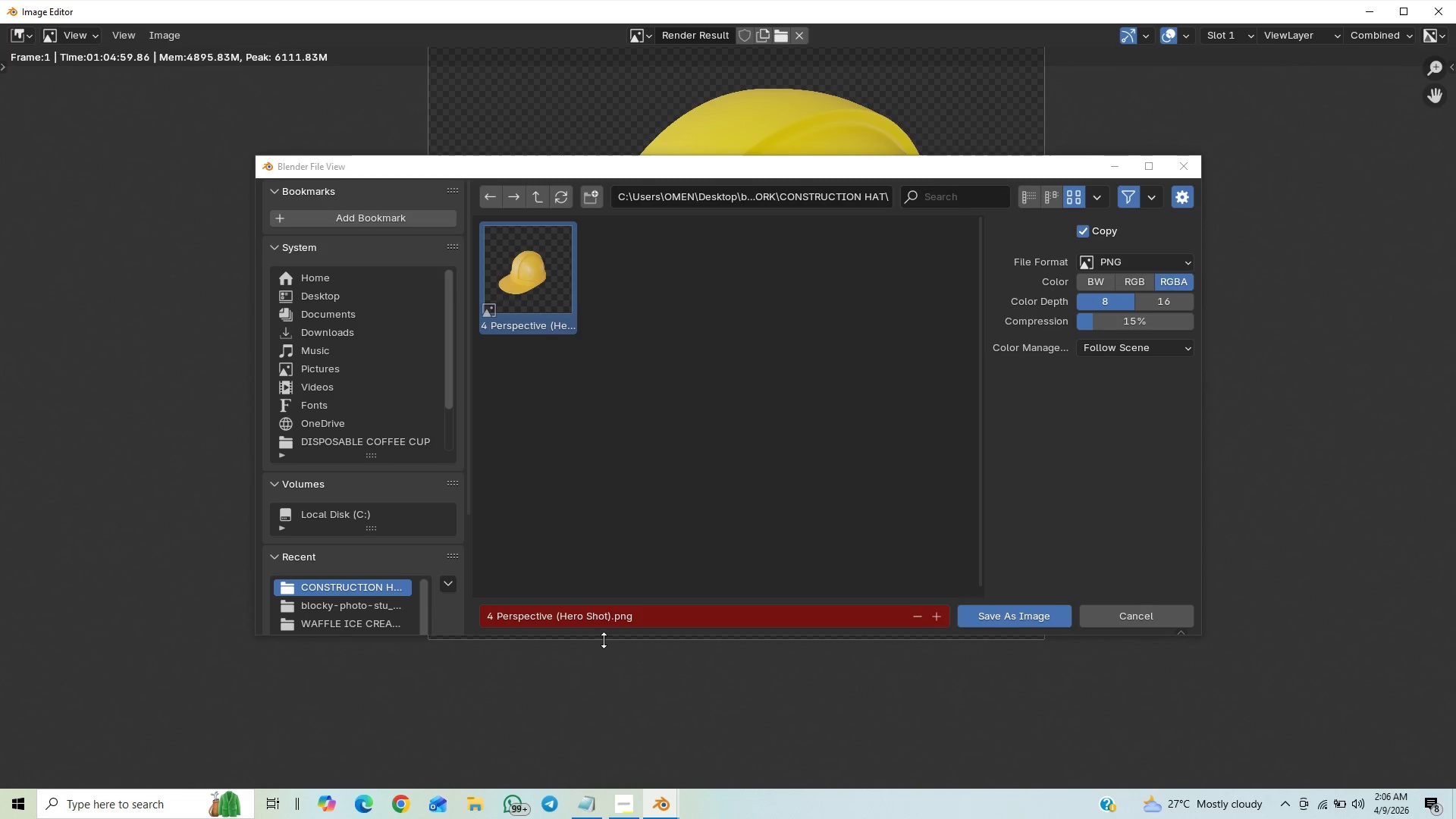 
wait(9.83)
 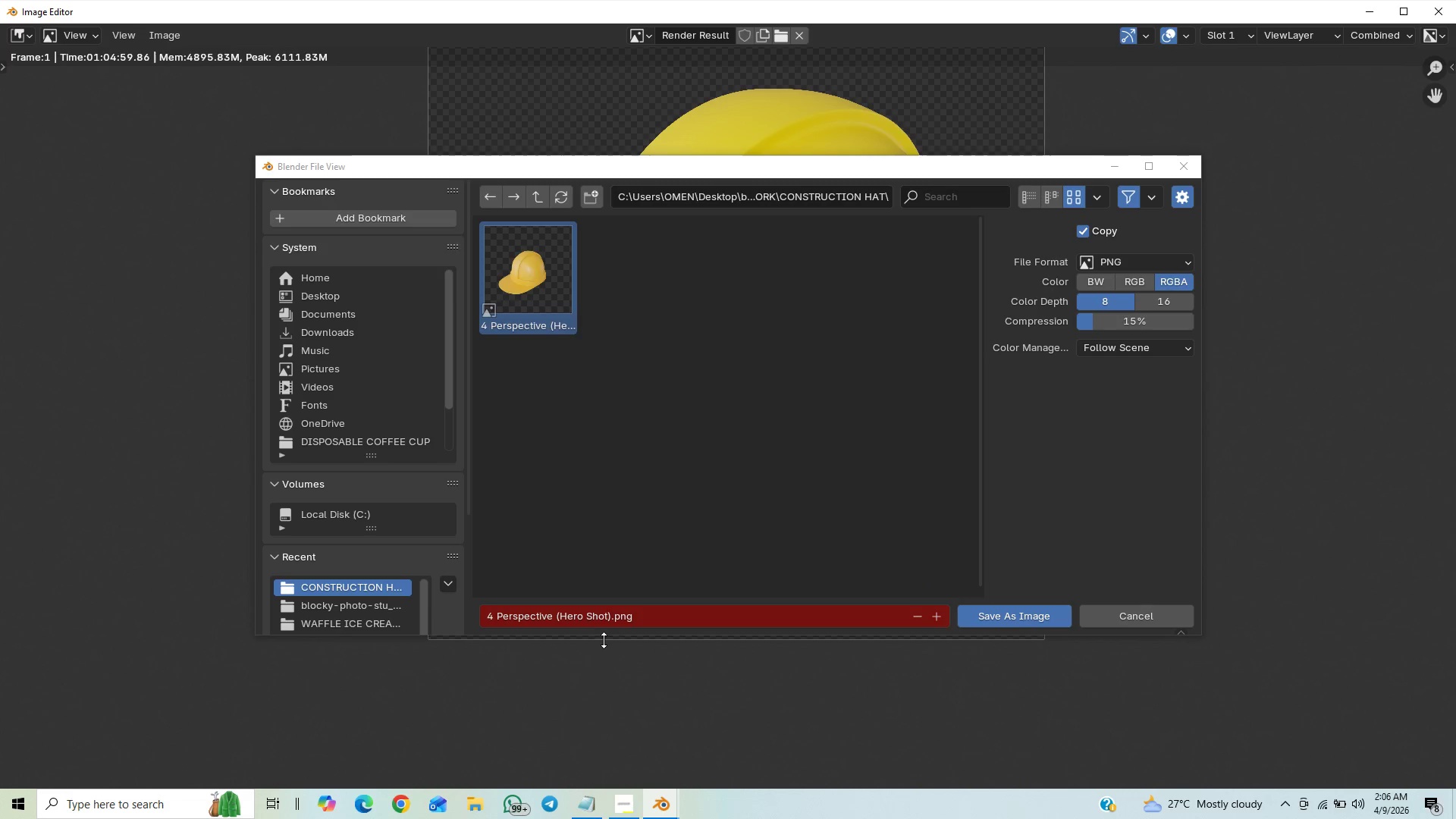 
left_click([996, 615])
 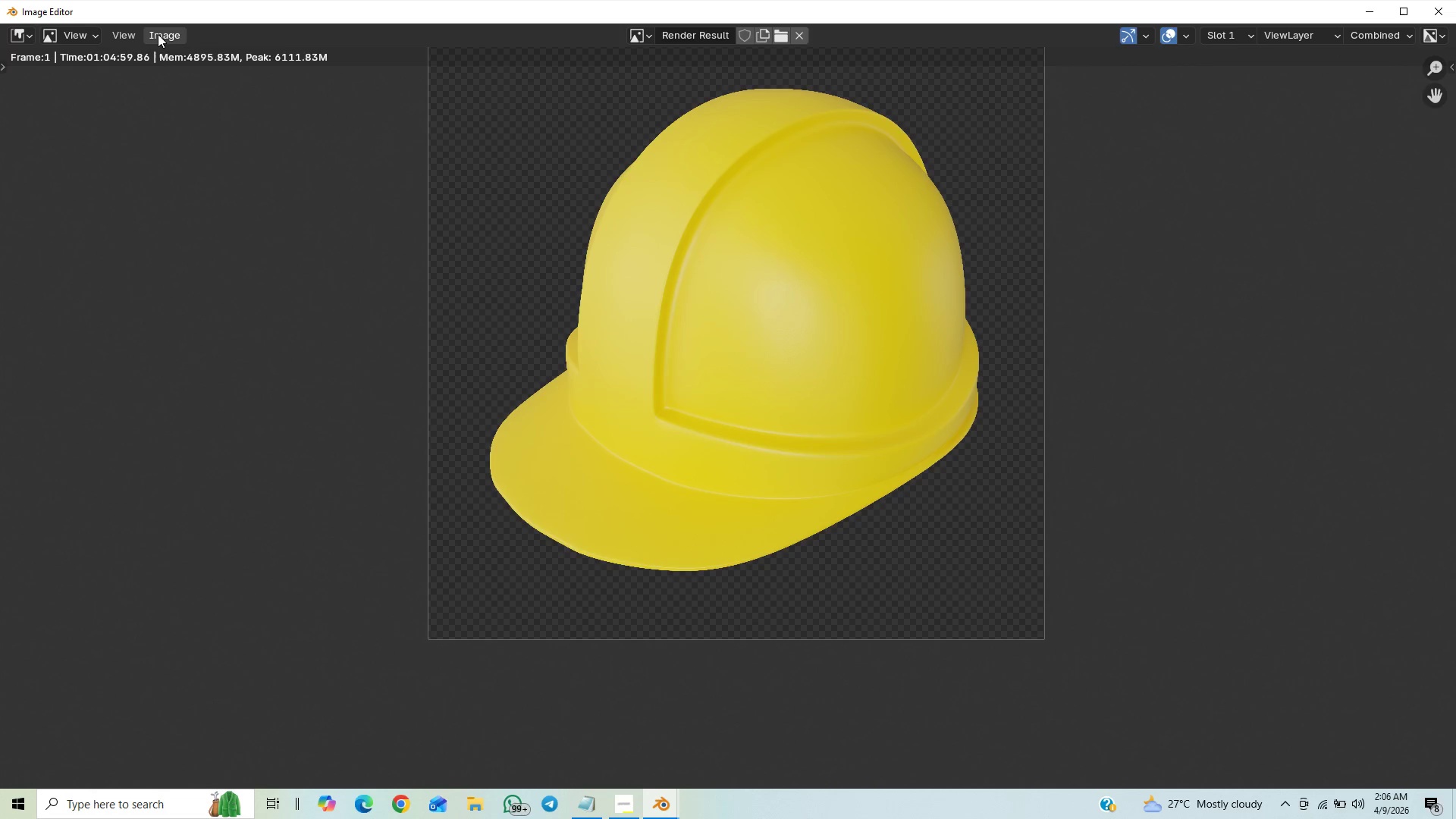 
left_click([158, 34])
 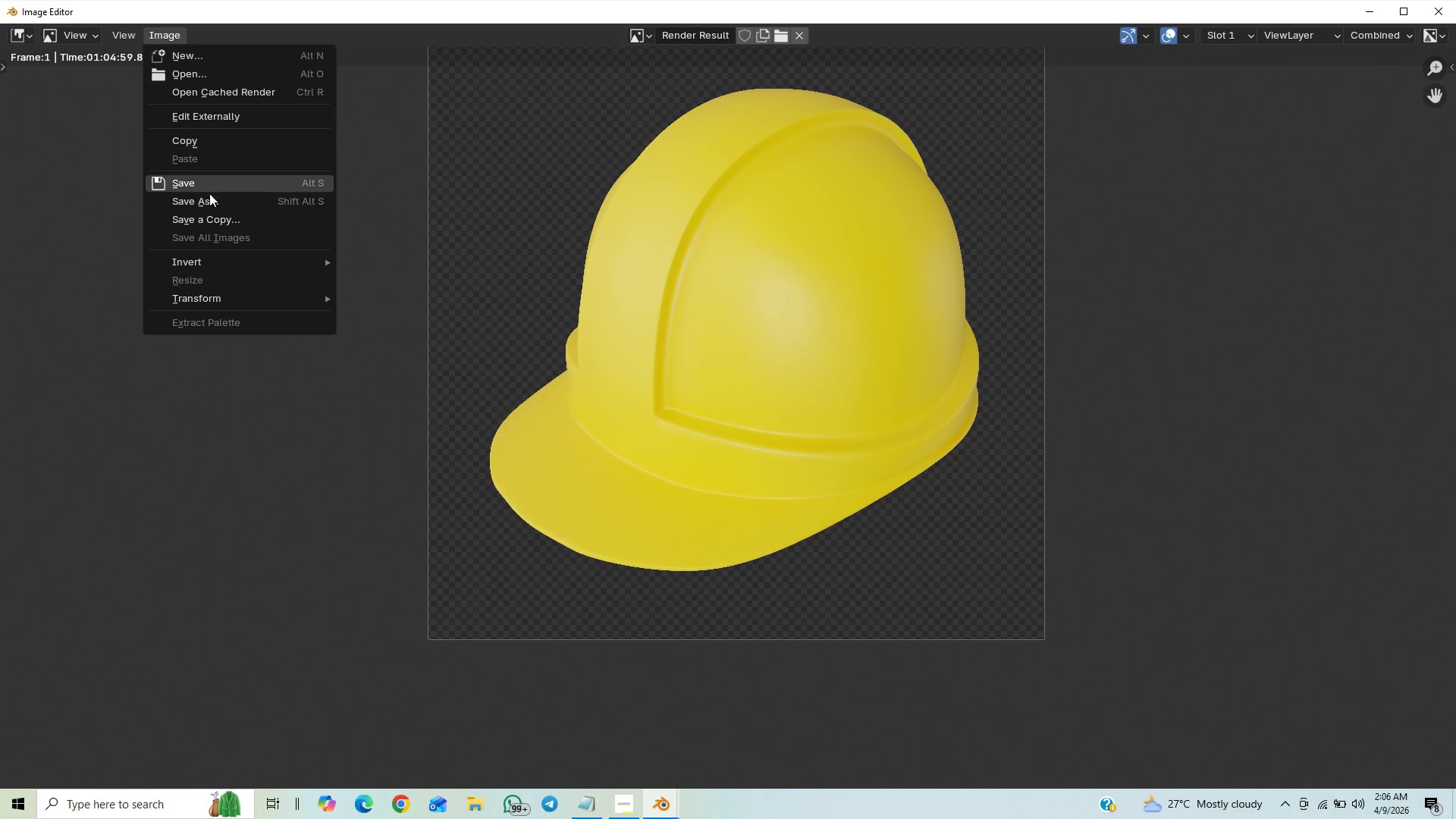 
left_click([211, 199])
 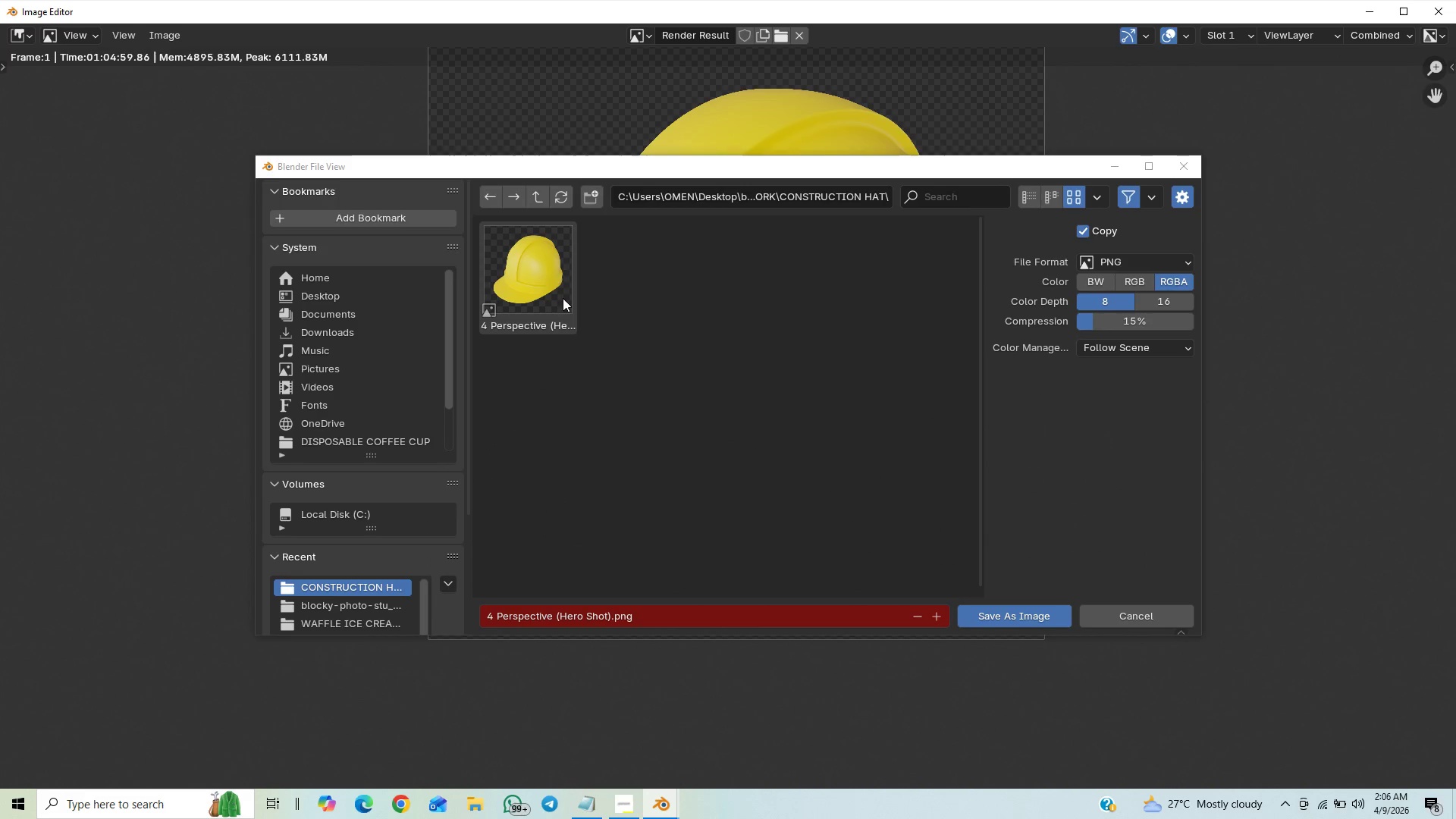 
right_click([551, 286])
 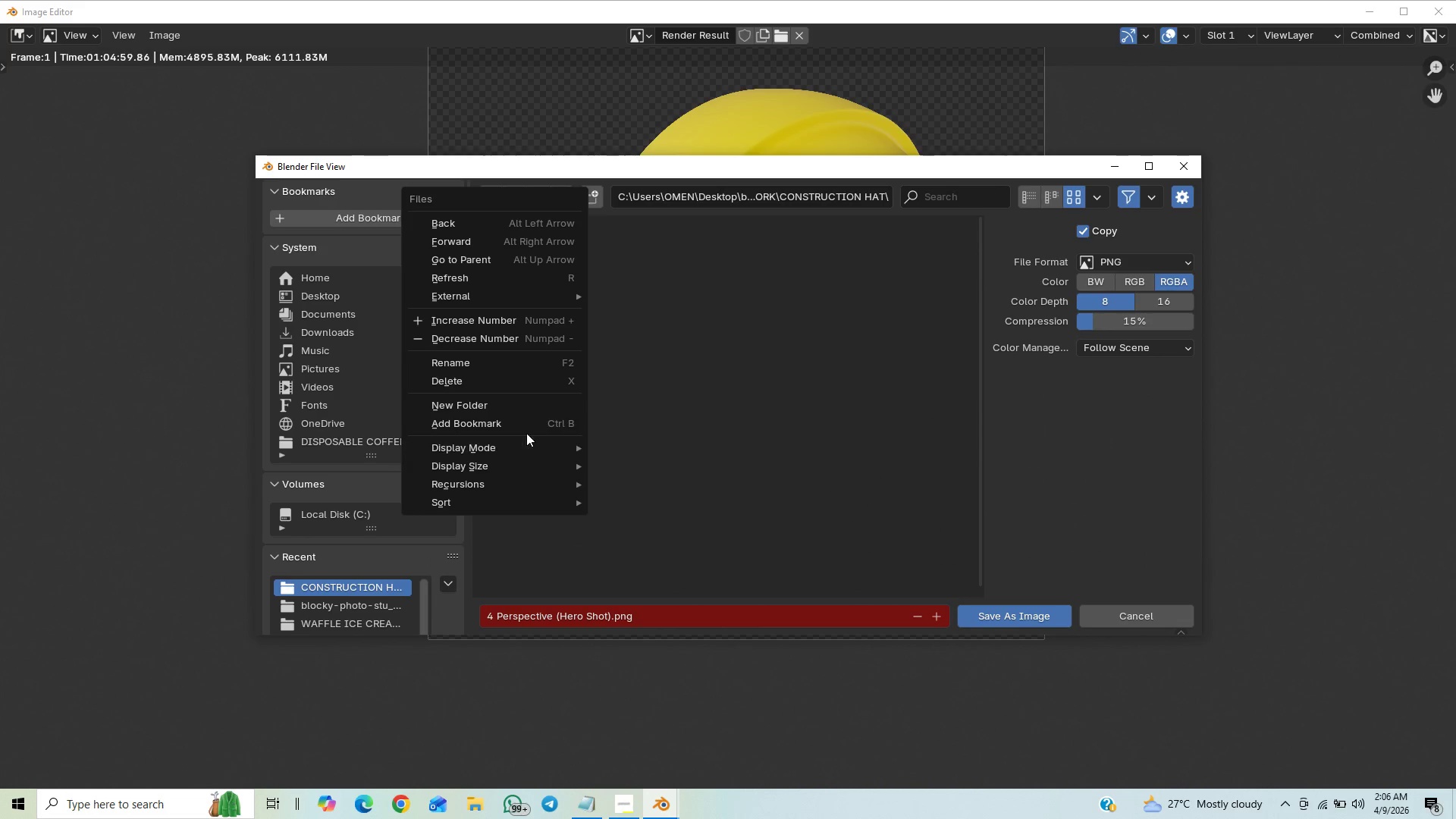 
left_click([515, 363])
 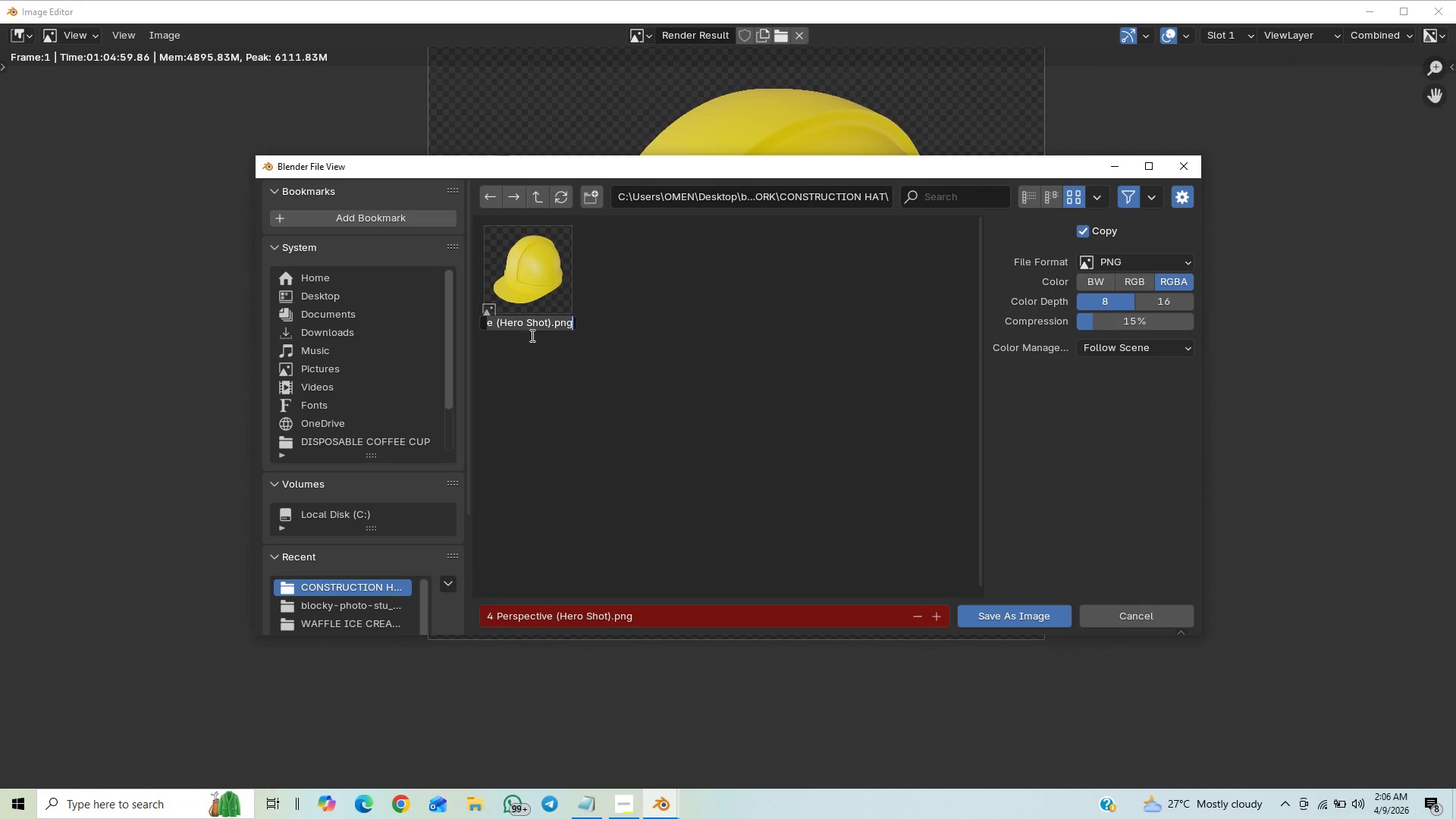 
left_click_drag(start_coordinate=[548, 313], to_coordinate=[533, 328])
 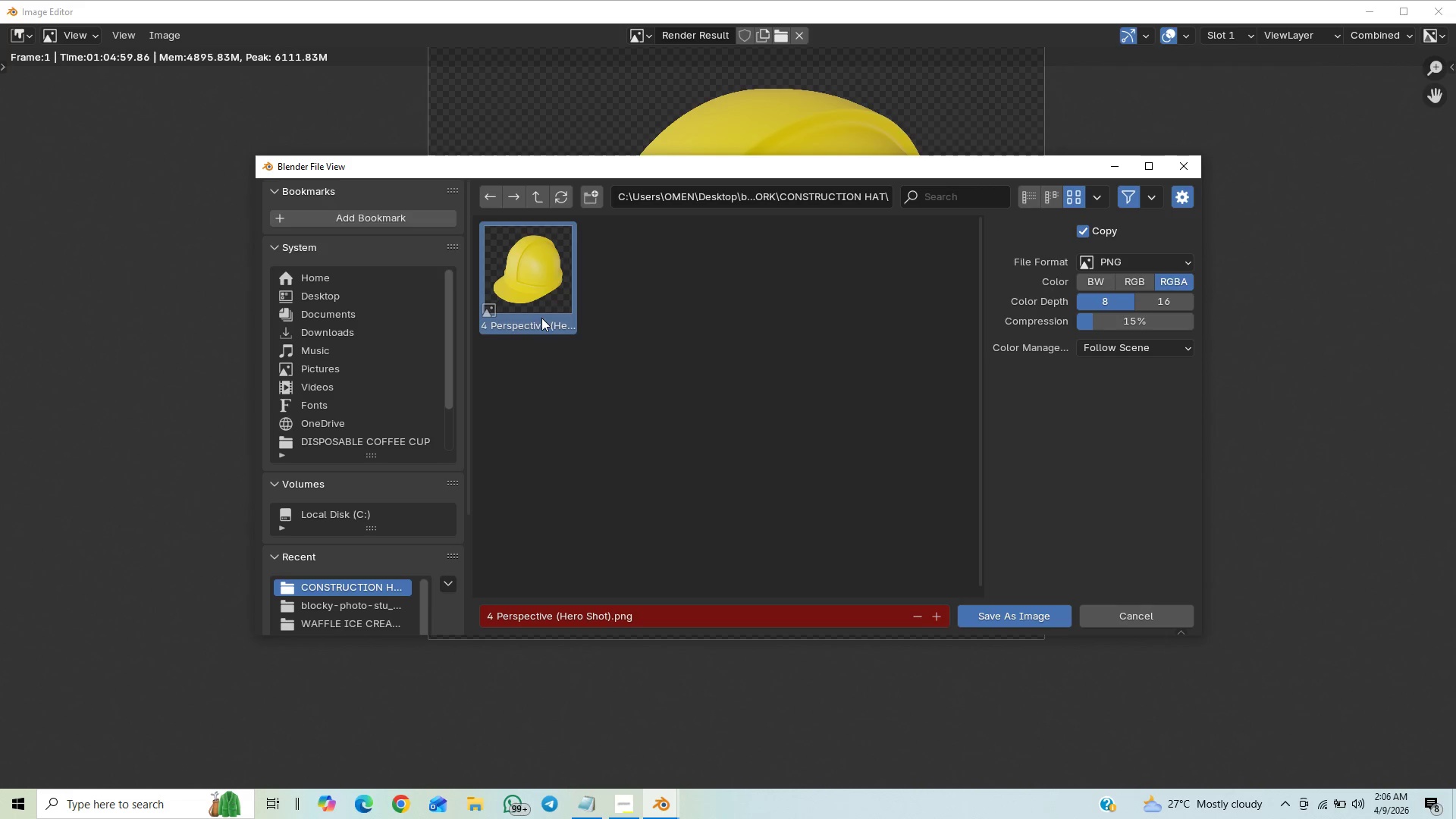 
right_click([543, 315])
 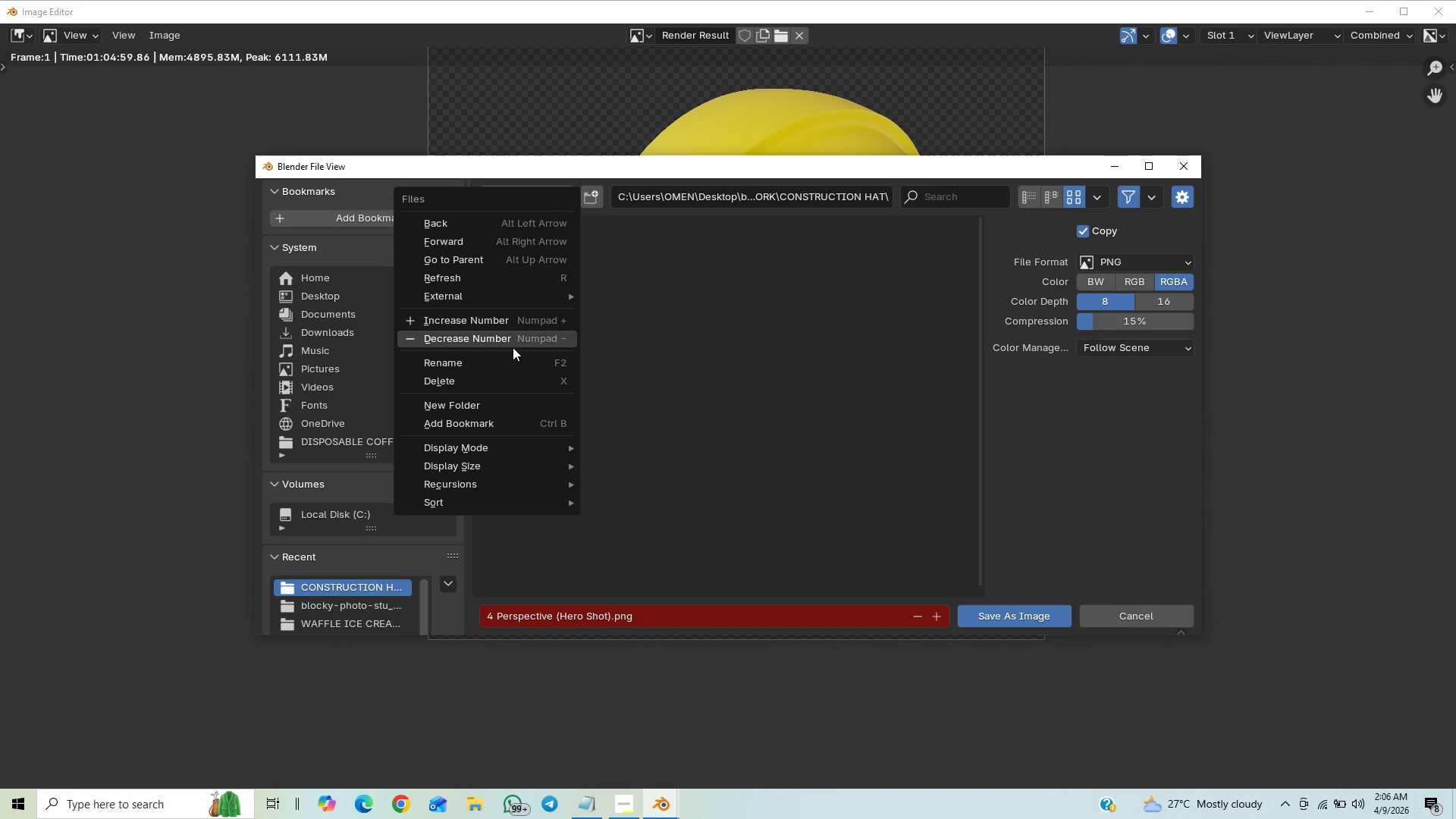 
left_click([500, 358])
 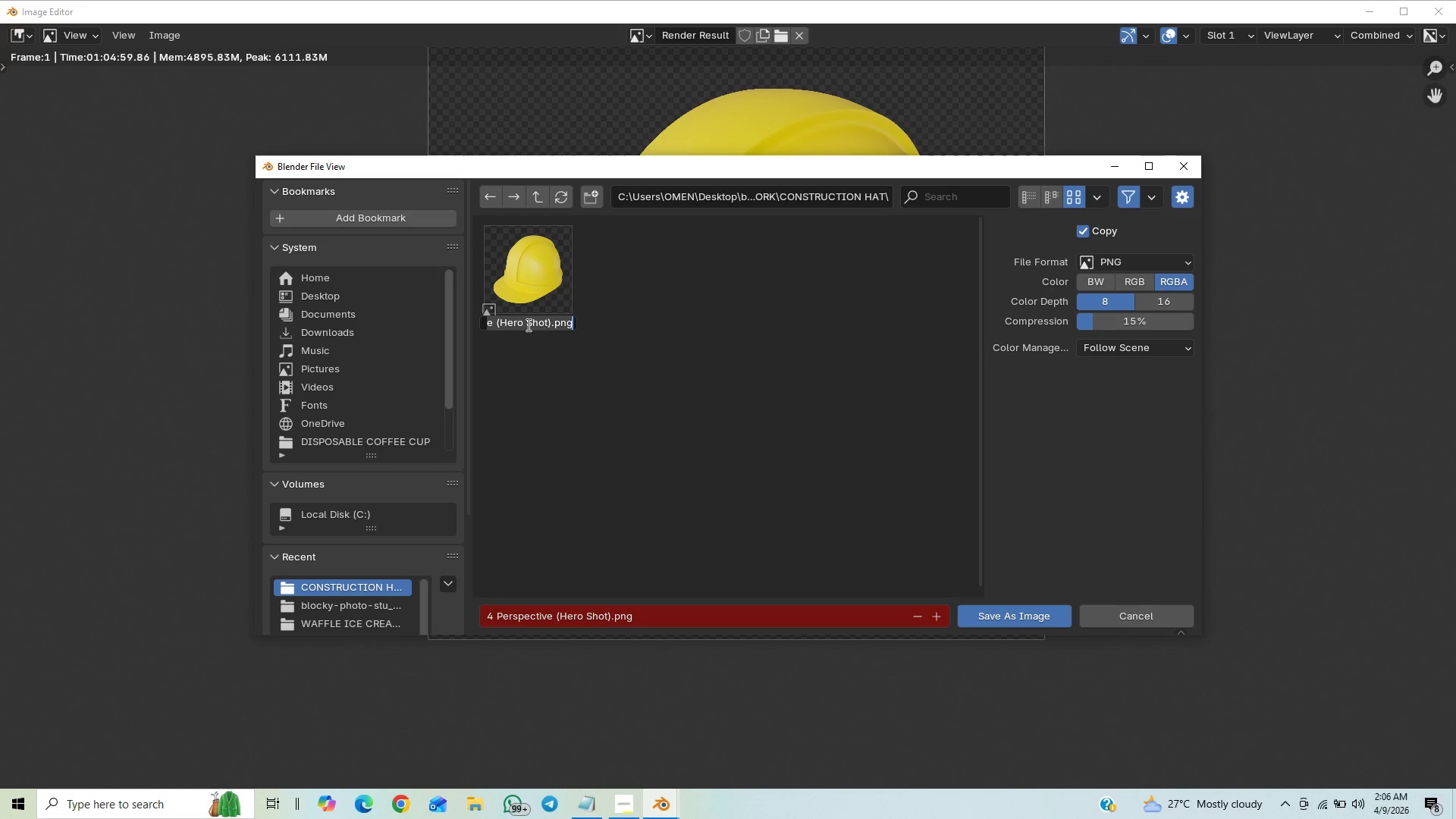 
key(Control+V)
 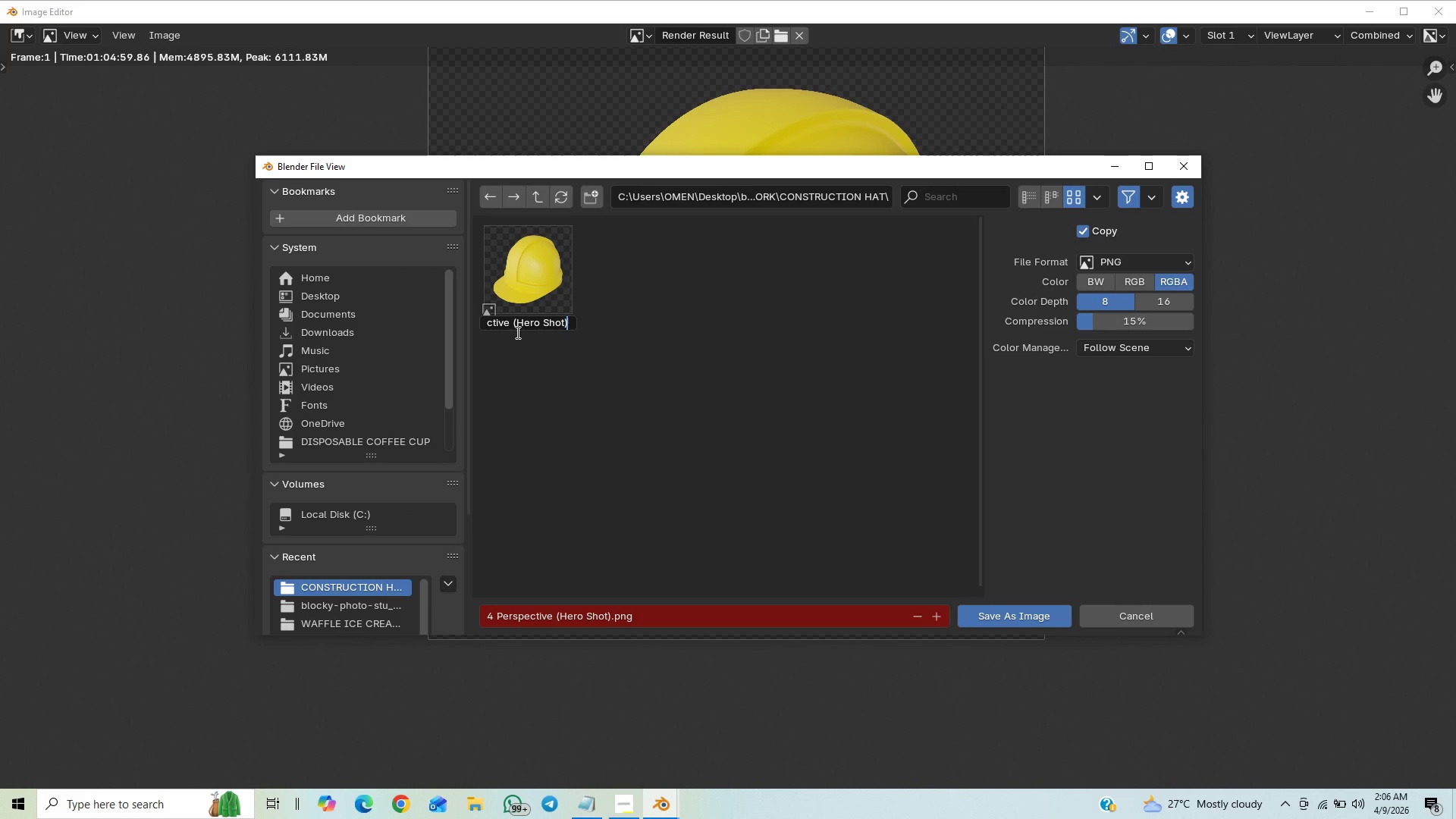 
left_click_drag(start_coordinate=[517, 318], to_coordinate=[401, 349])
 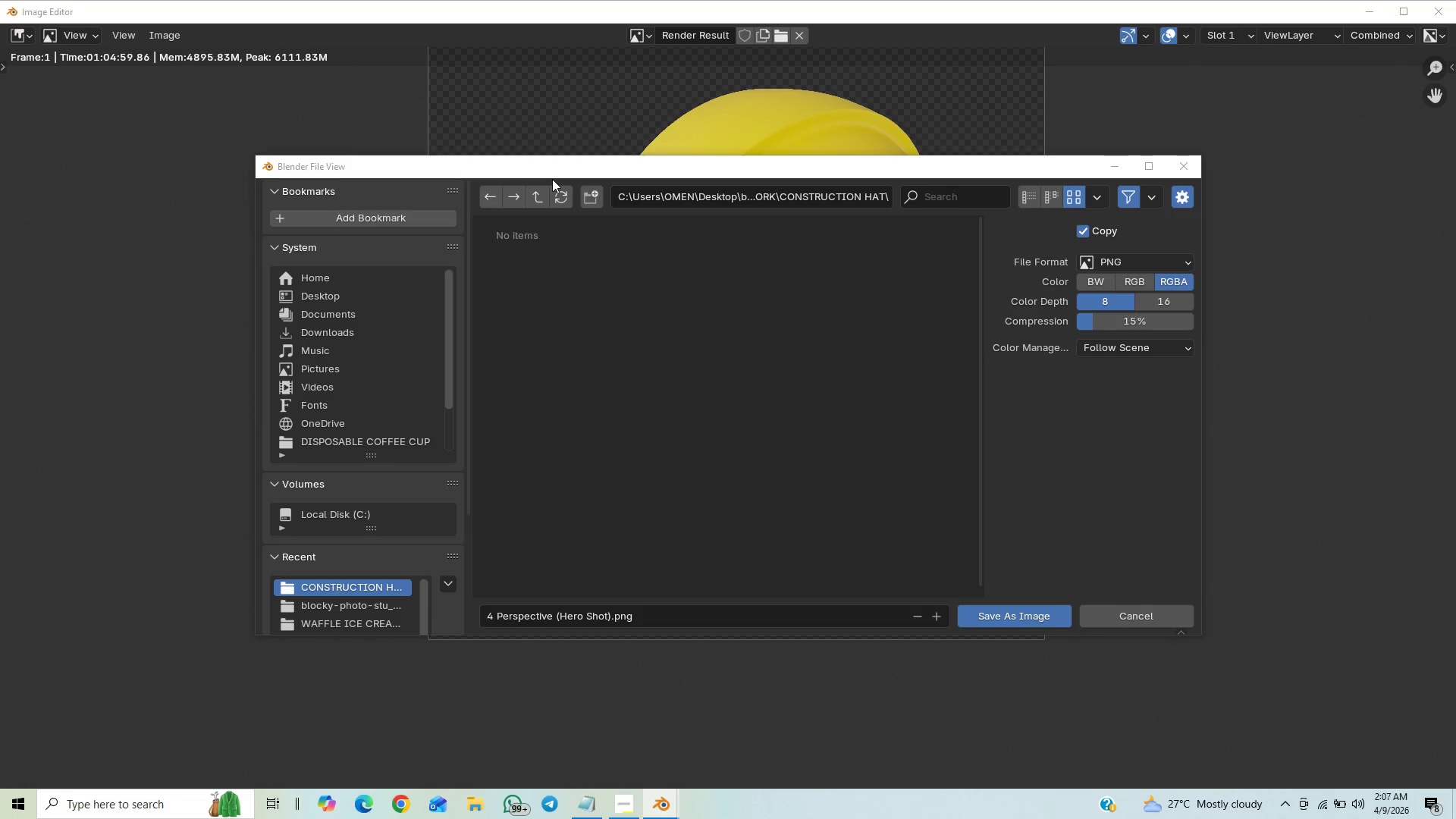 
left_click([541, 196])
 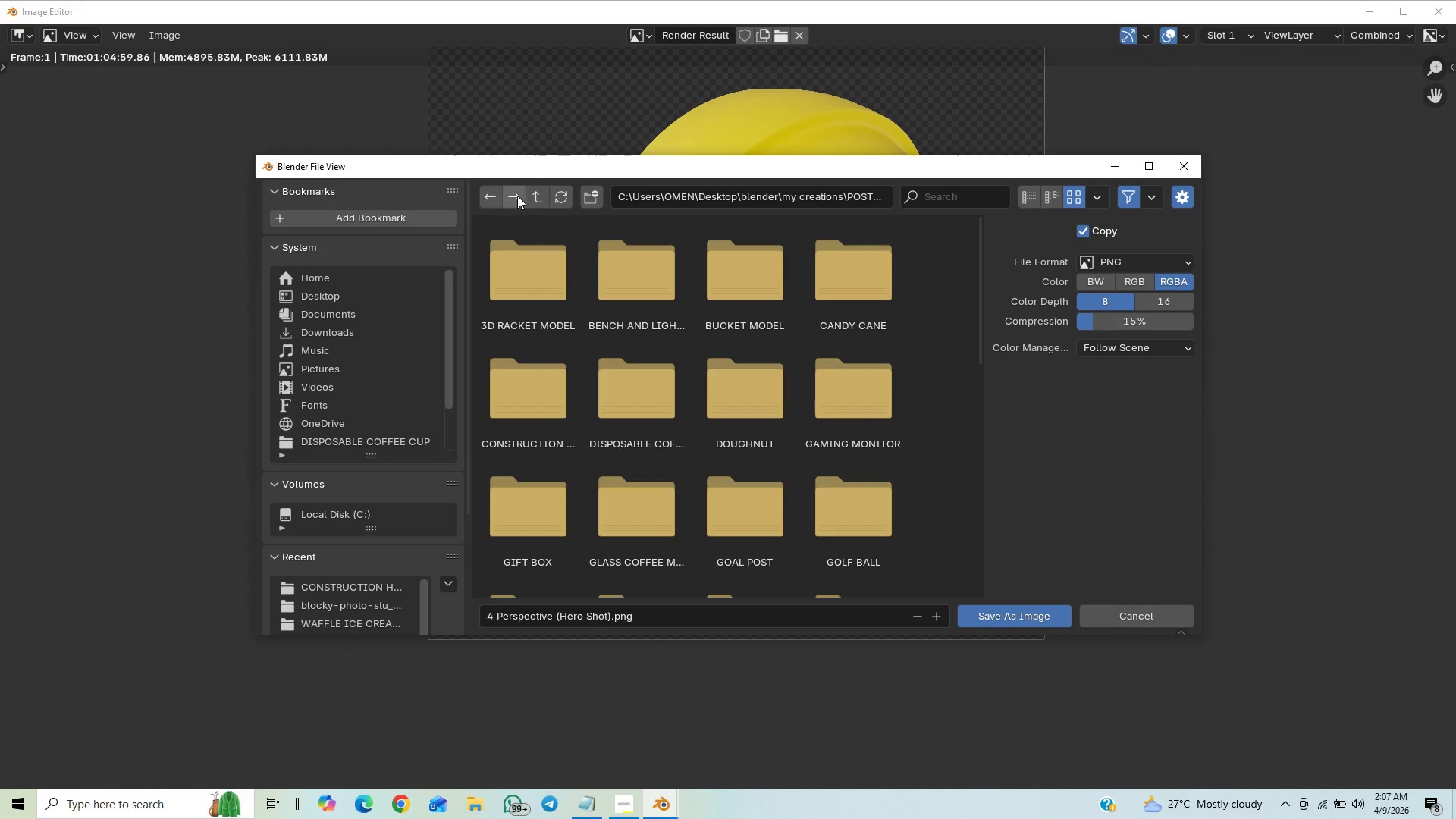 
double_click([517, 196])
 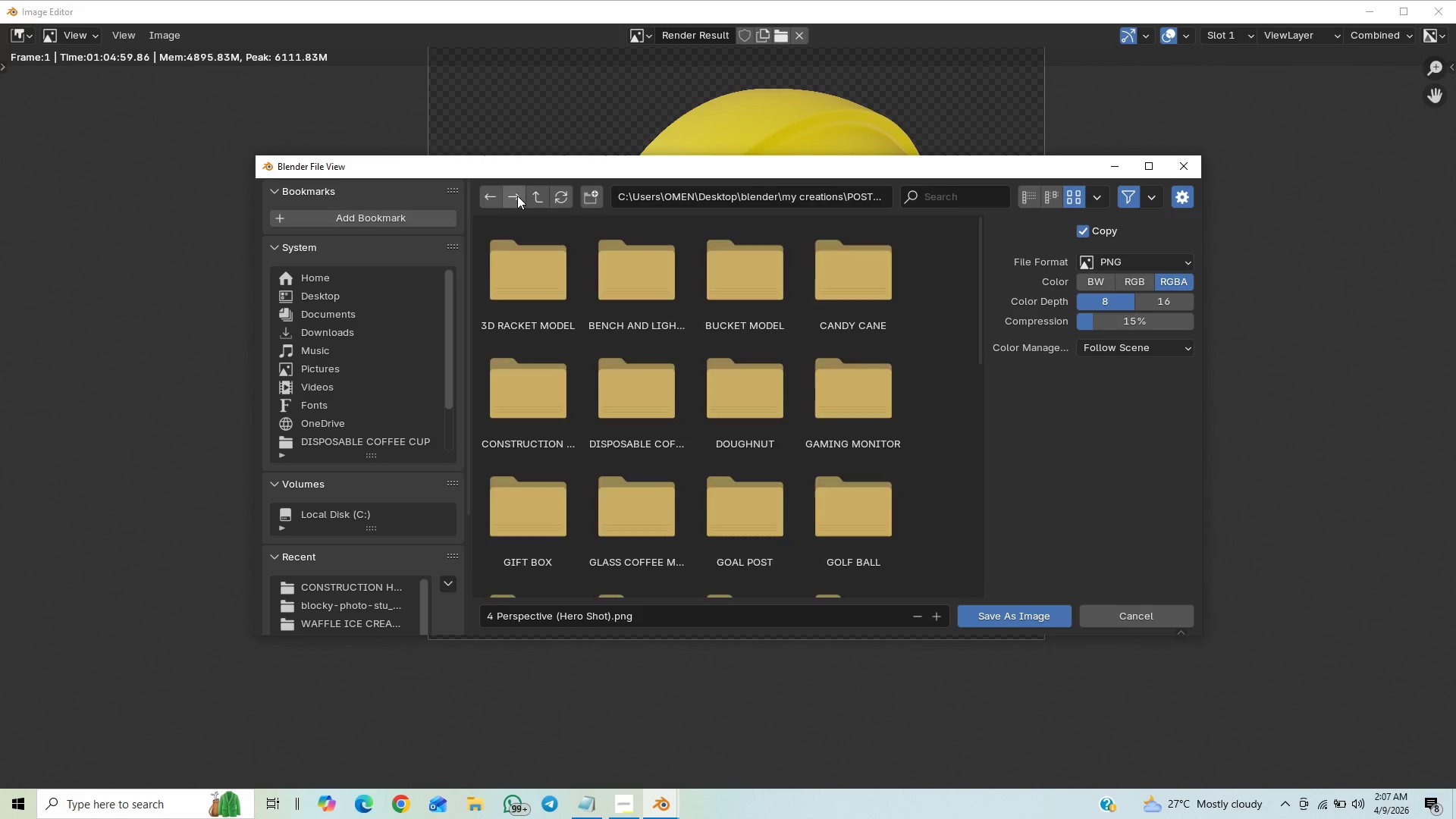 
triple_click([517, 196])
 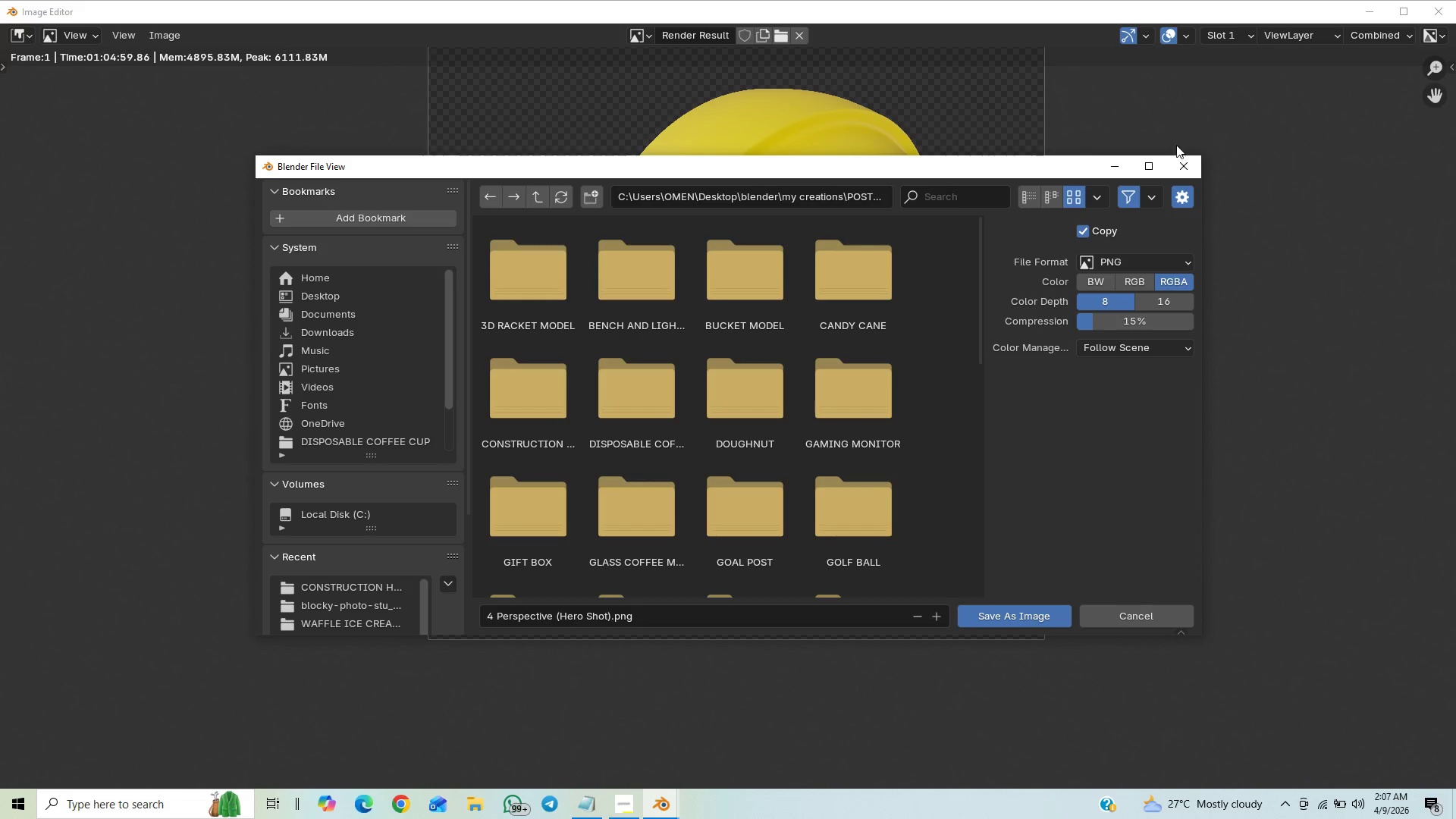 
left_click([1178, 167])
 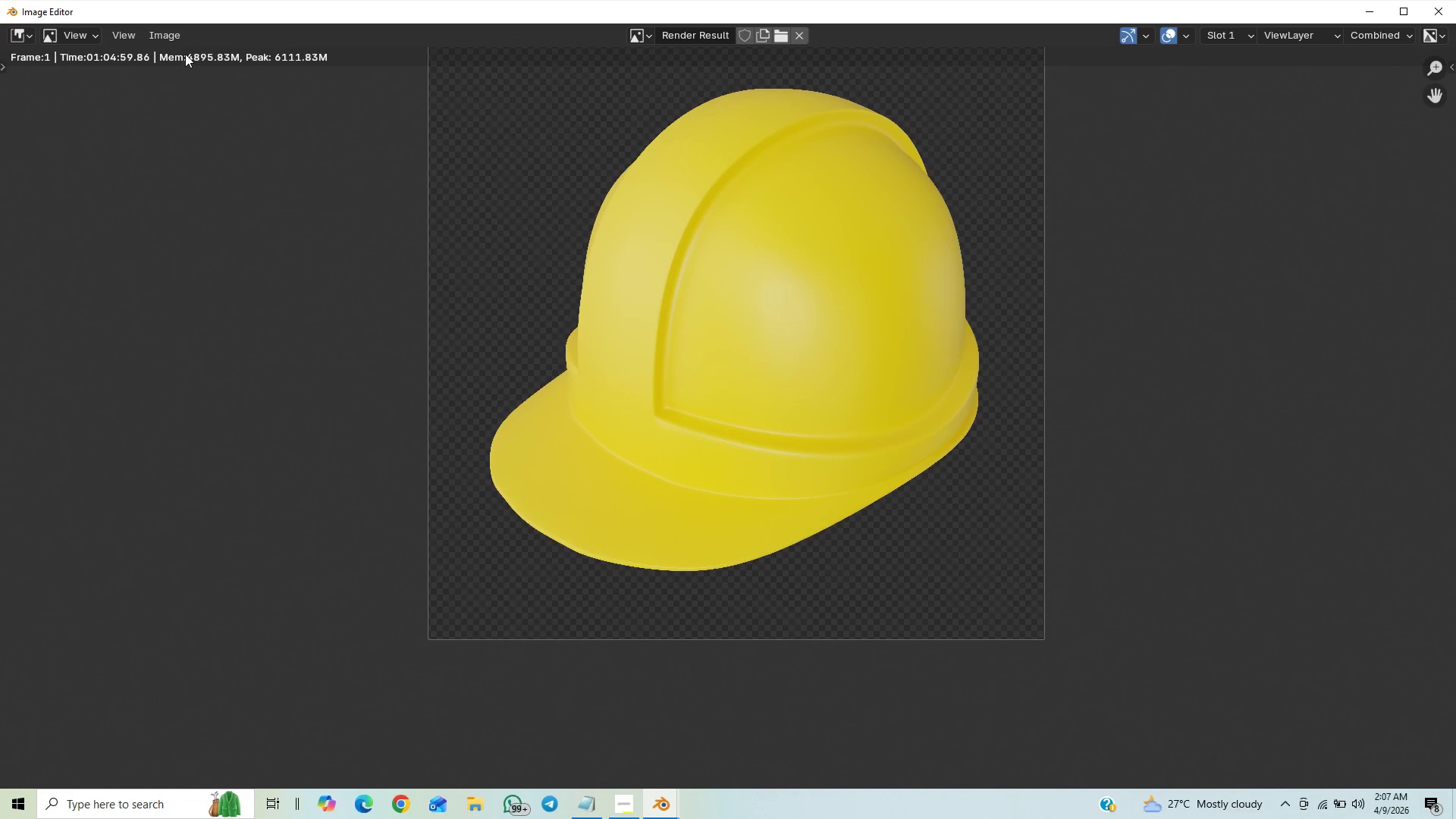 
left_click([177, 36])
 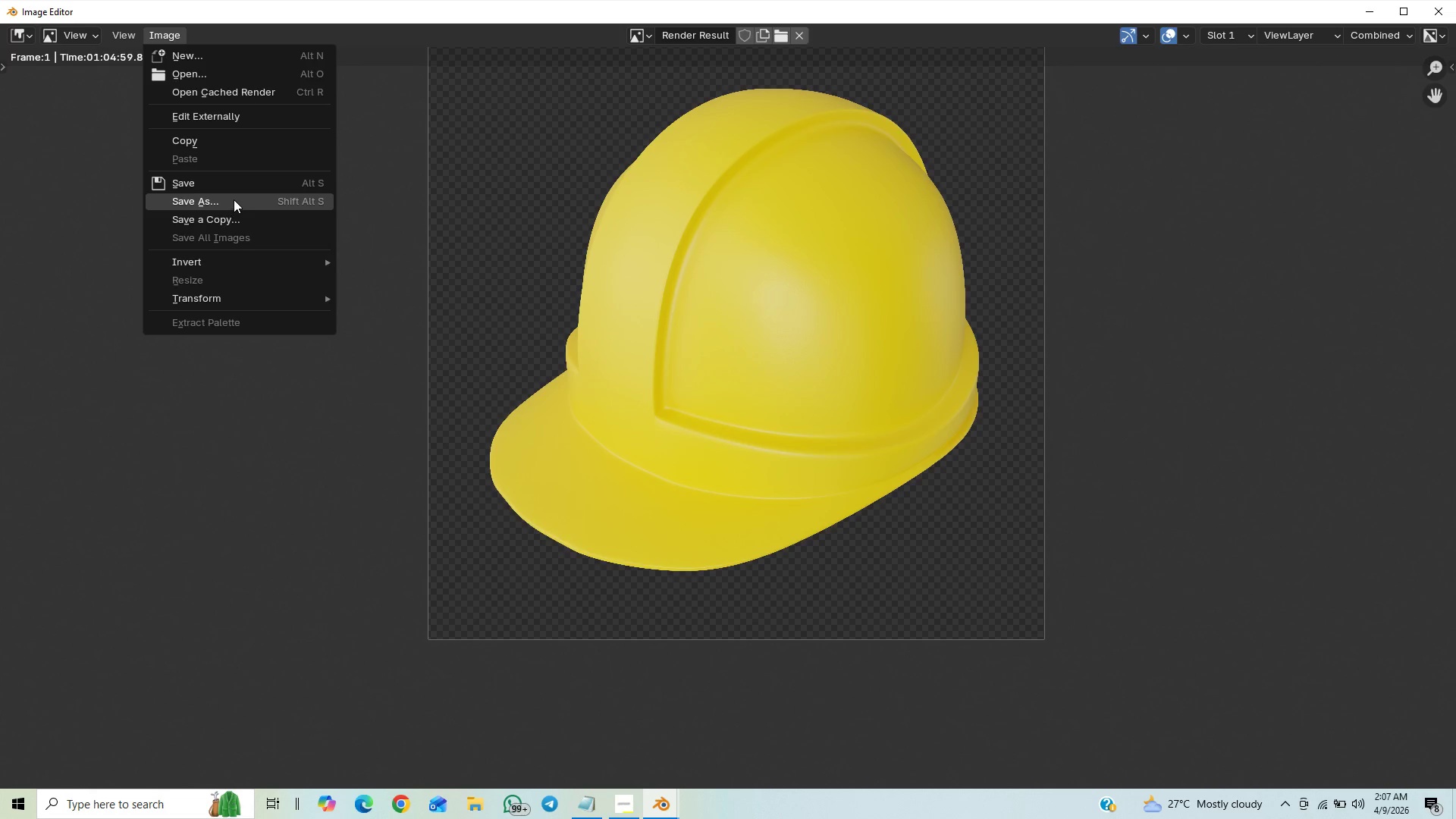 
left_click([234, 198])
 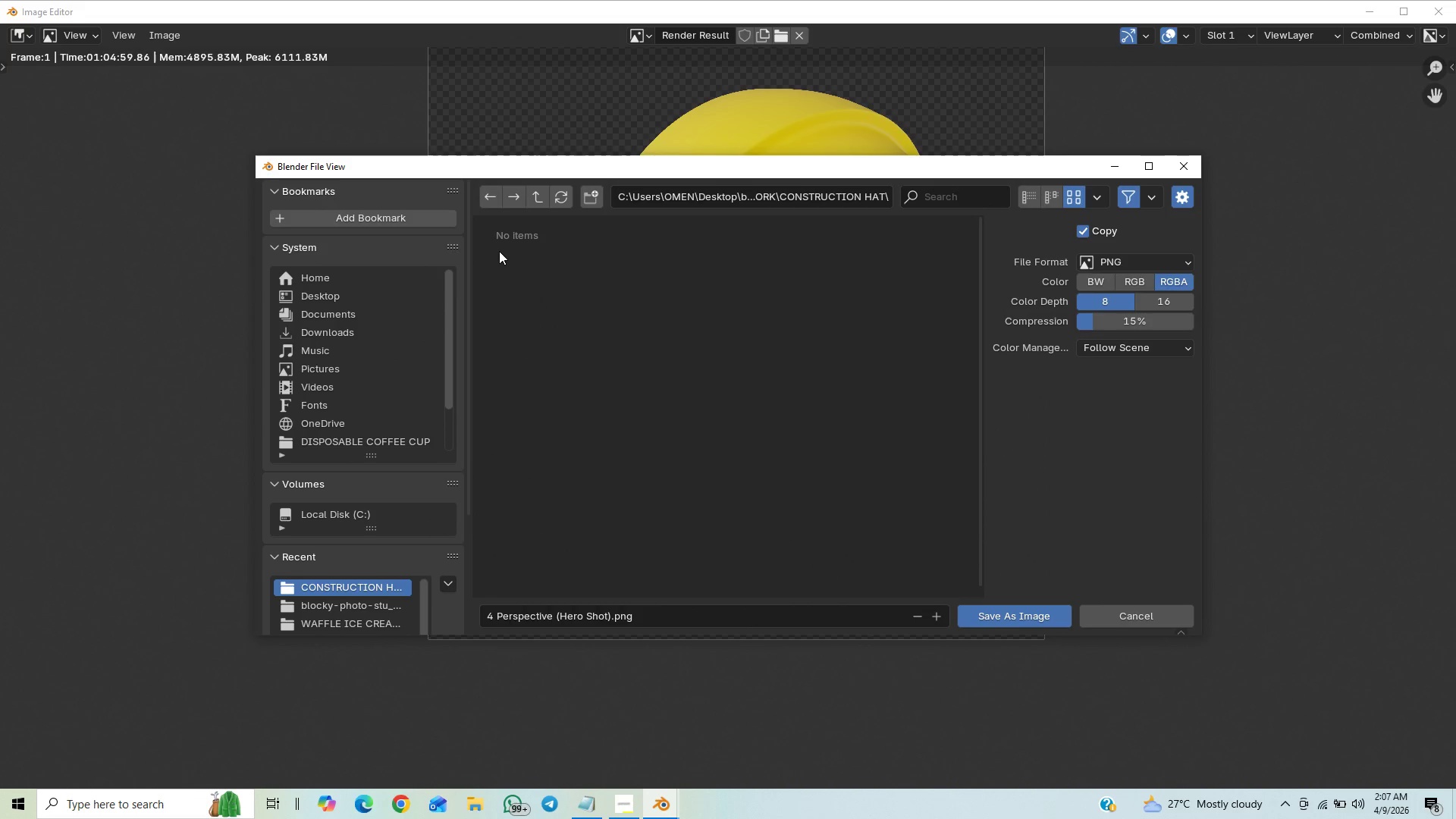 
wait(6.98)
 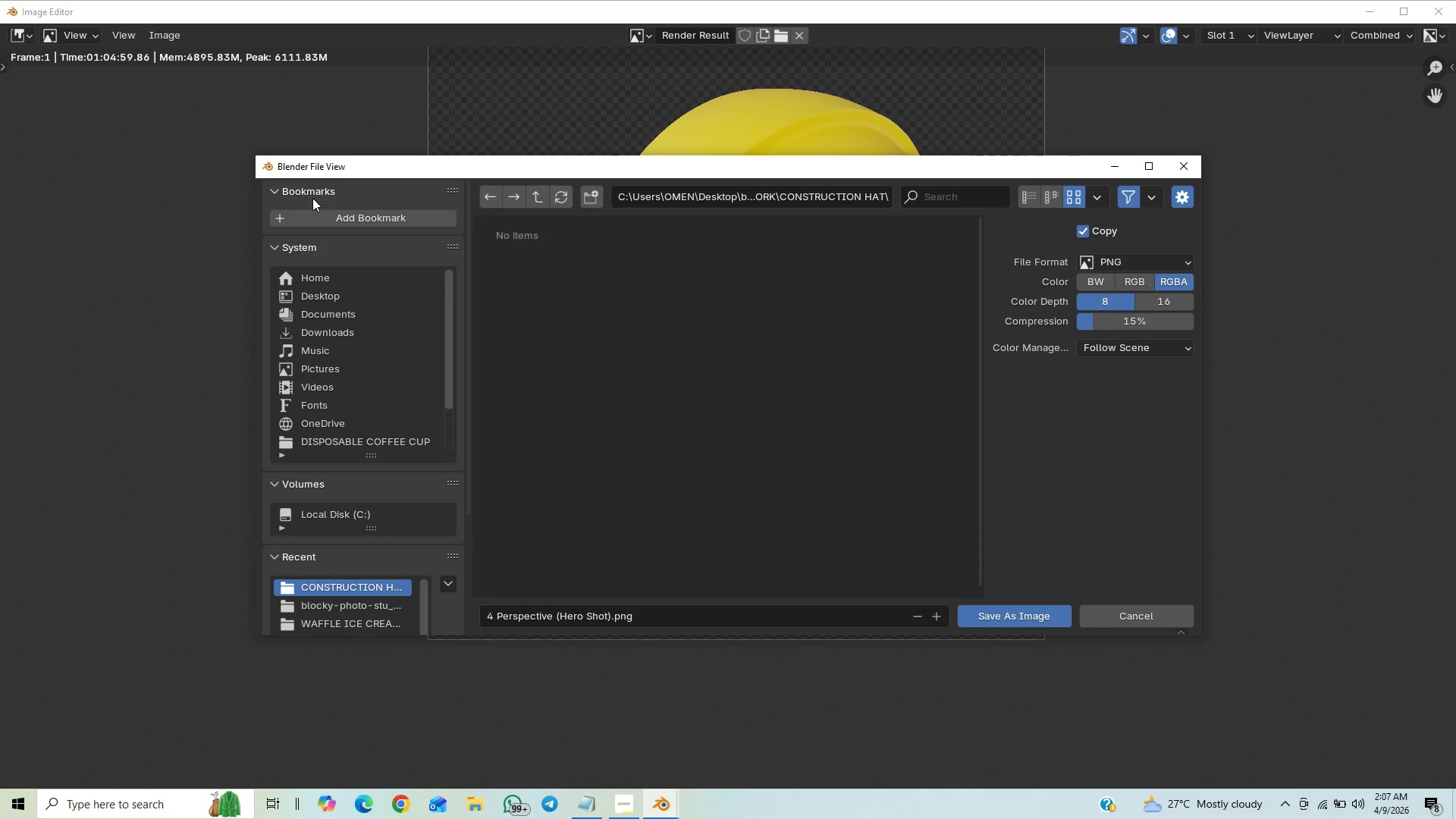 
left_click([491, 201])
 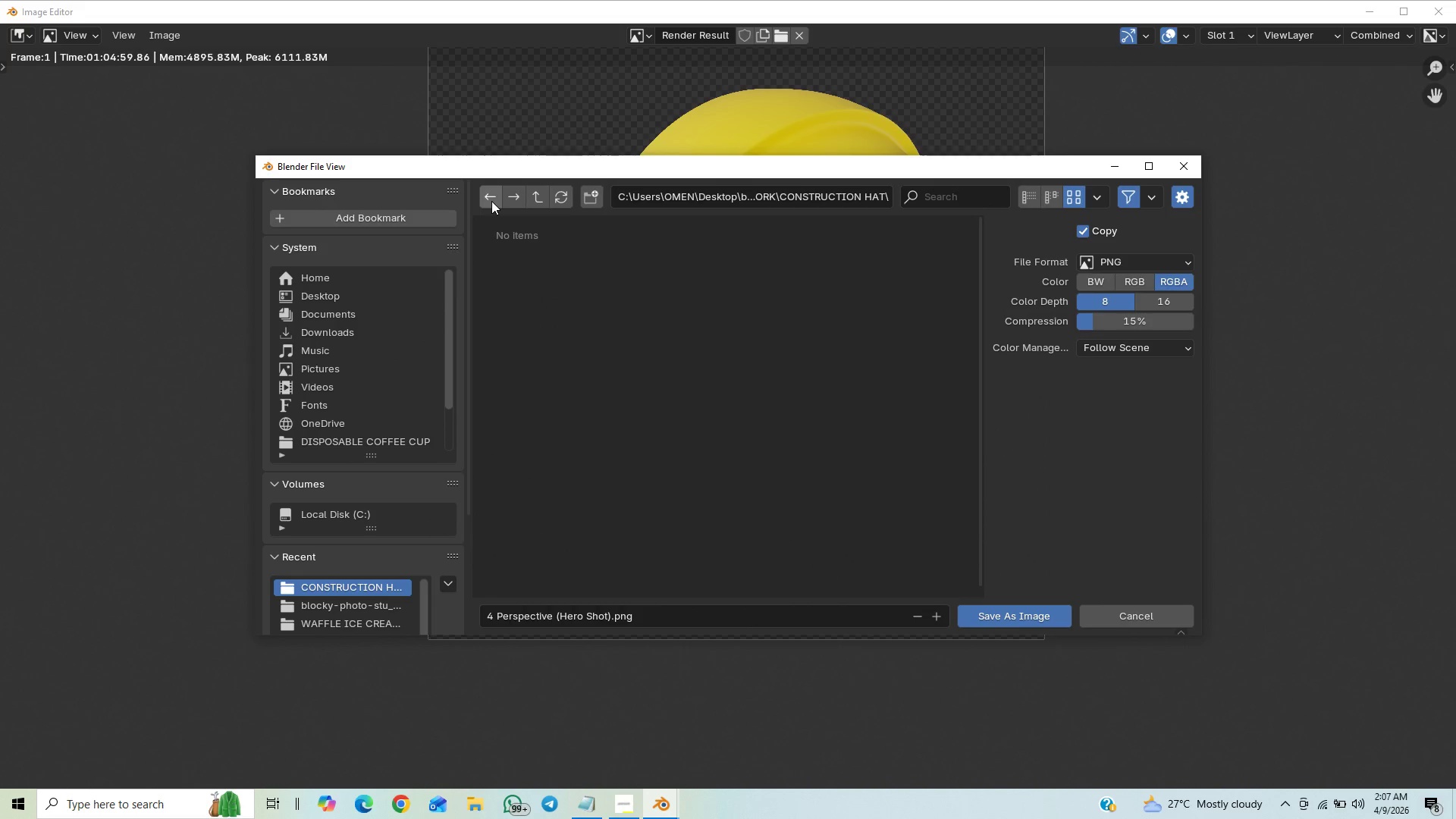 
mouse_move([528, 223])
 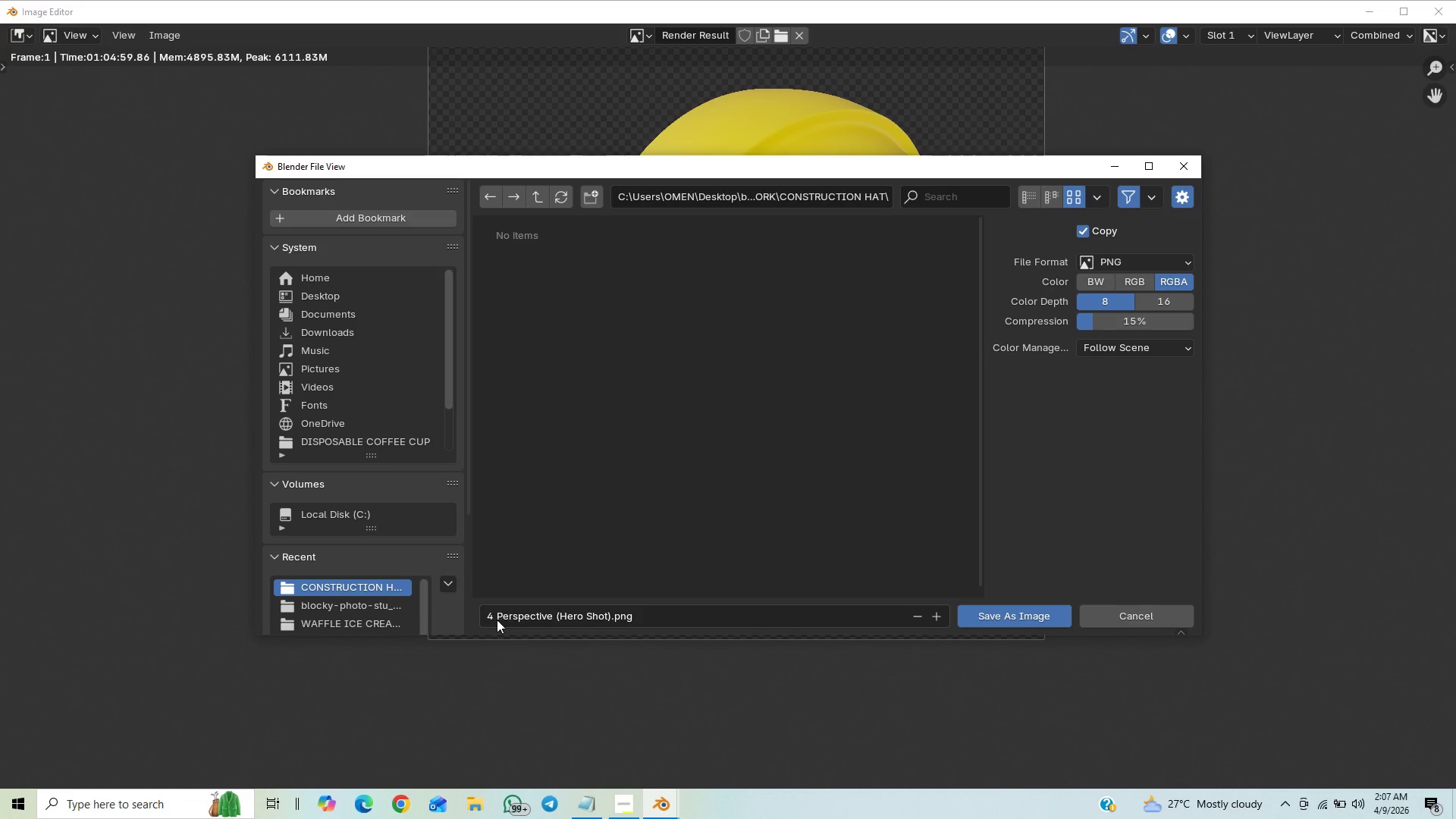 
double_click([483, 619])
 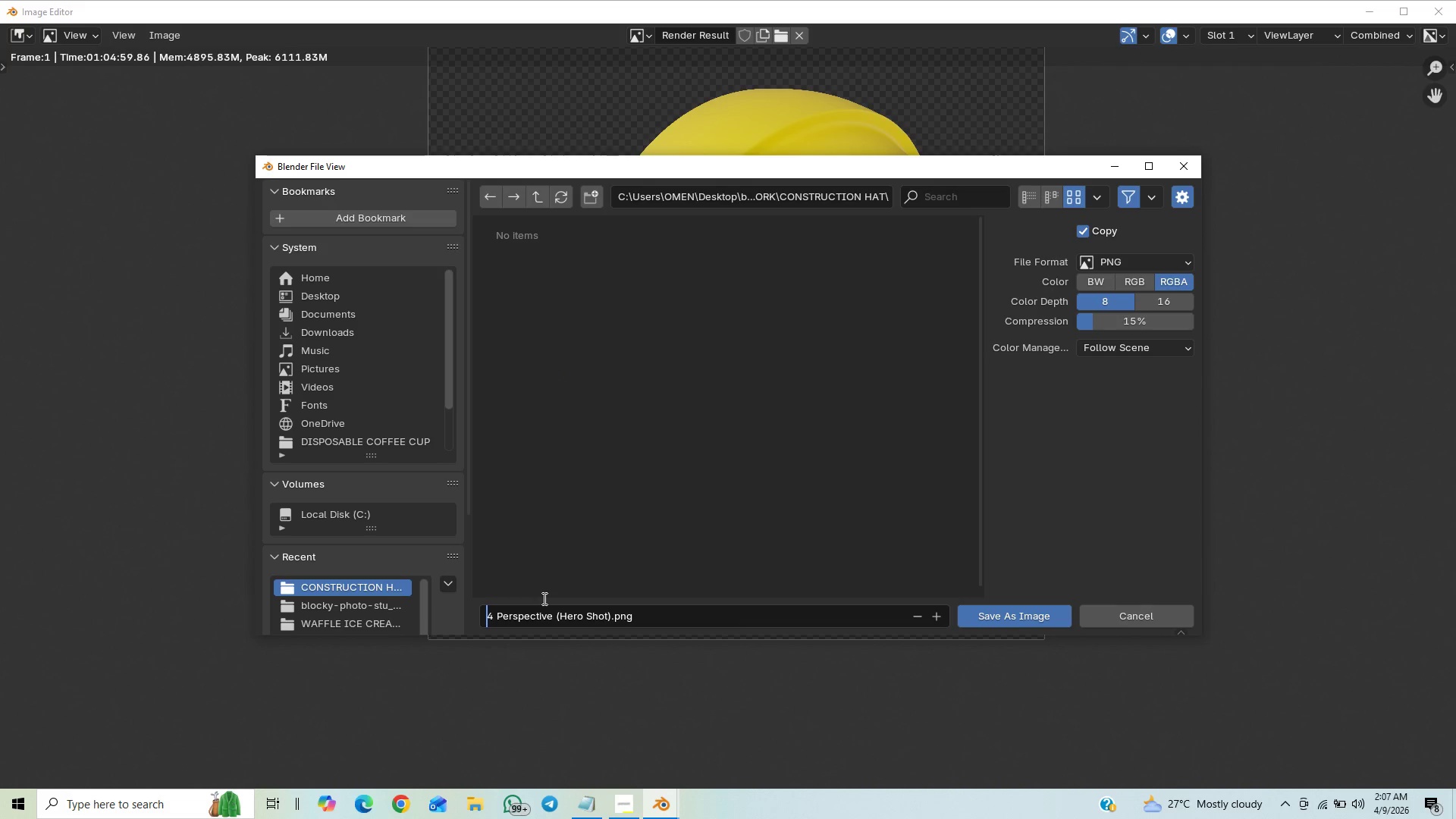 
key(3)
 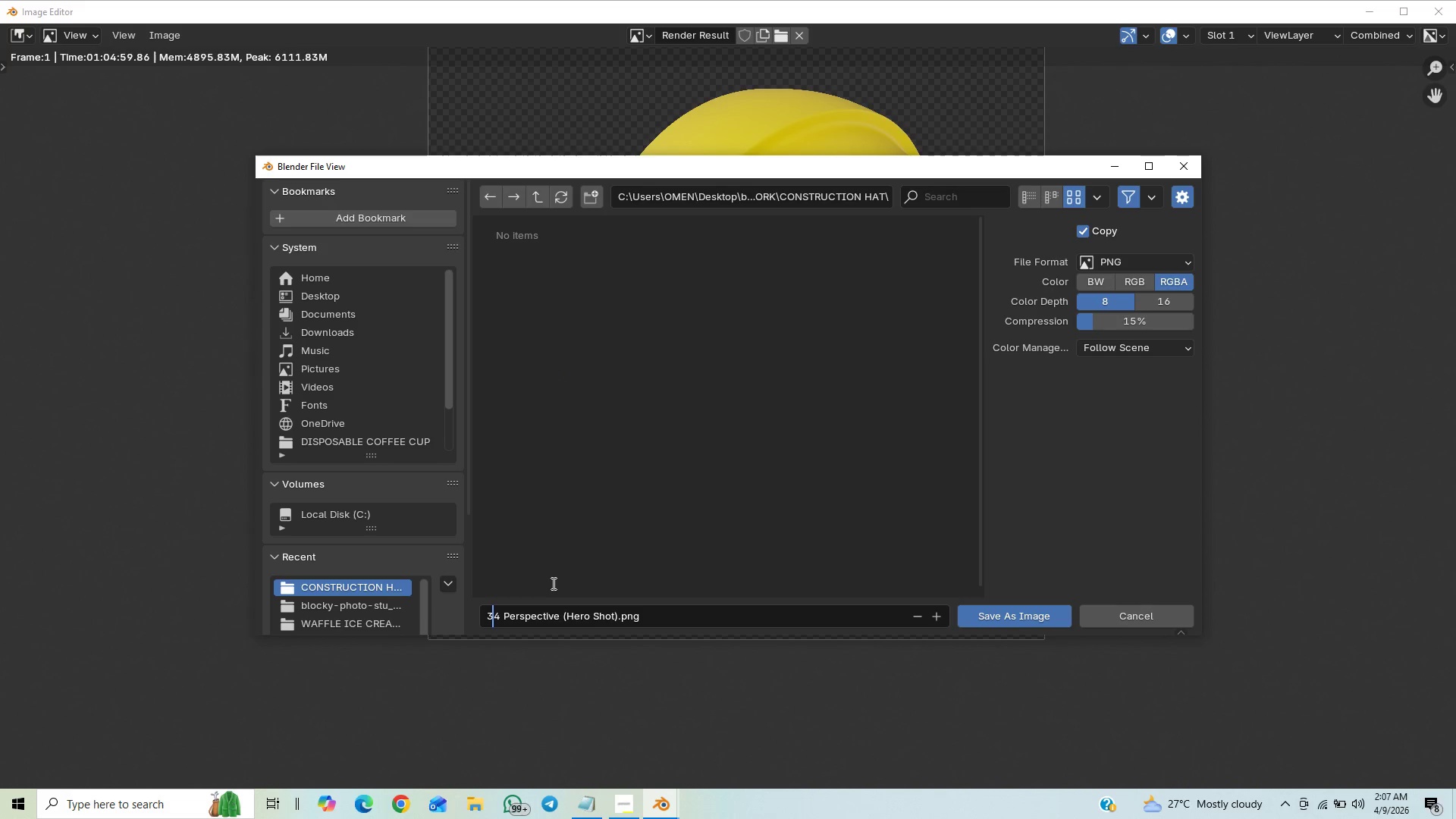 
key(Slash)
 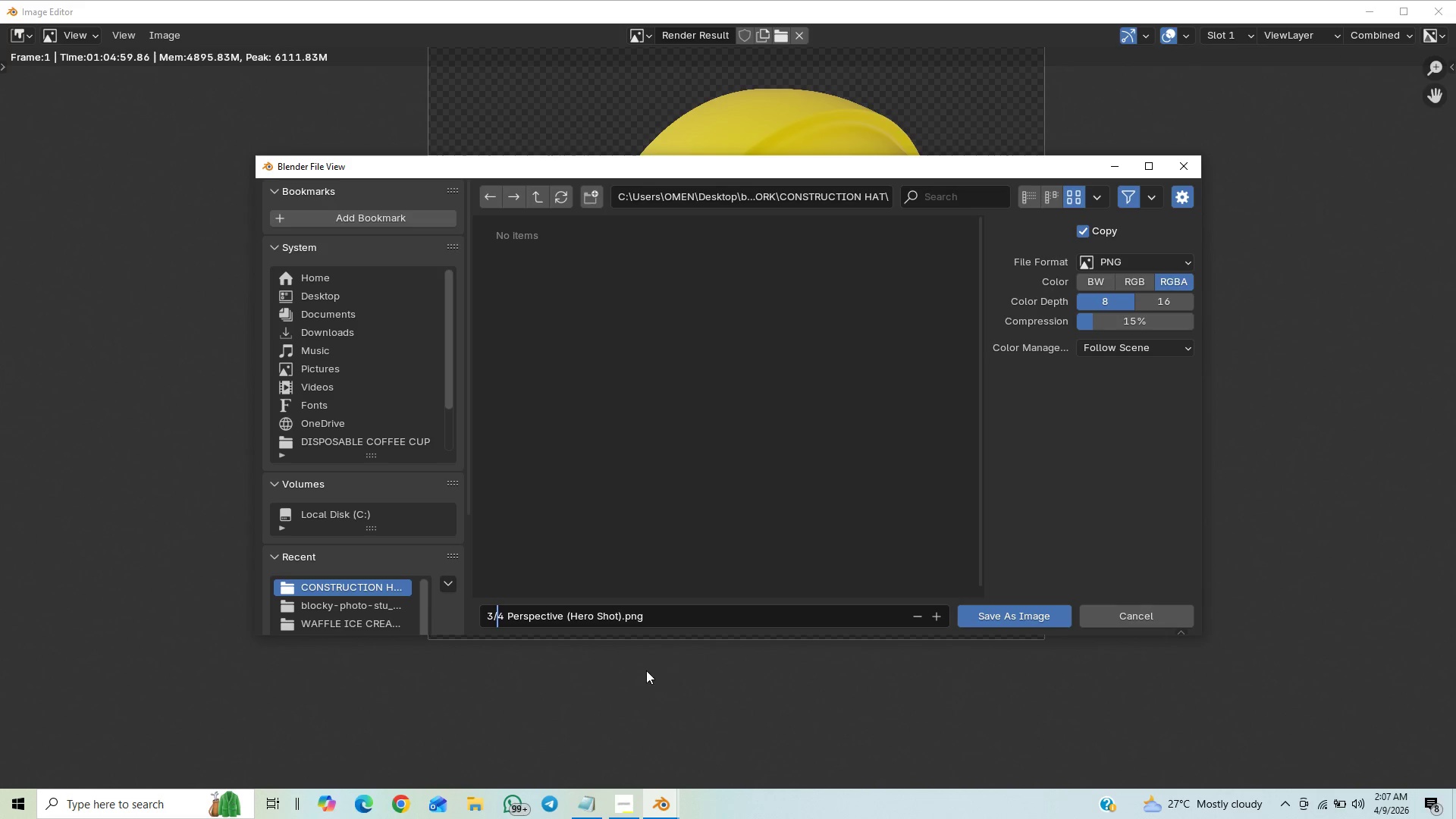 
left_click_drag(start_coordinate=[662, 612], to_coordinate=[408, 618])
 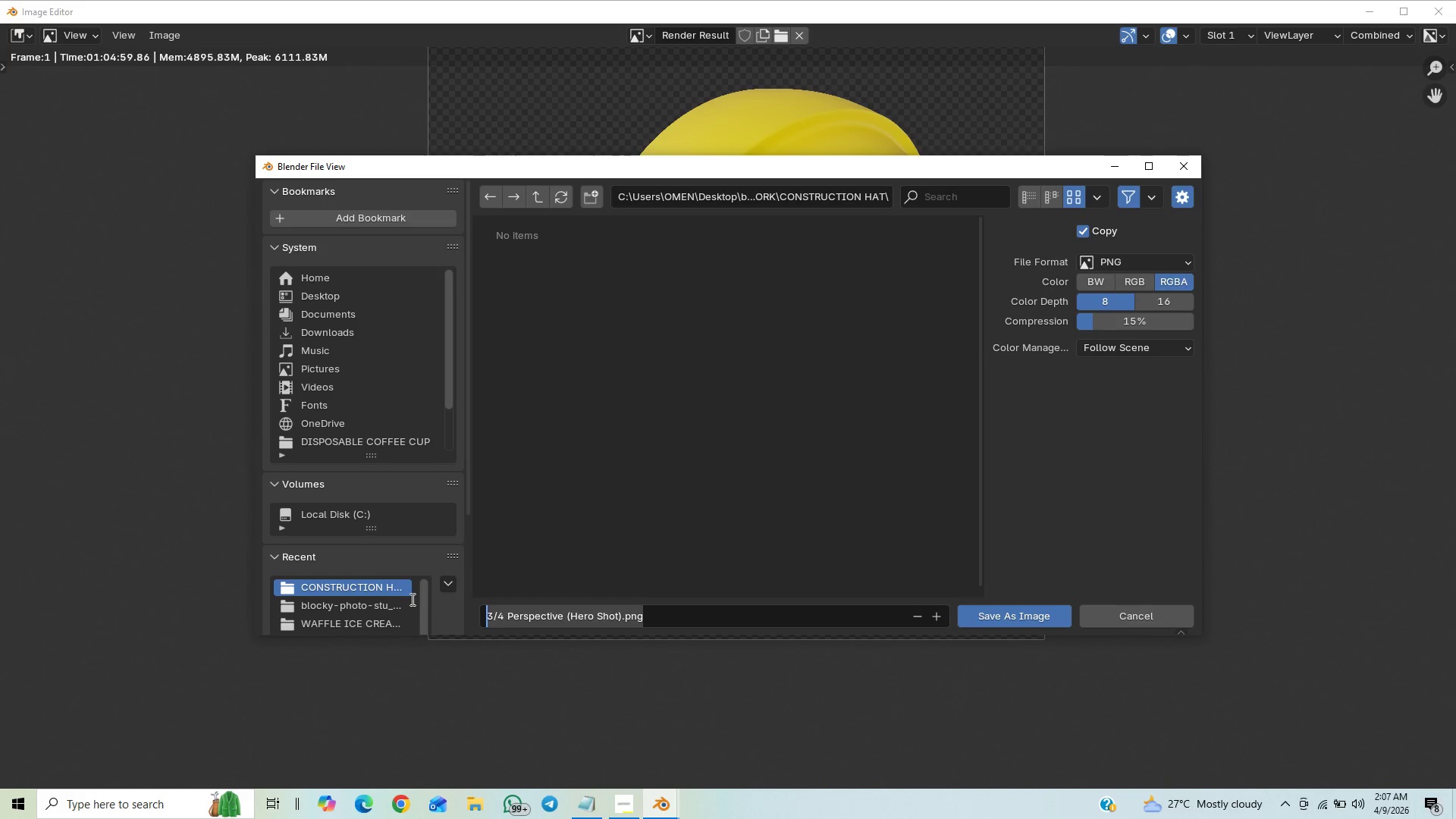 
key(Control+V)
 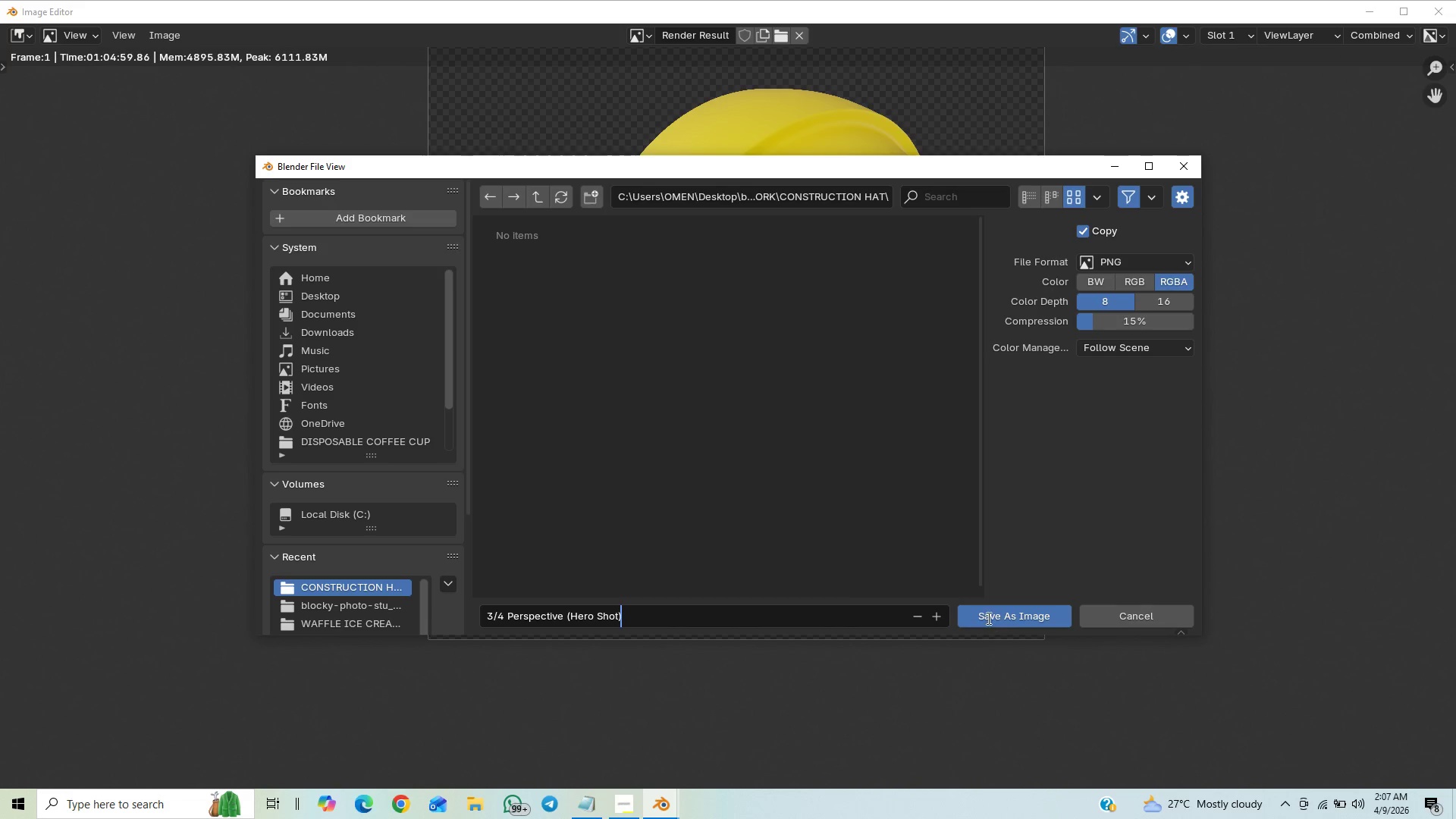 
double_click([985, 613])
 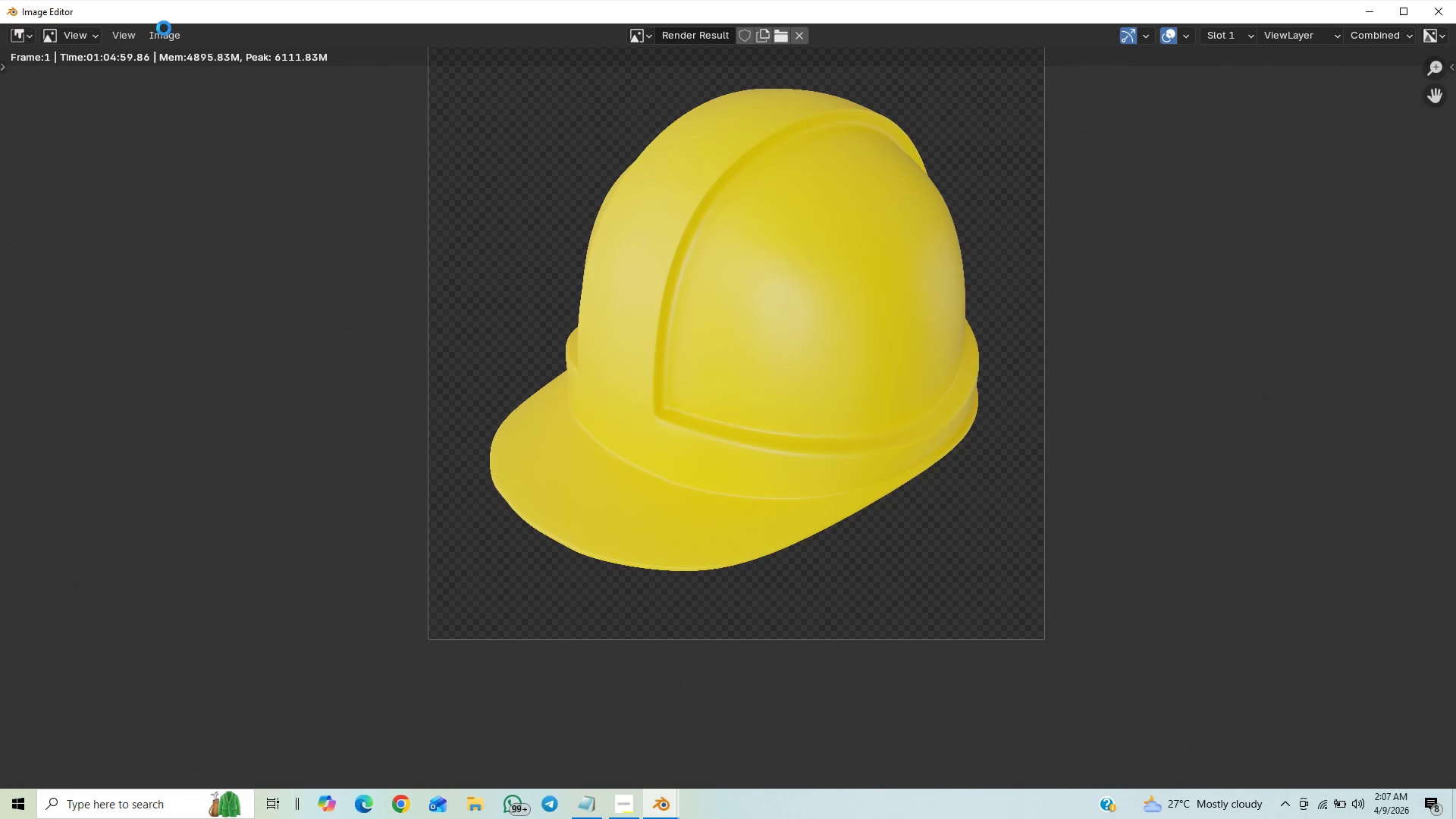 
left_click([163, 31])
 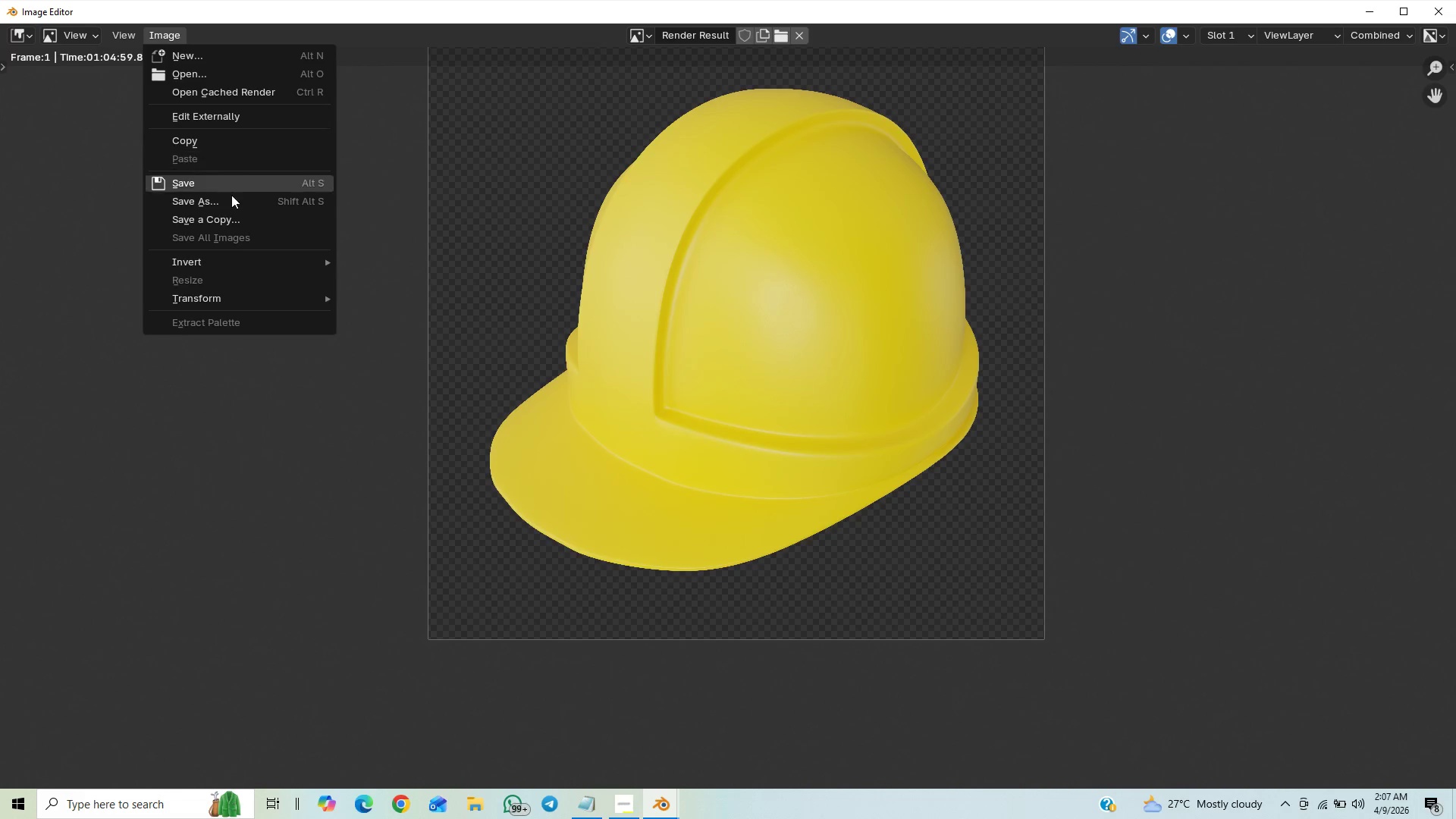 
left_click([232, 199])
 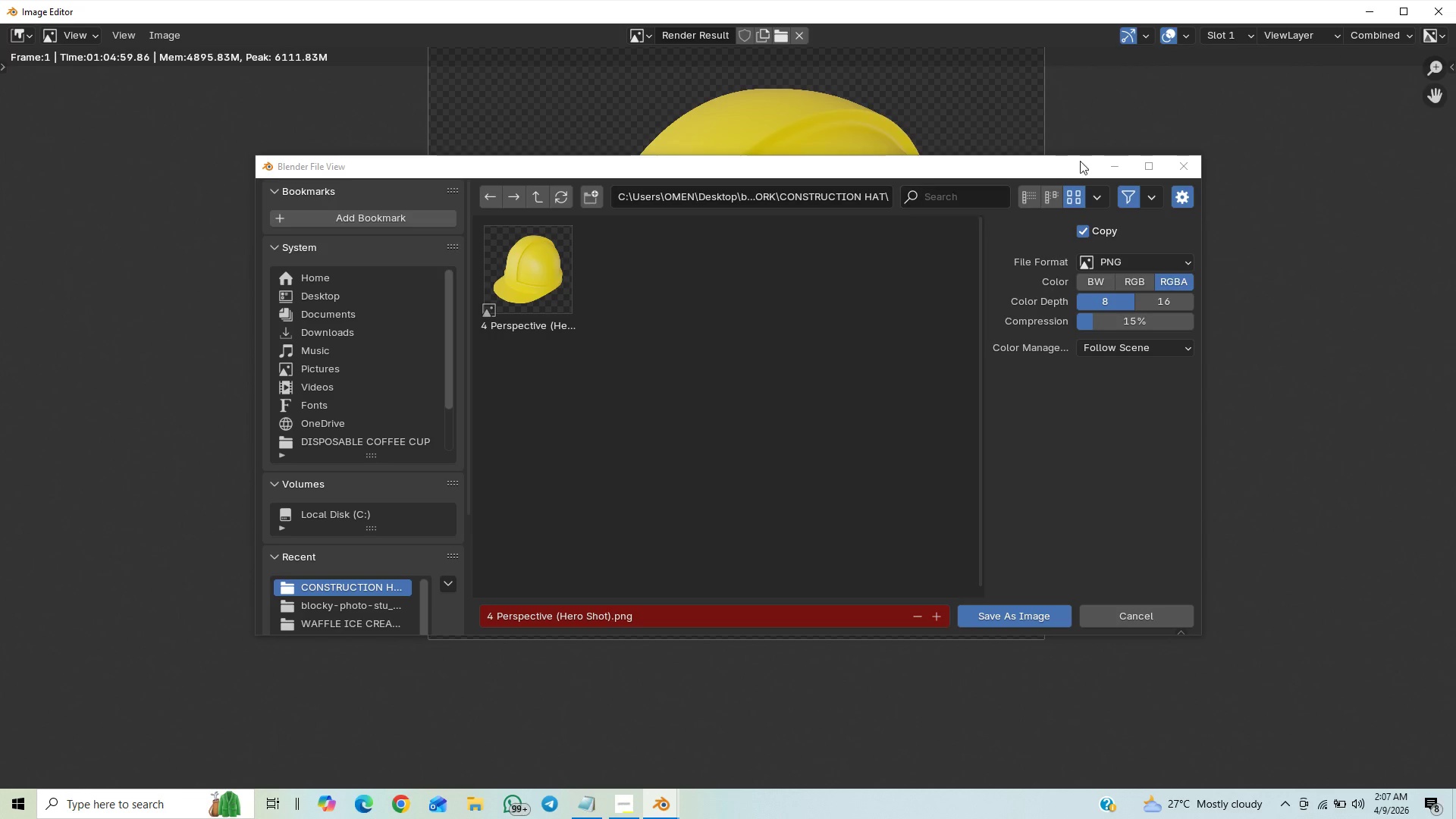 
left_click([1182, 159])
 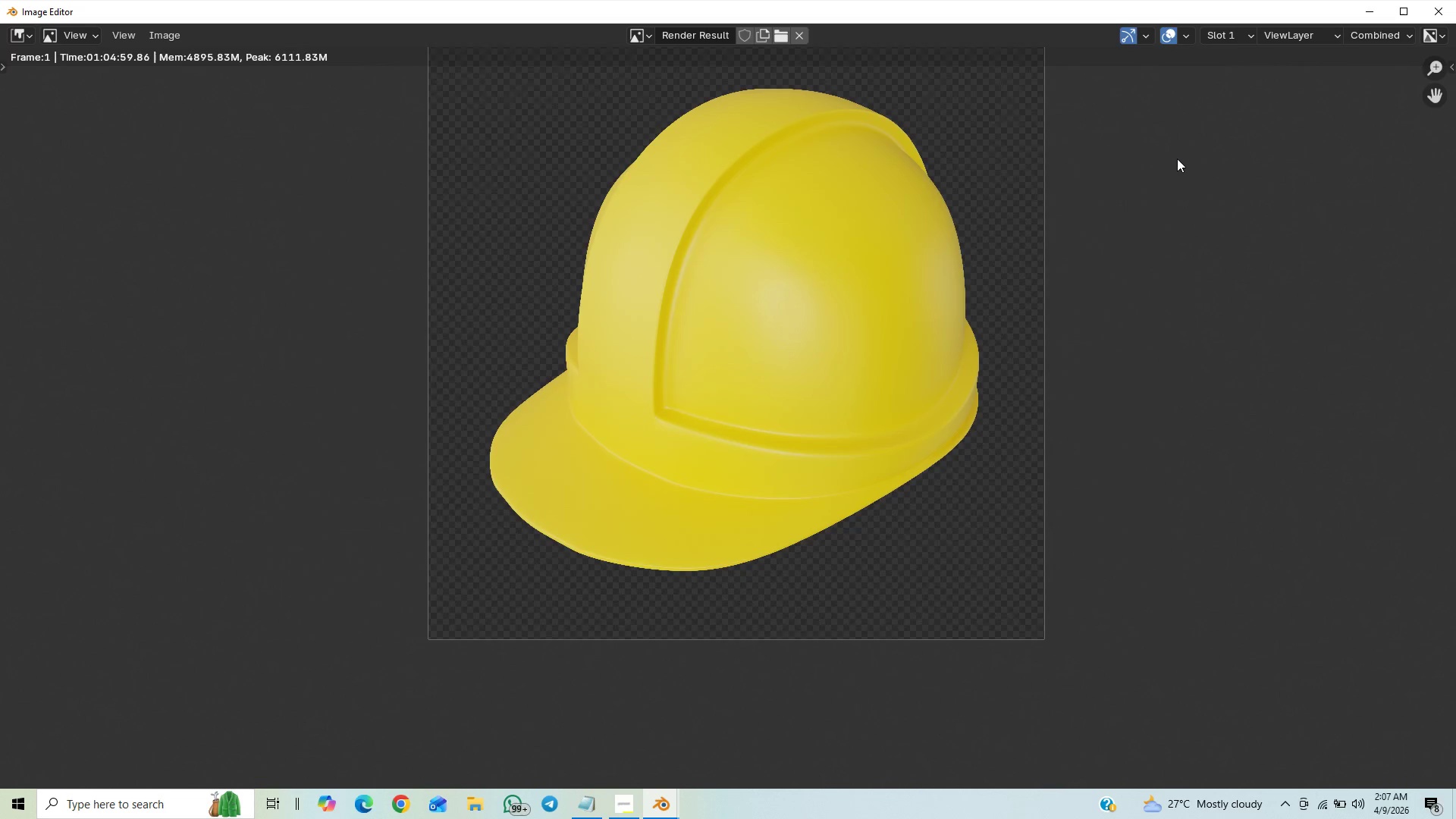 
key(Control+S)
 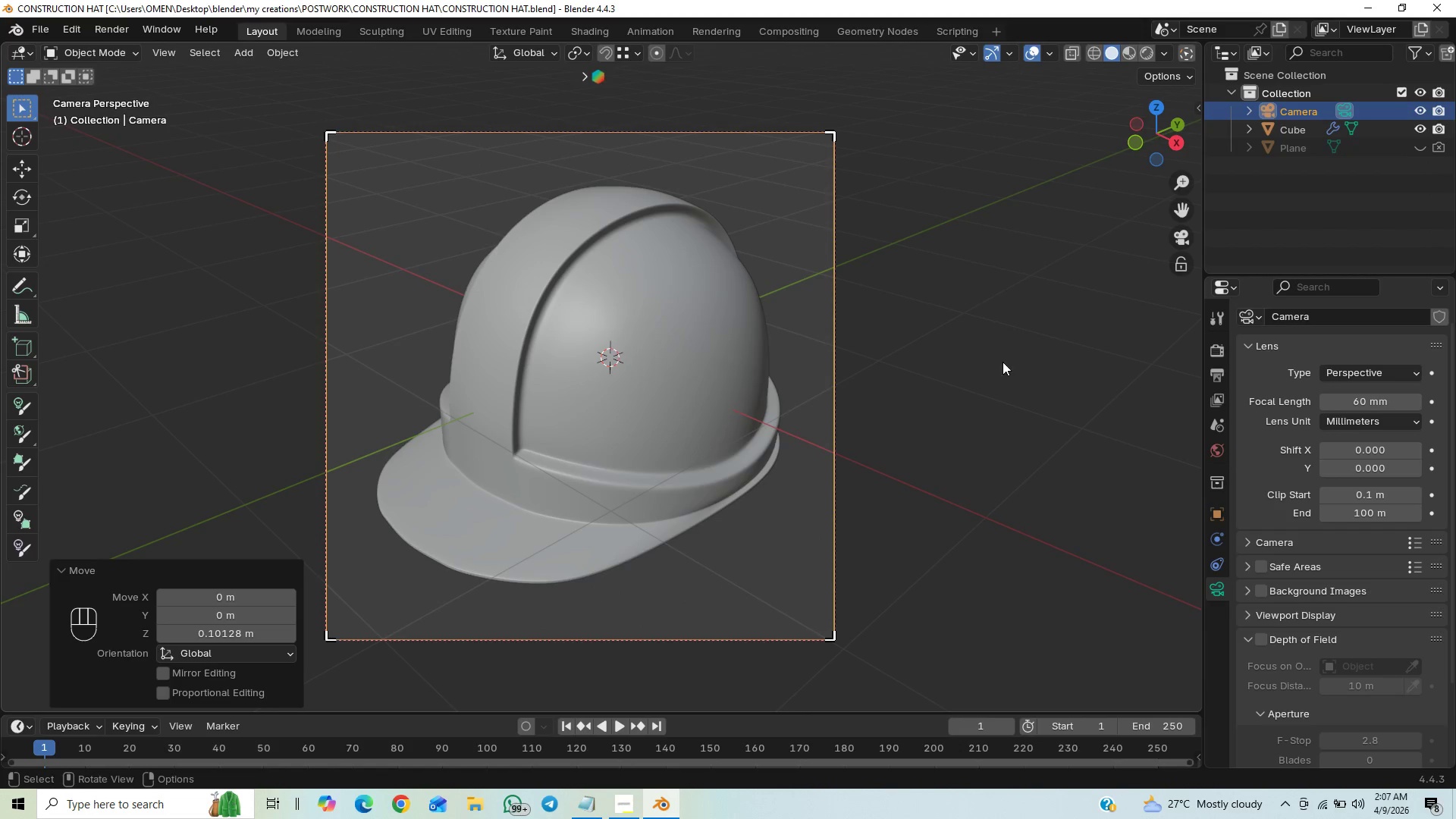 
wait(5.91)
 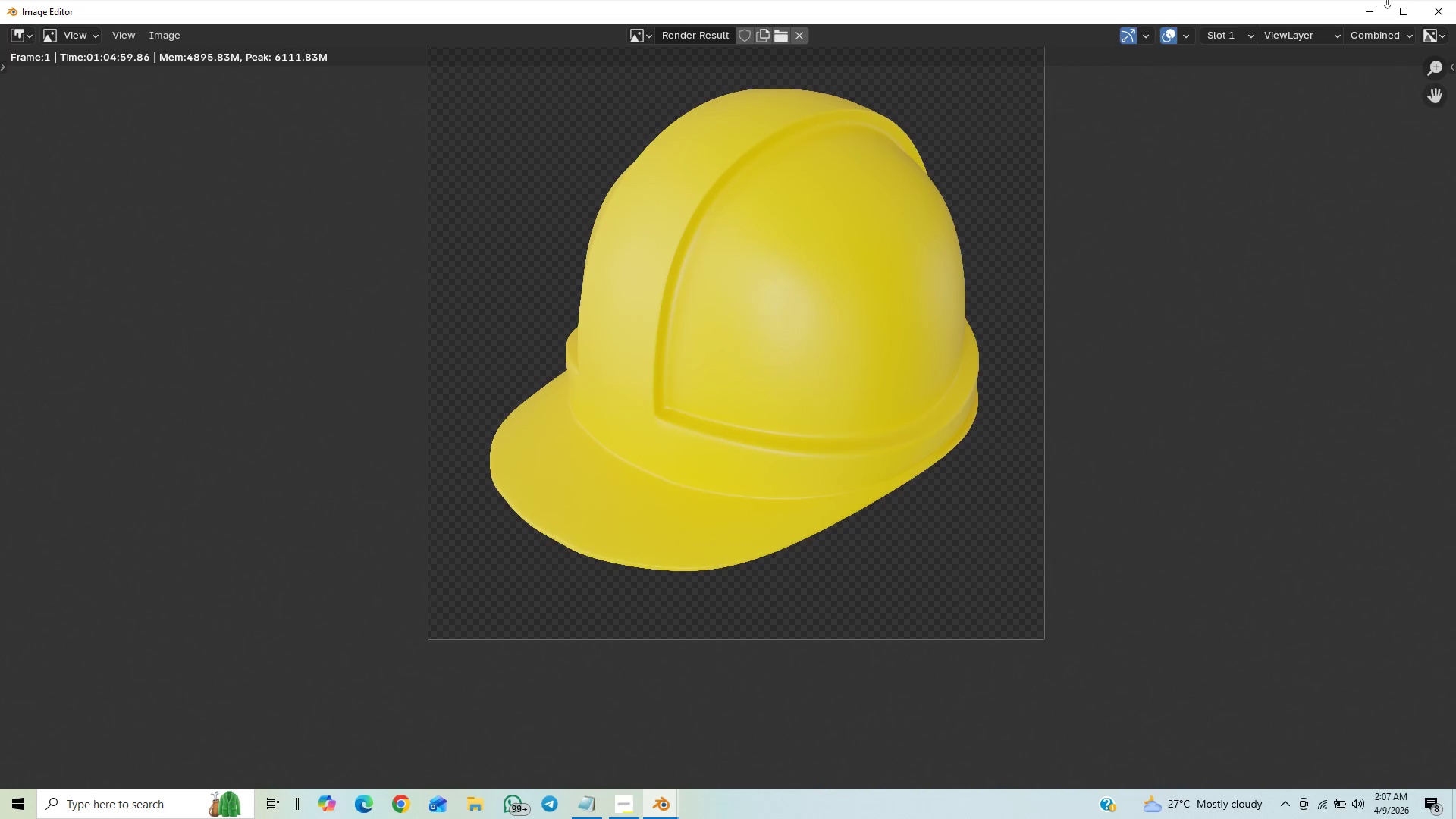 
key(End)
 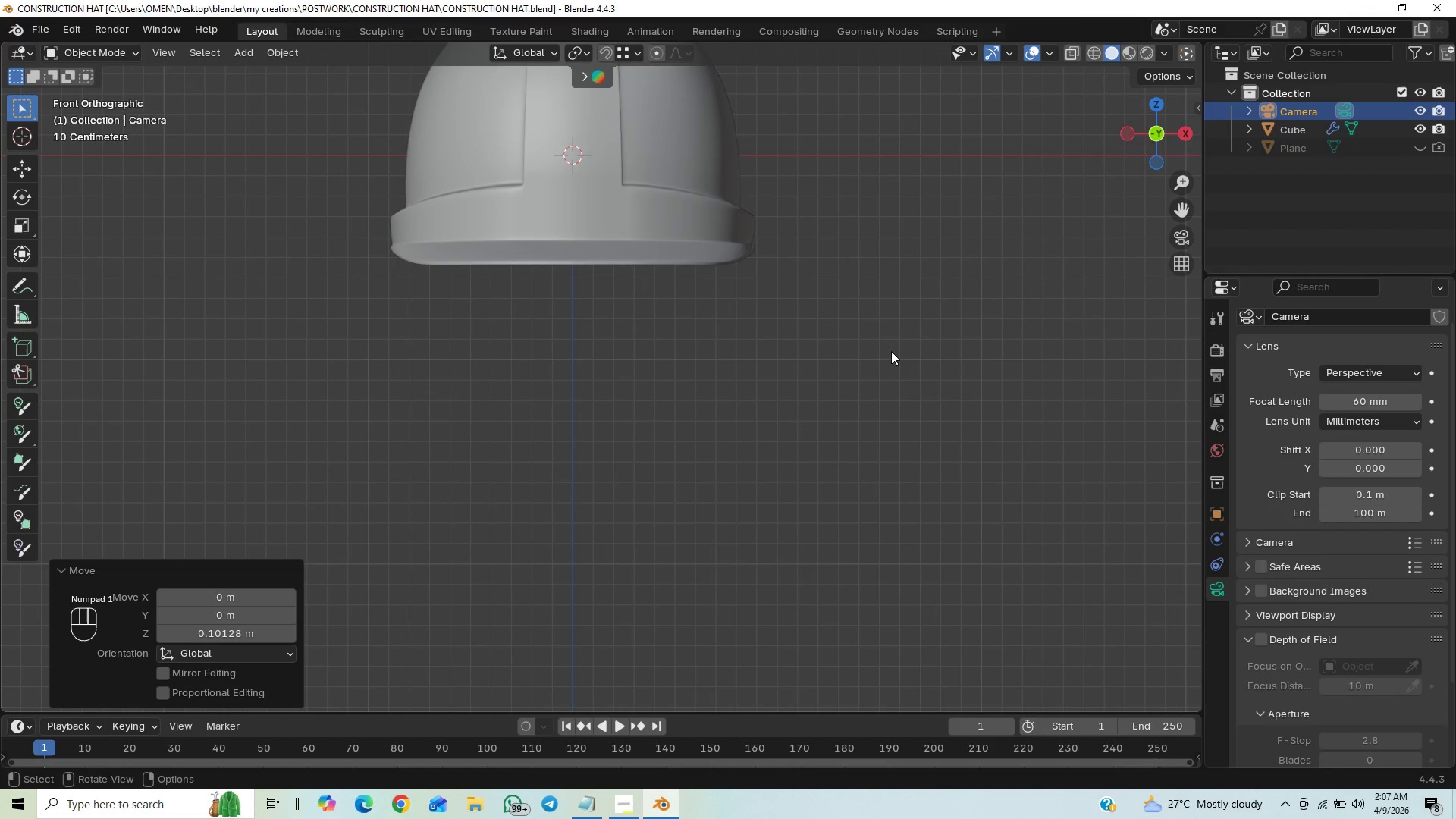 
hold_key(key=ShiftLeft, duration=1.5)
 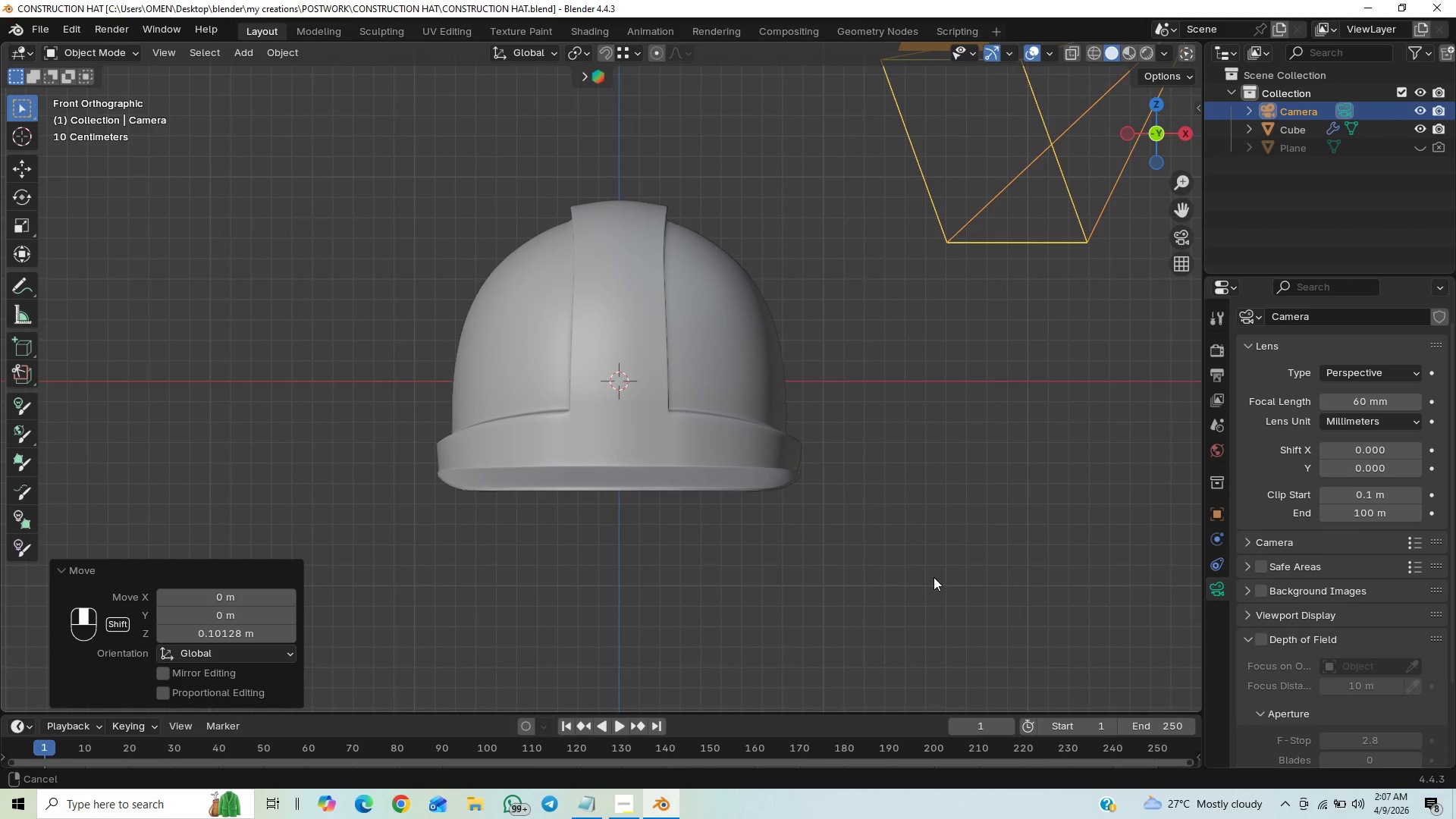 
hold_key(key=ShiftLeft, duration=0.58)
 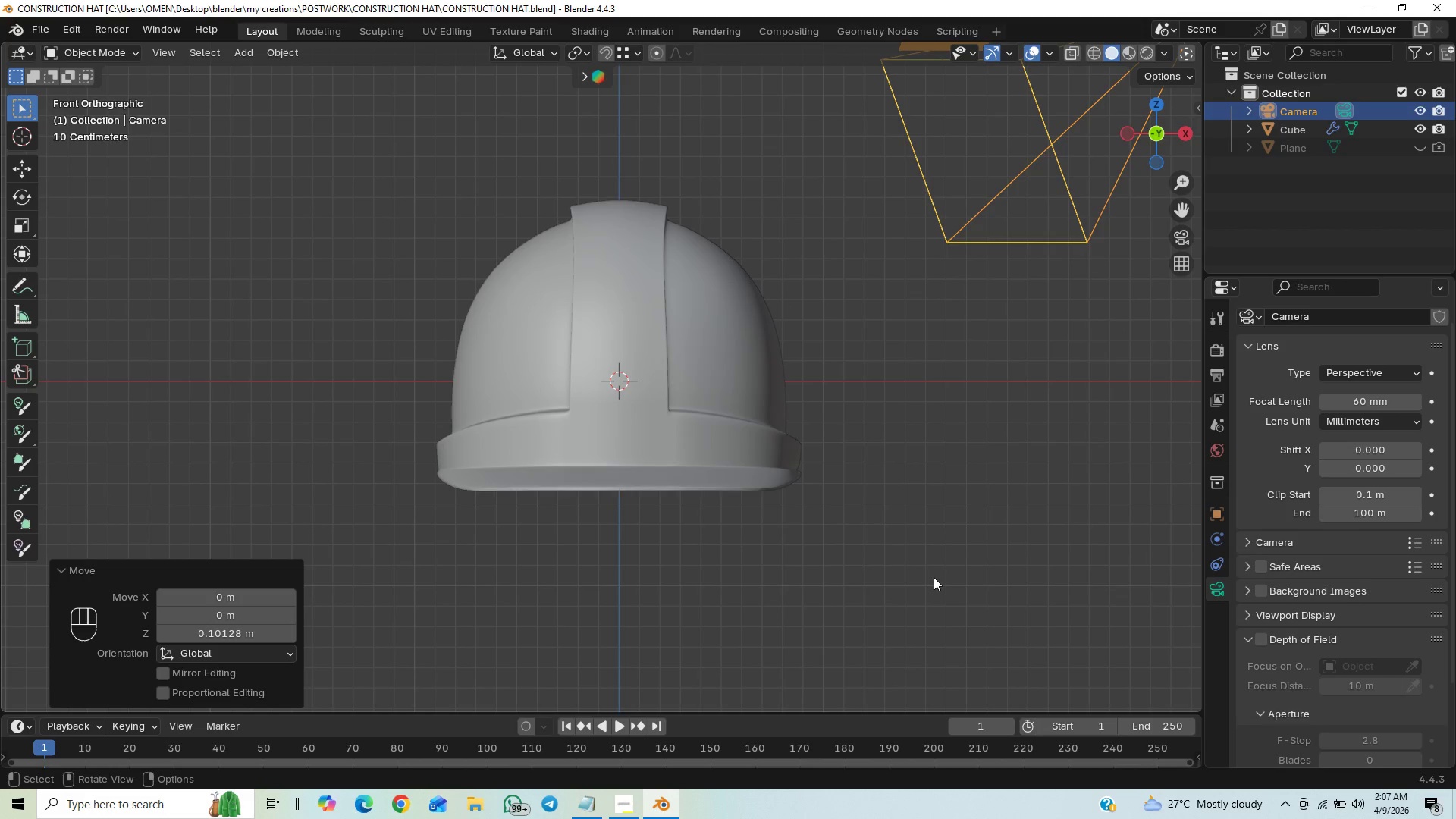 
key(Alt+Control+Insert)
 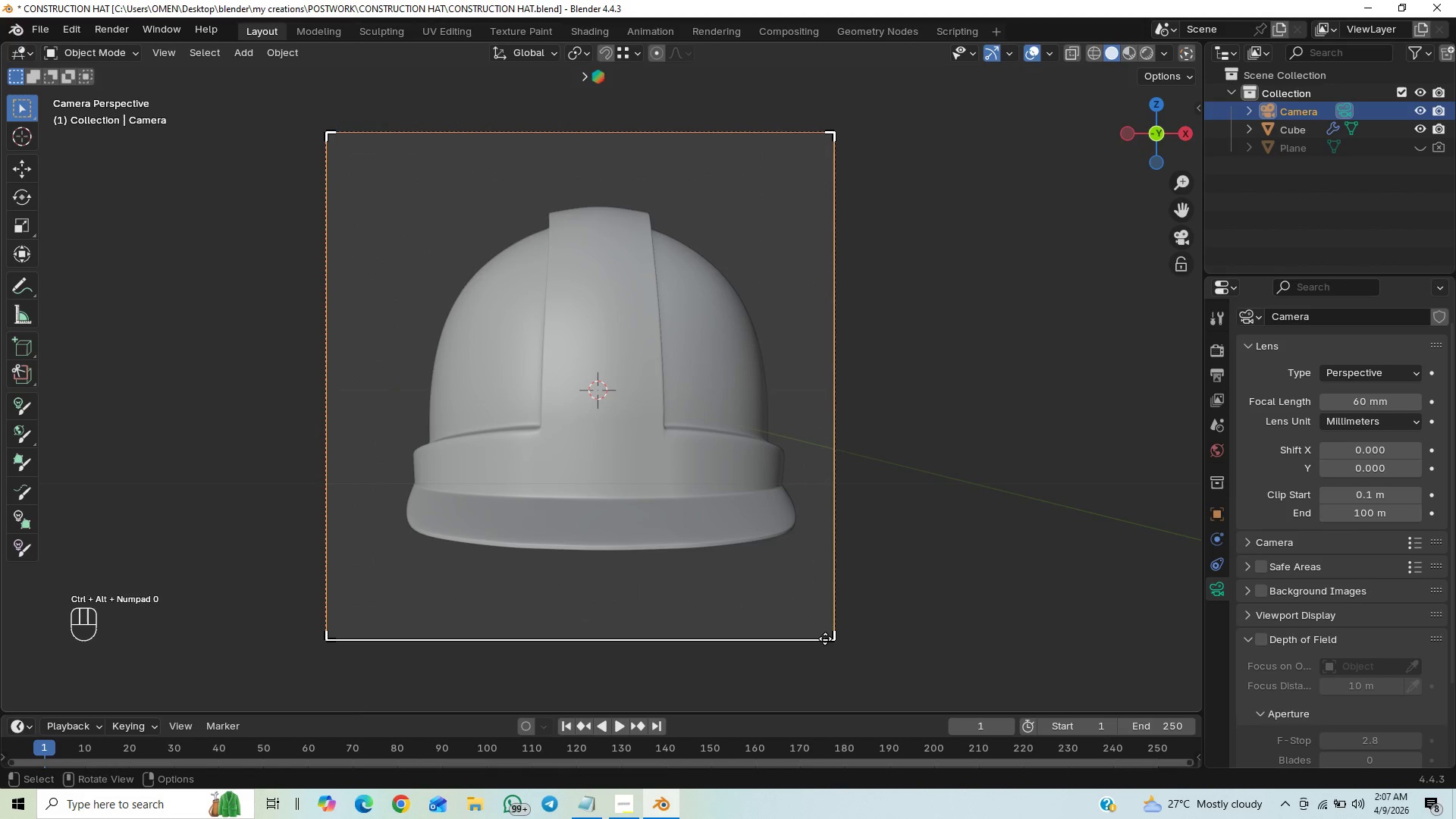 
key(N)
 